 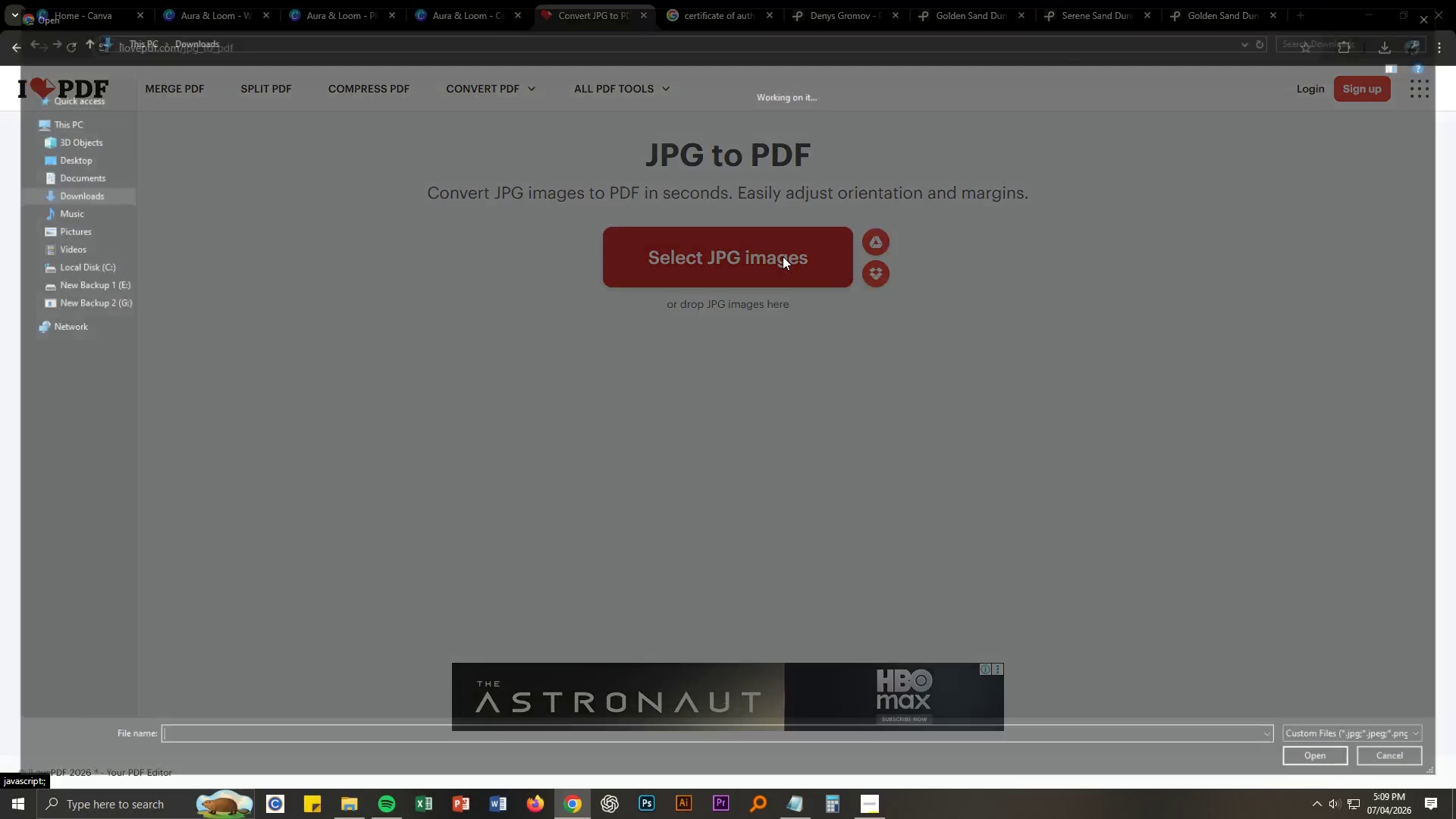 
left_click([105, 300])
 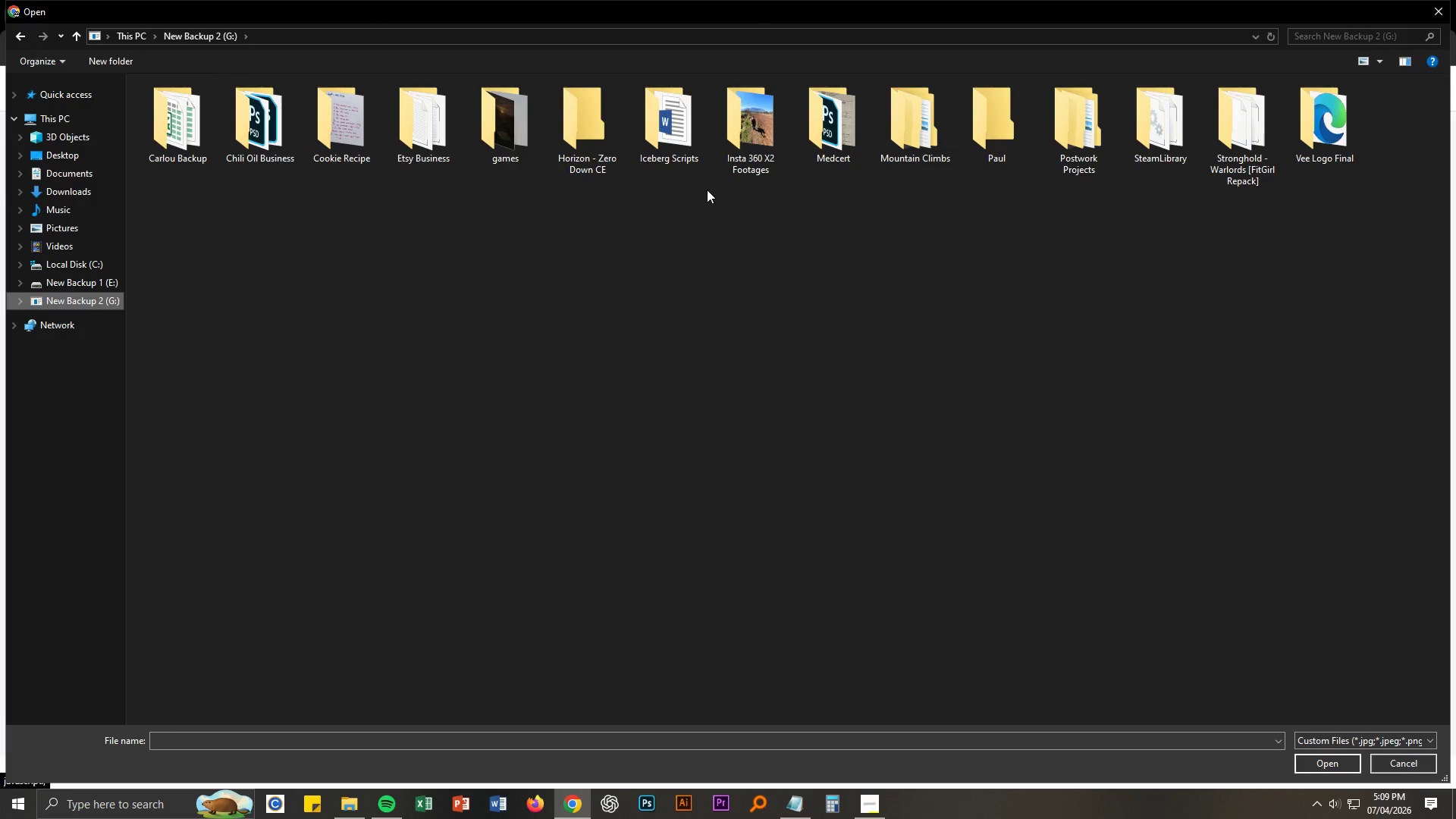 
double_click([1095, 157])
 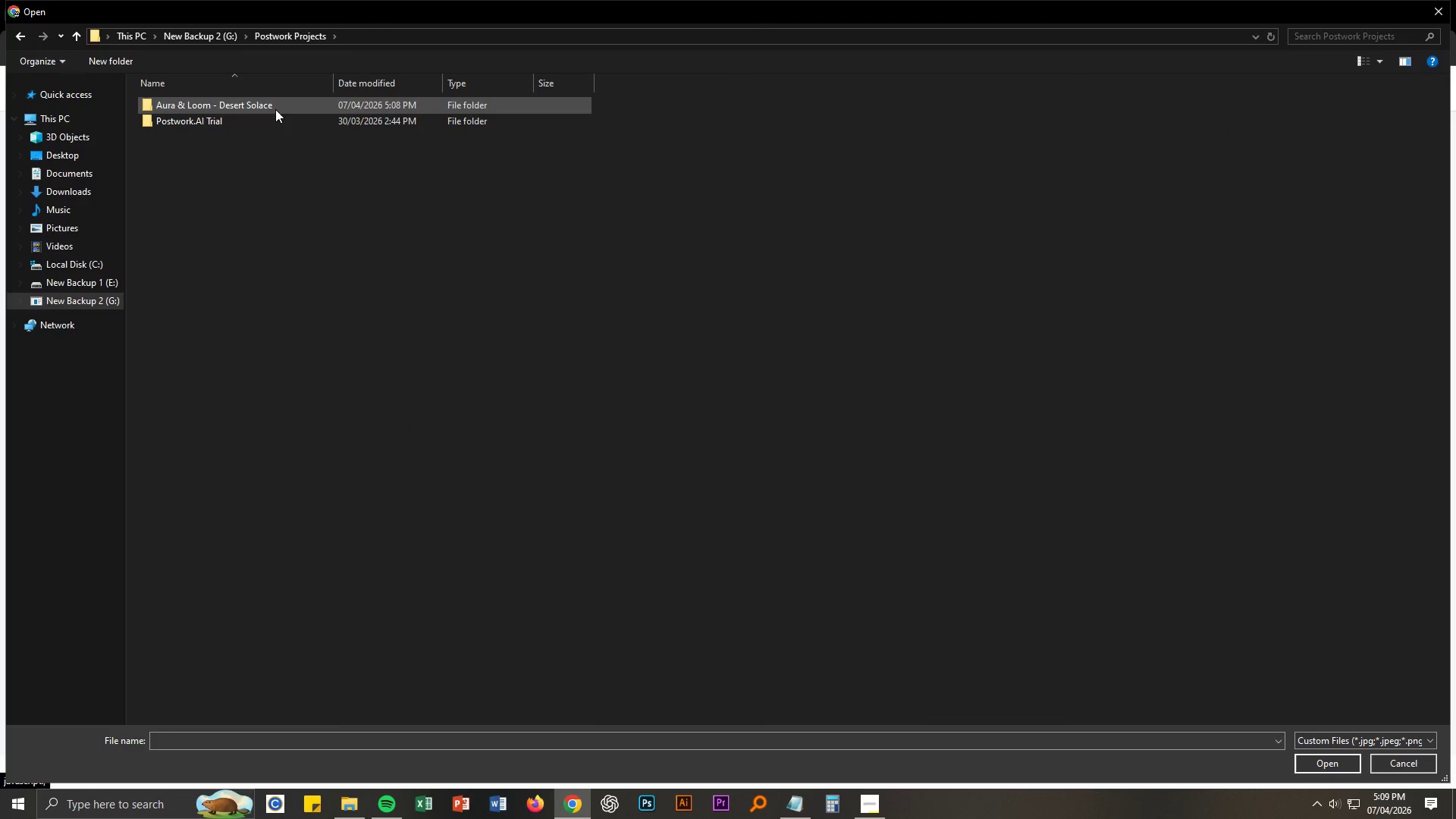 
double_click([273, 108])
 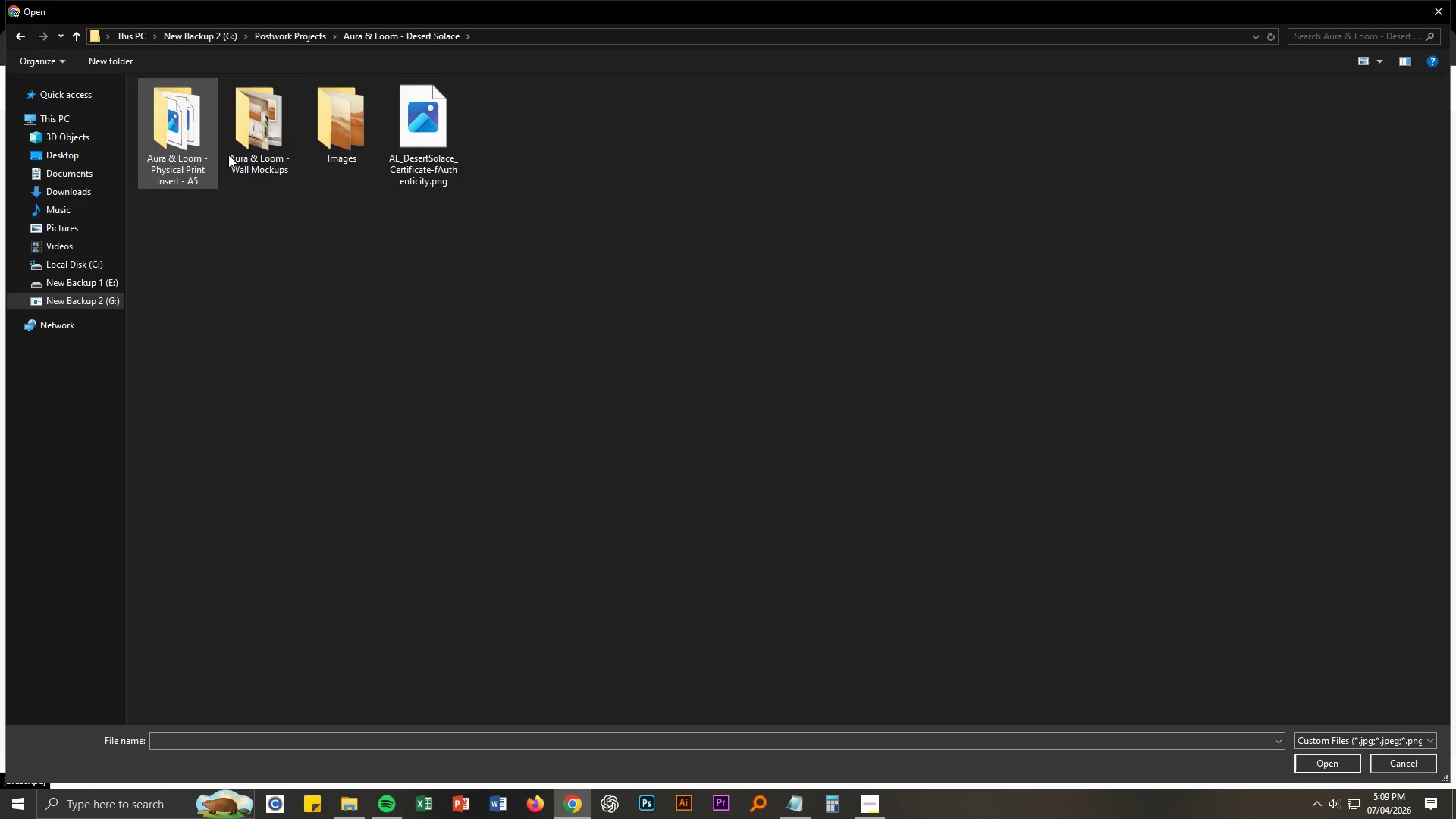 
double_click([269, 155])
 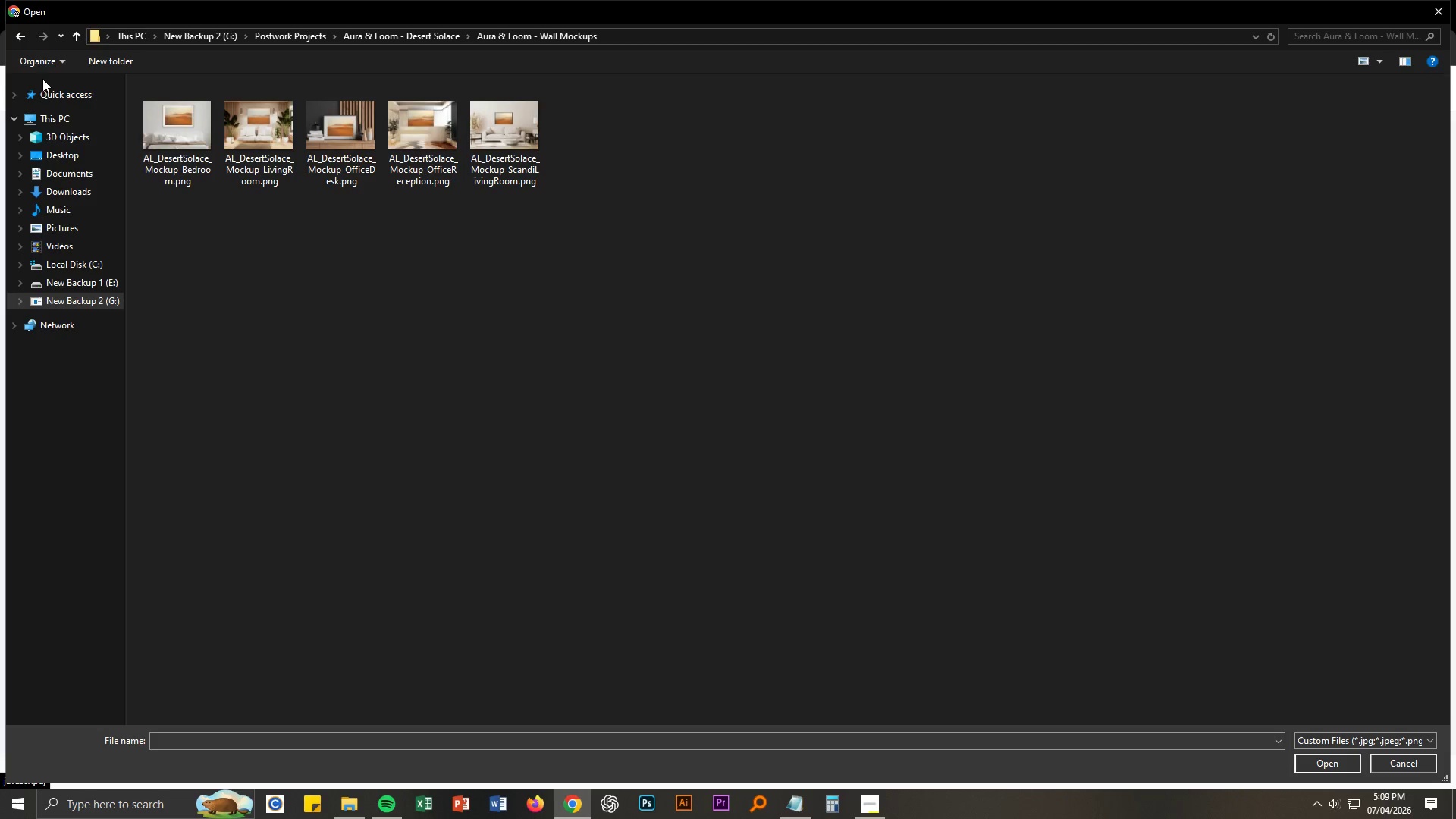 
left_click([20, 39])
 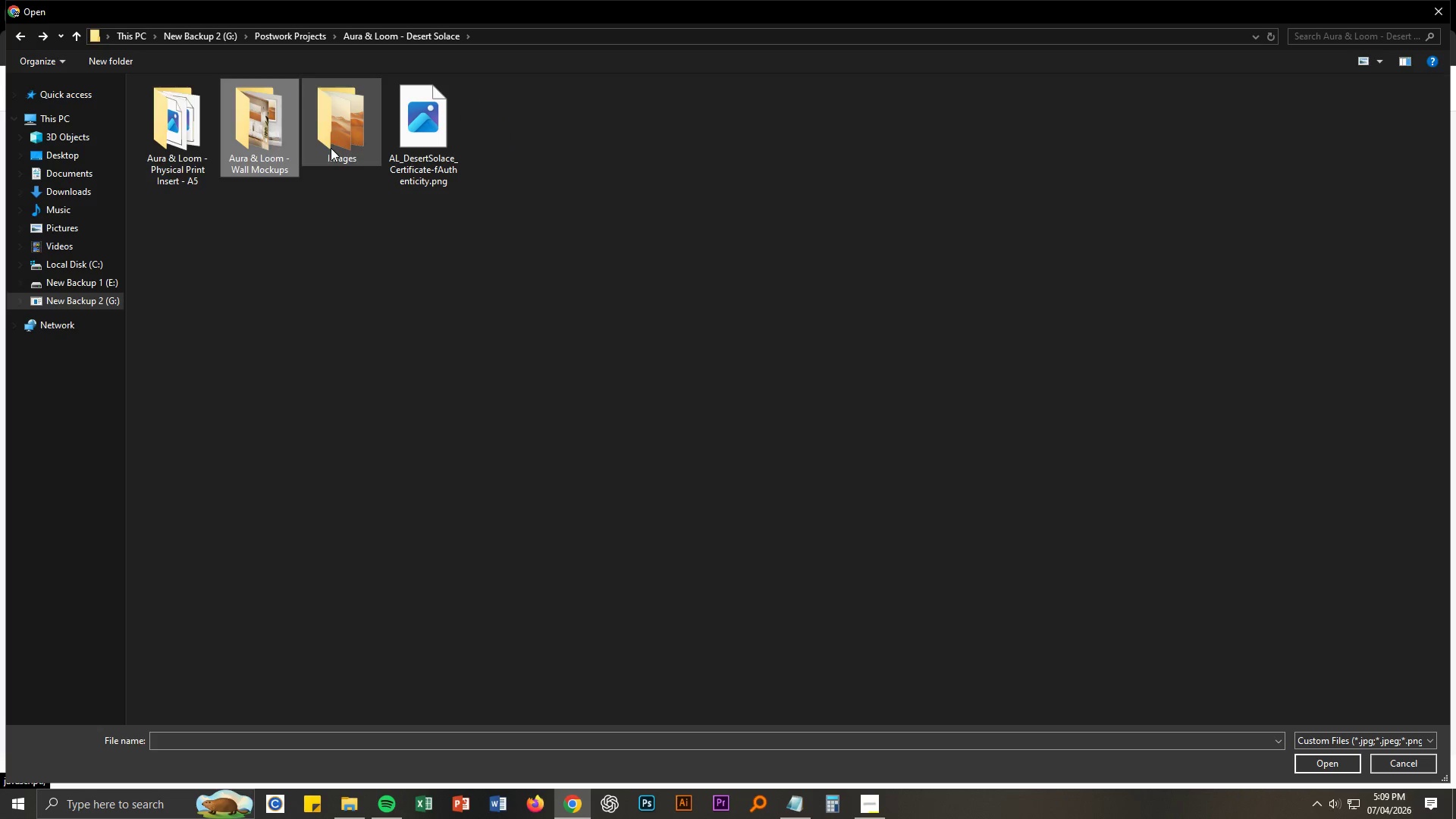 
double_click([331, 148])
 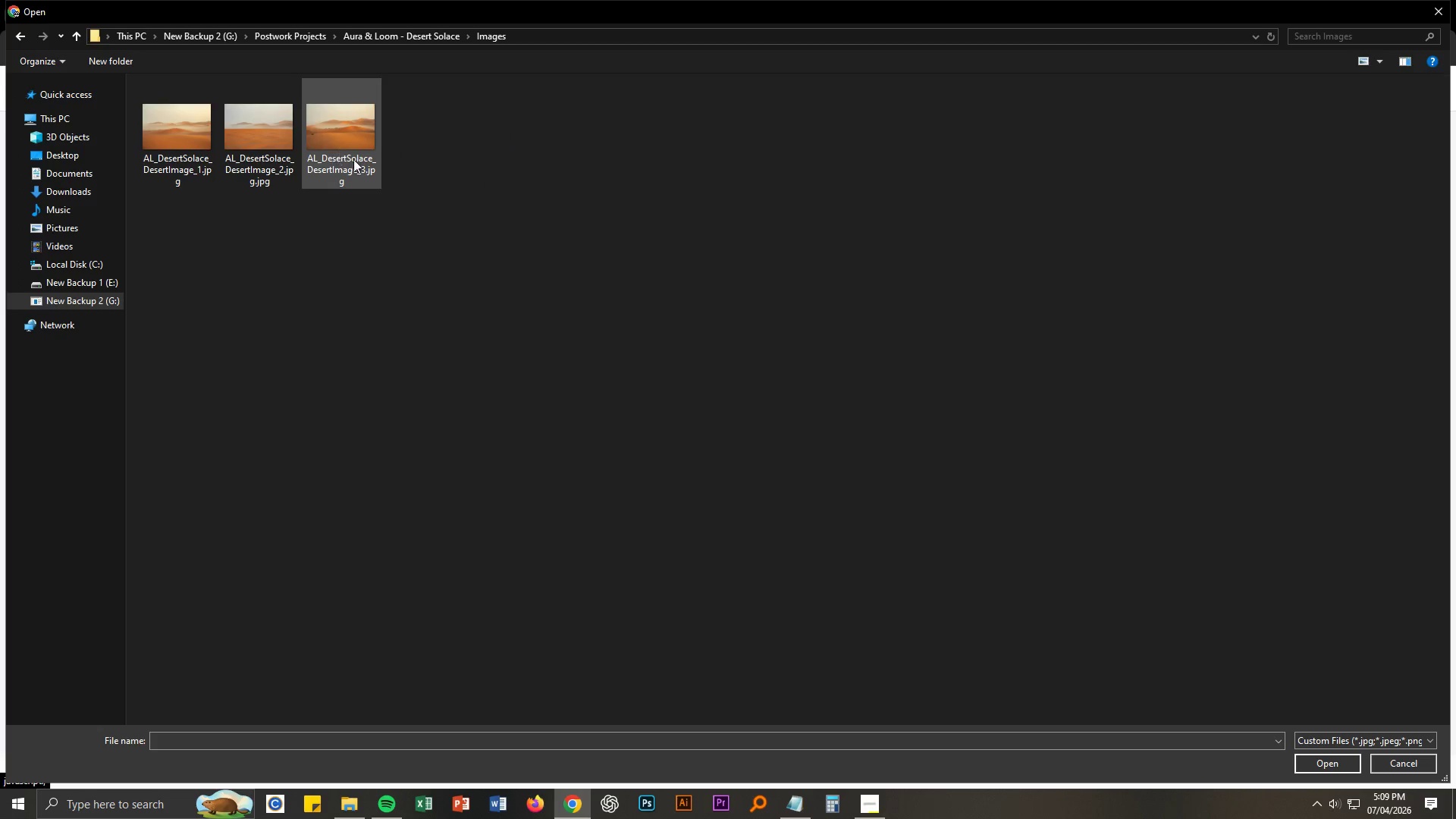 
key(Control+ControlLeft)
 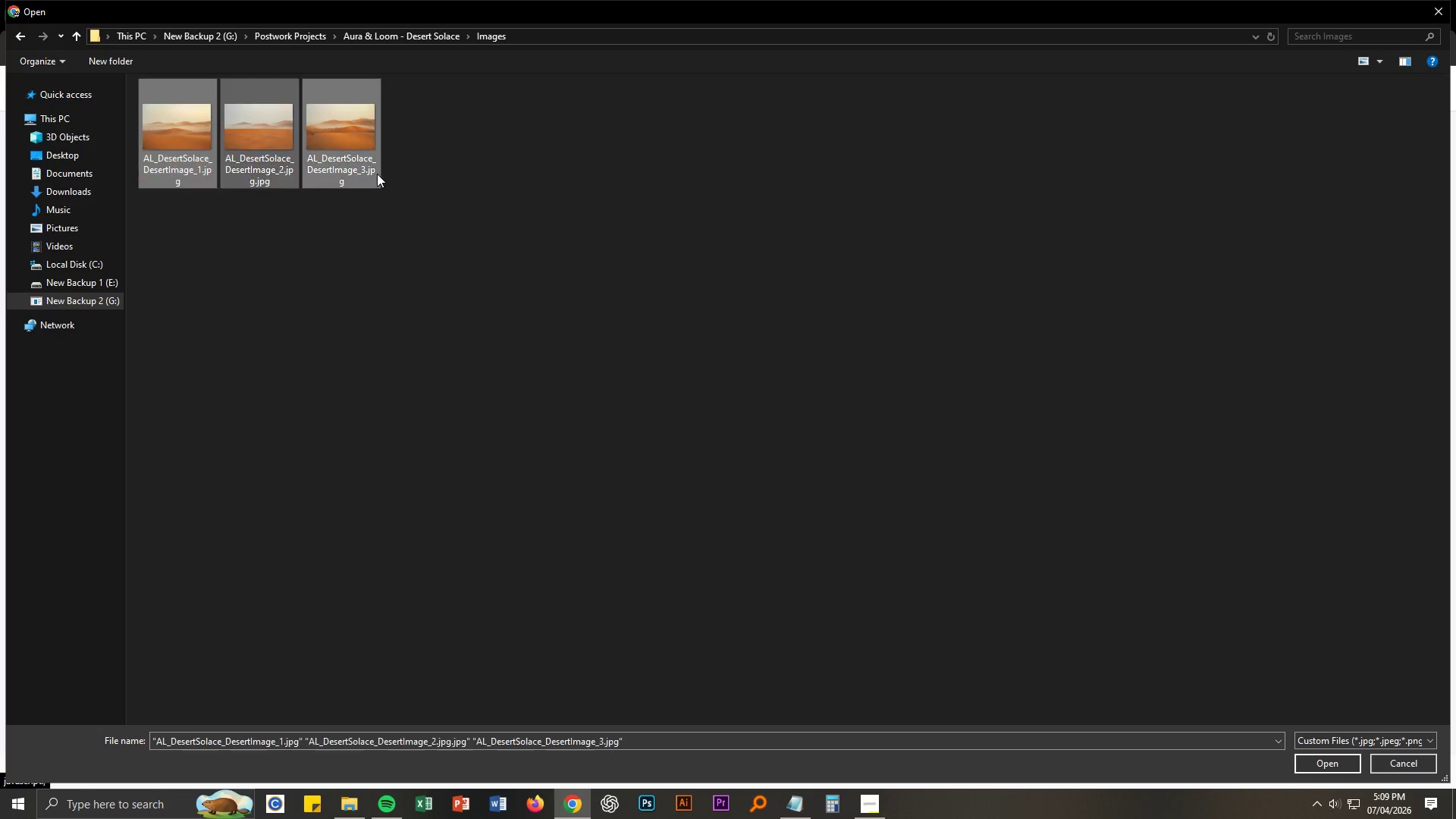 
key(Control+A)
 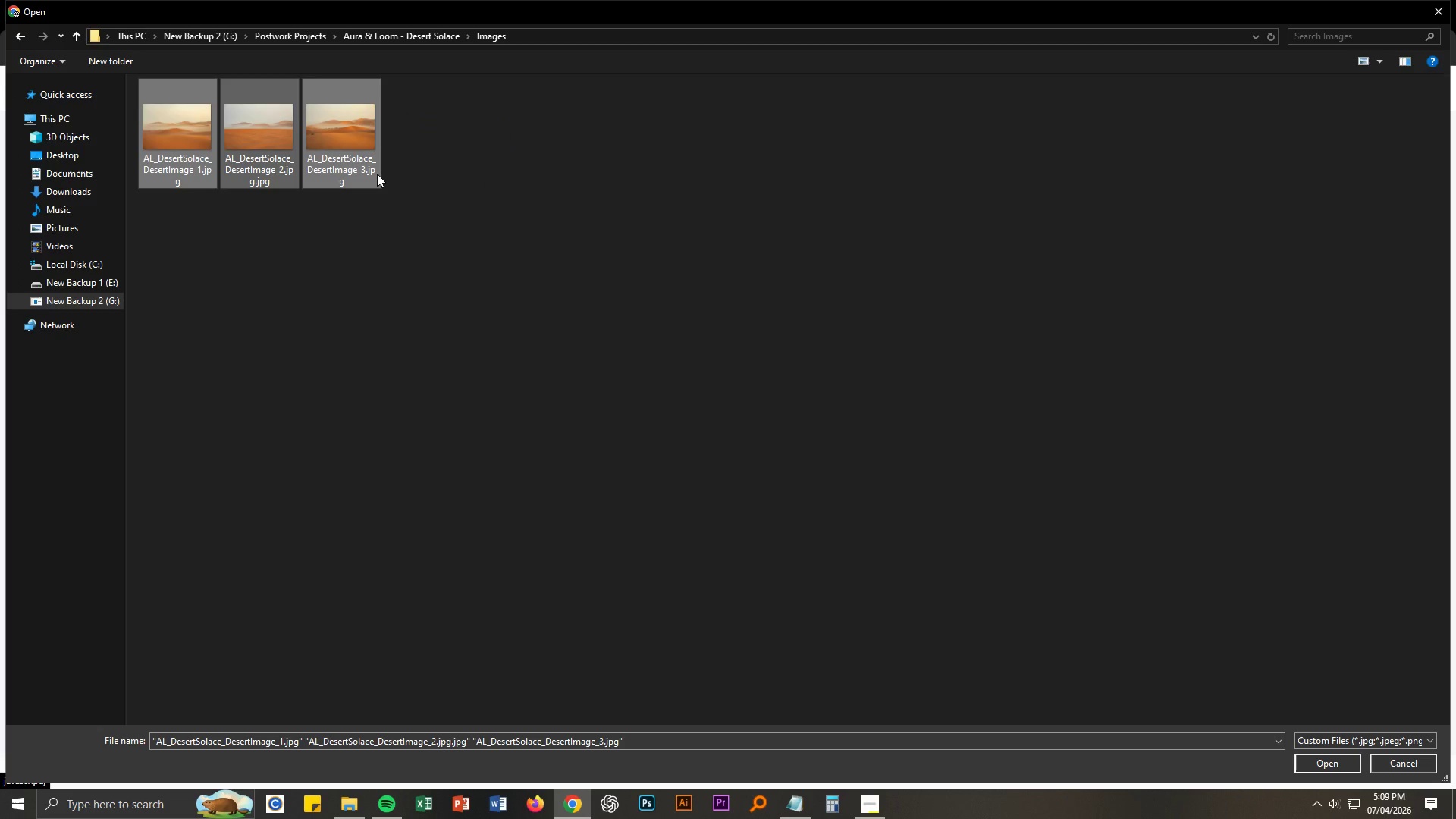 
key(NumpadEnter)
 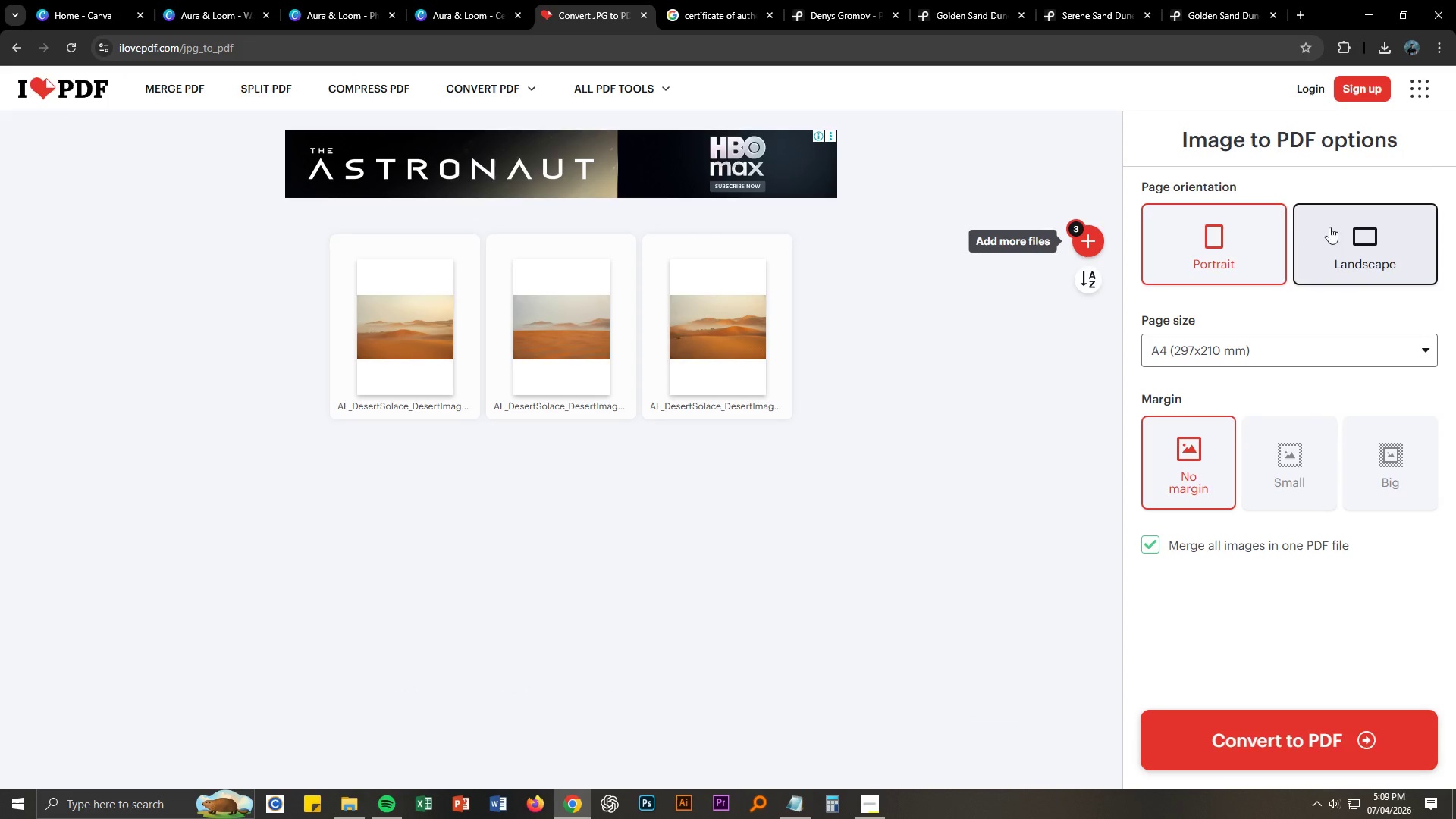 
left_click([1382, 258])
 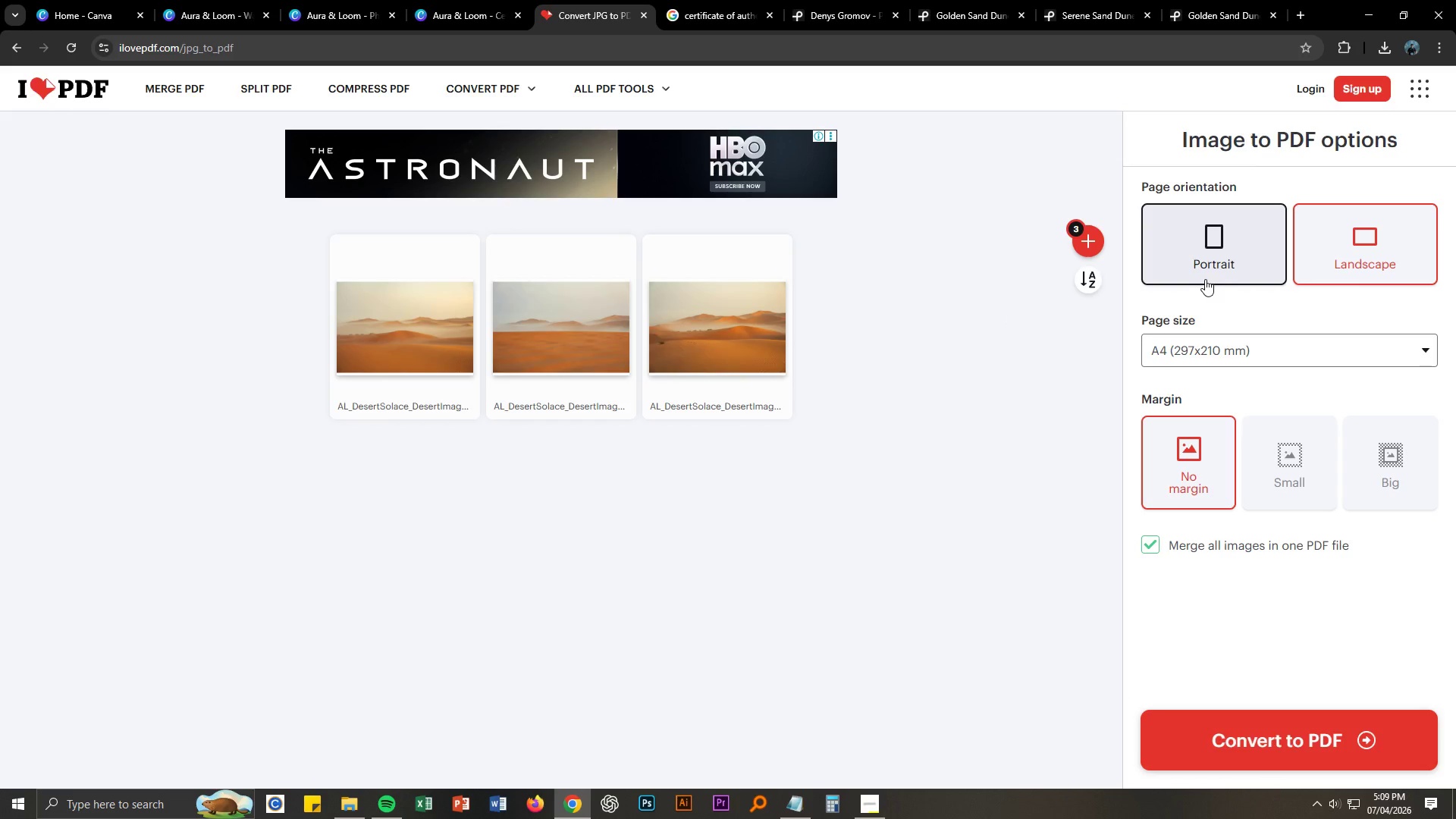 
left_click([1207, 268])
 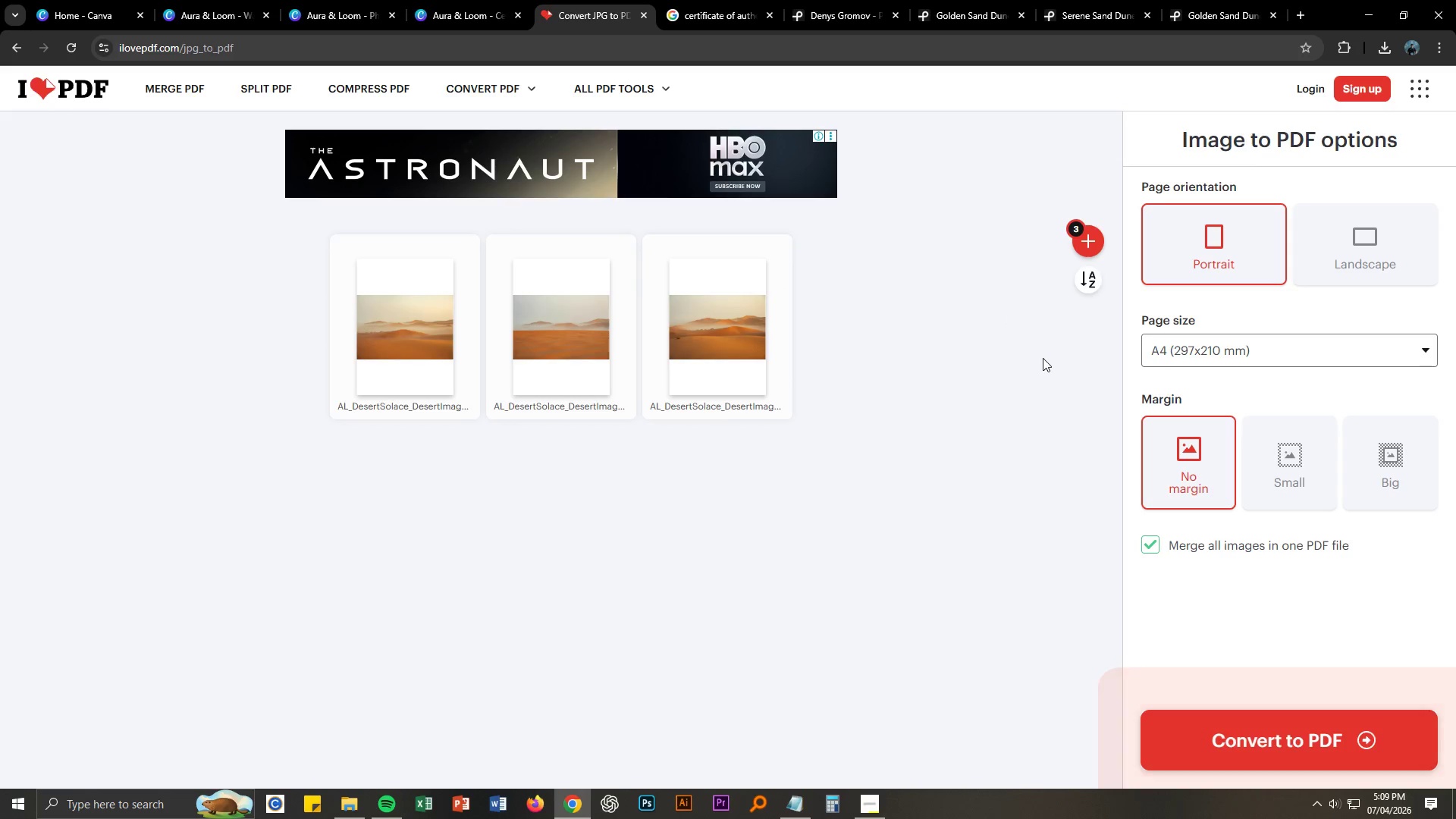 
scroll: coordinate [1043, 358], scroll_direction: down, amount: 1.0
 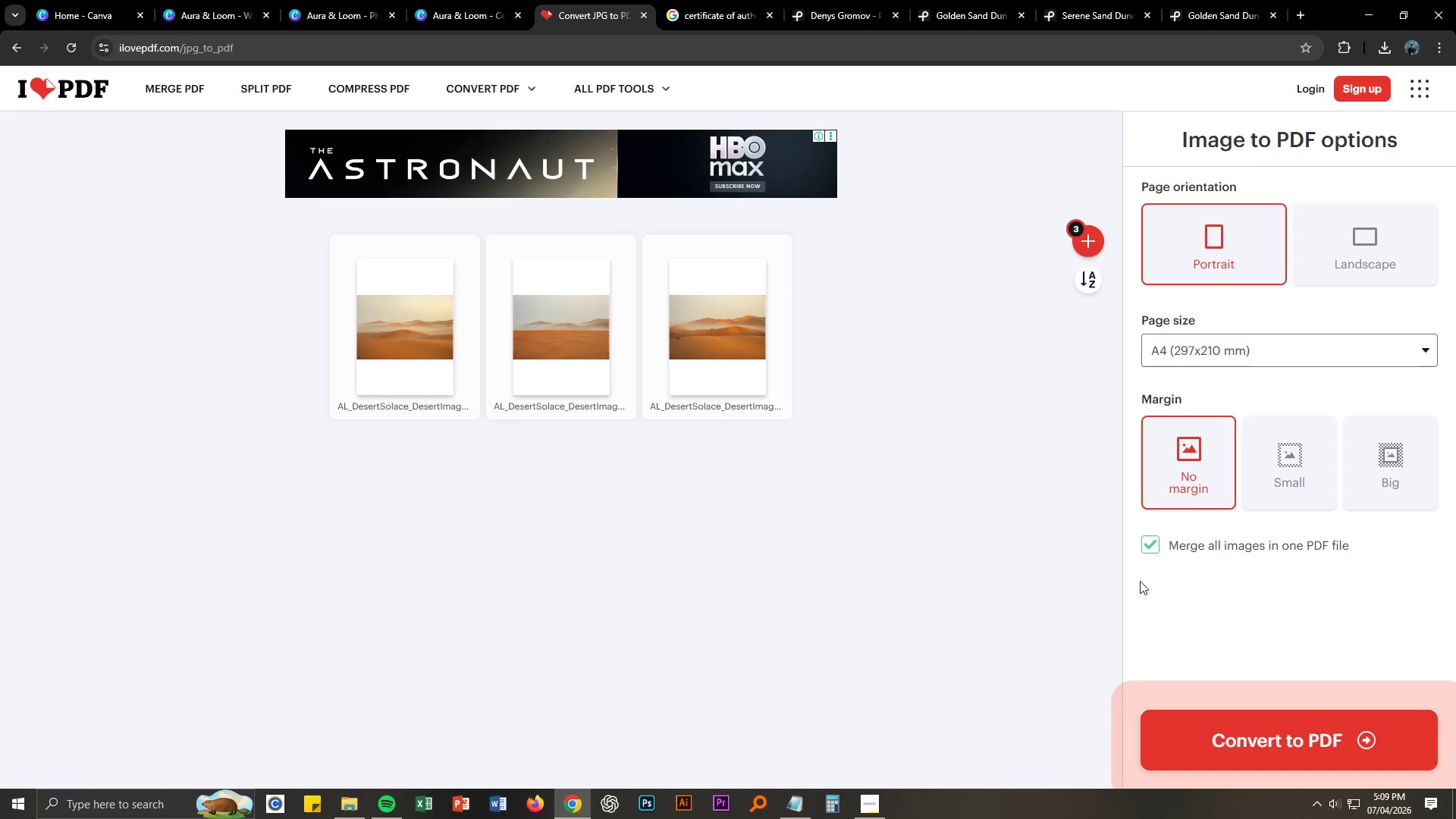 
wait(8.64)
 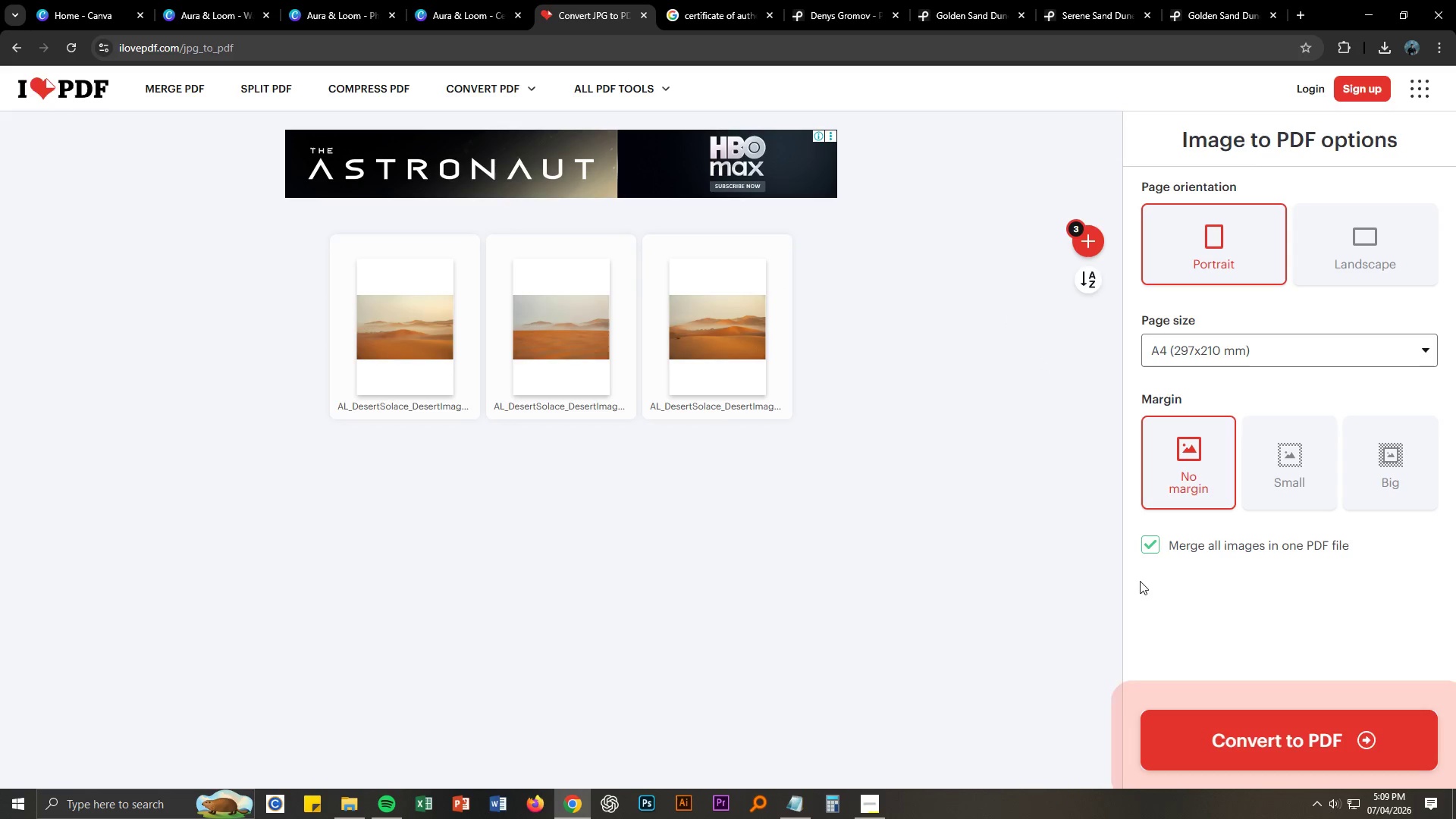 
left_click([1401, 504])
 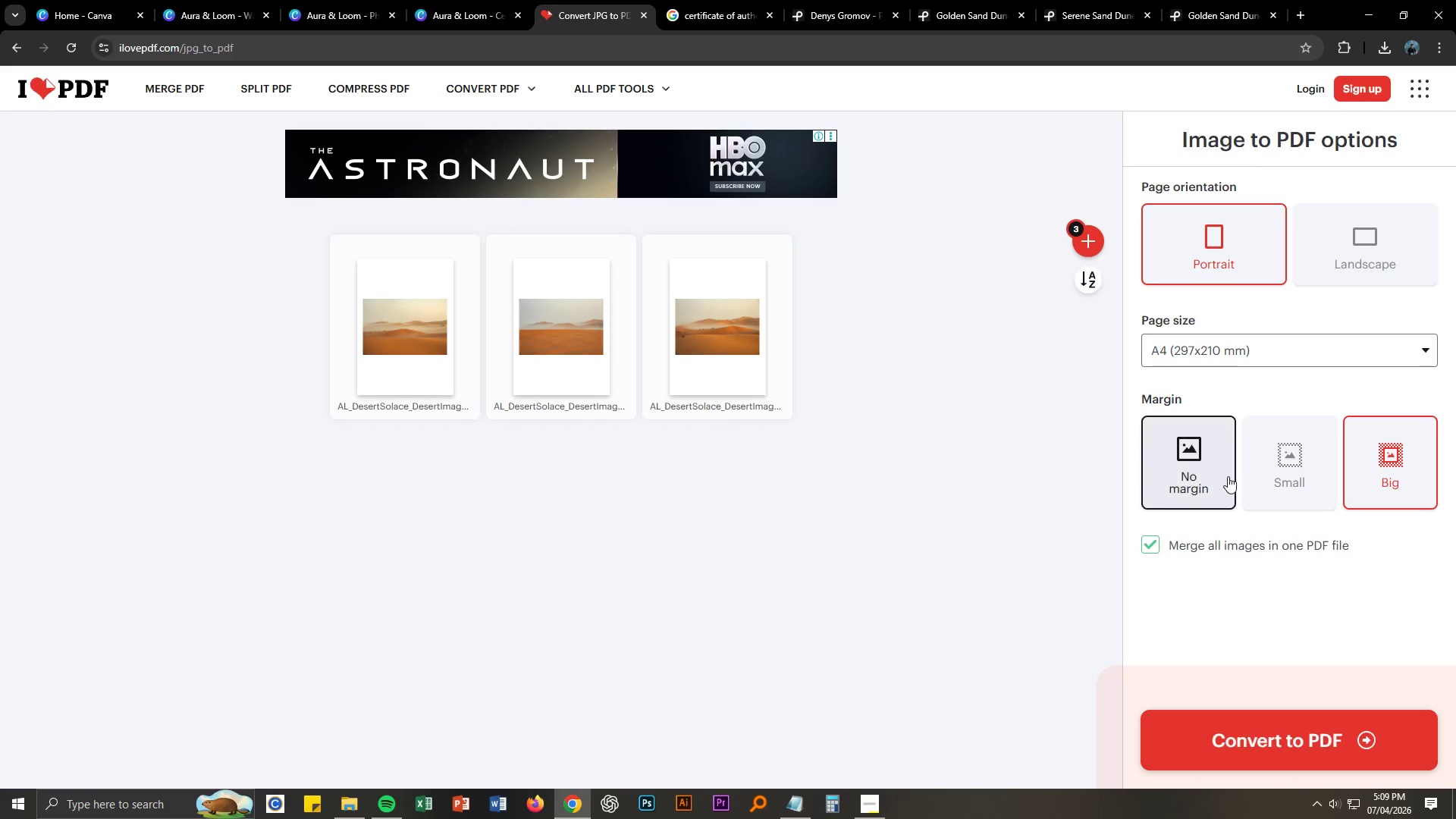 
wait(10.66)
 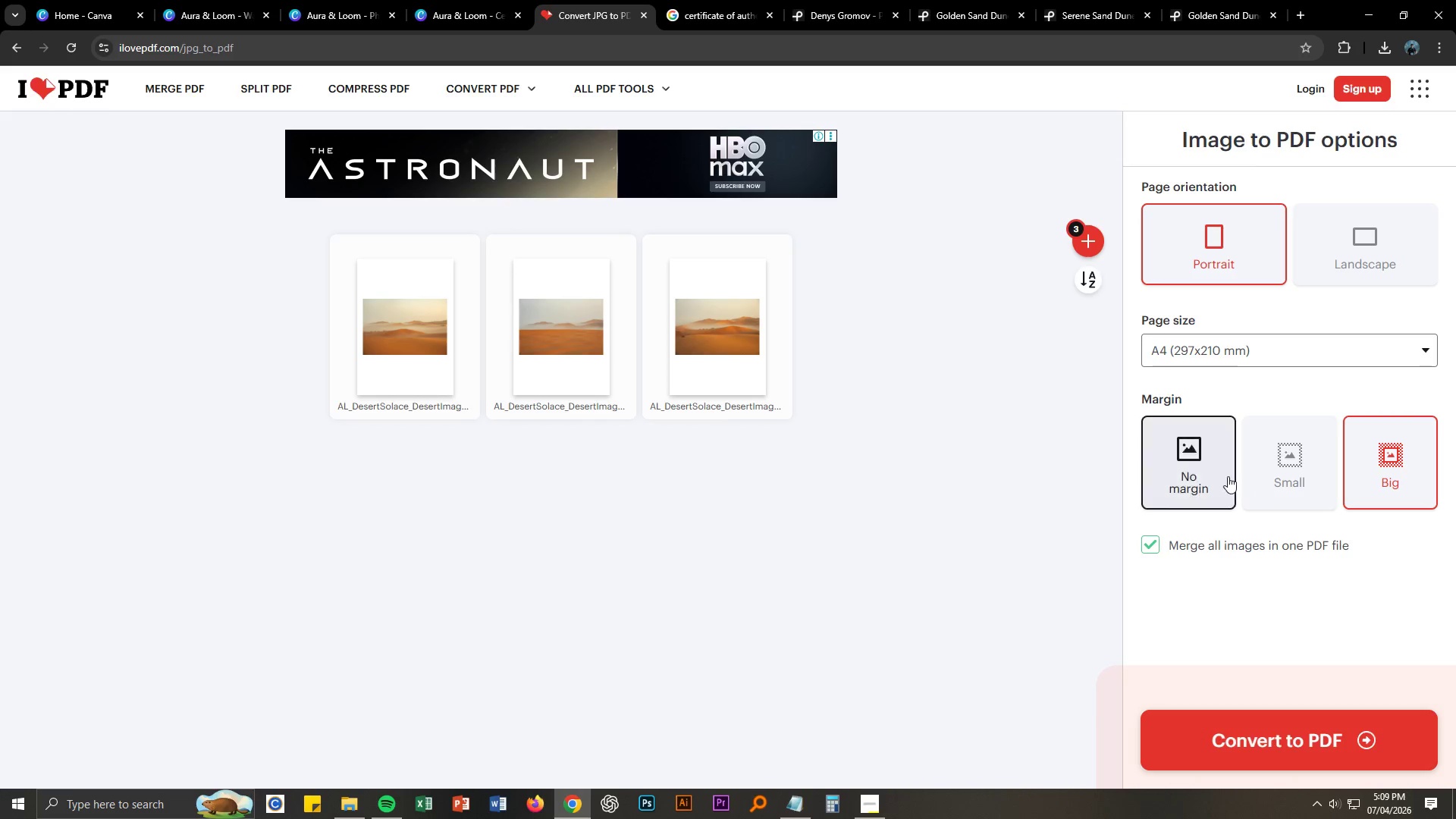 
left_click([1097, 246])
 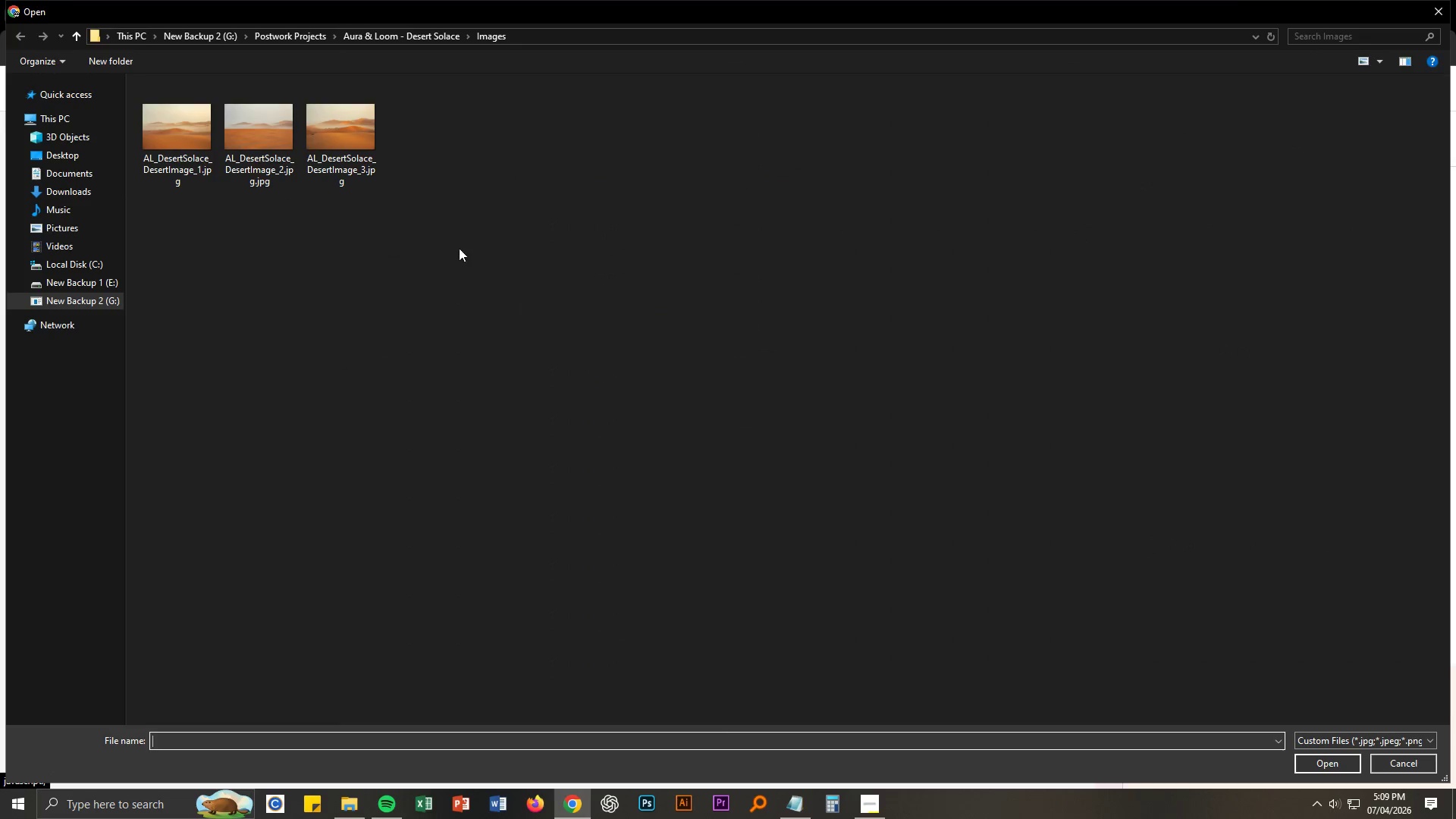 
left_click([453, 335])
 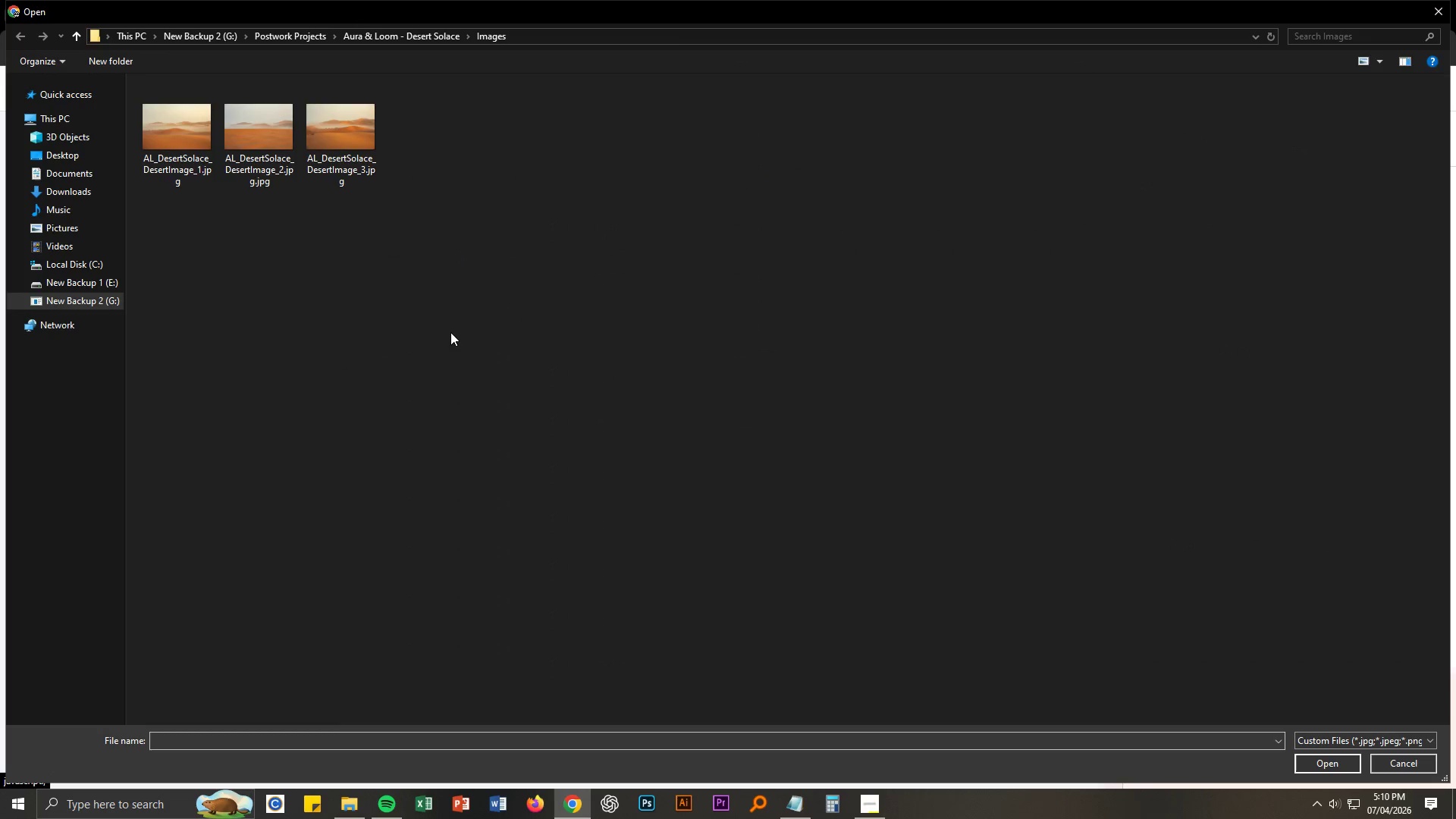 
key(Backspace)
 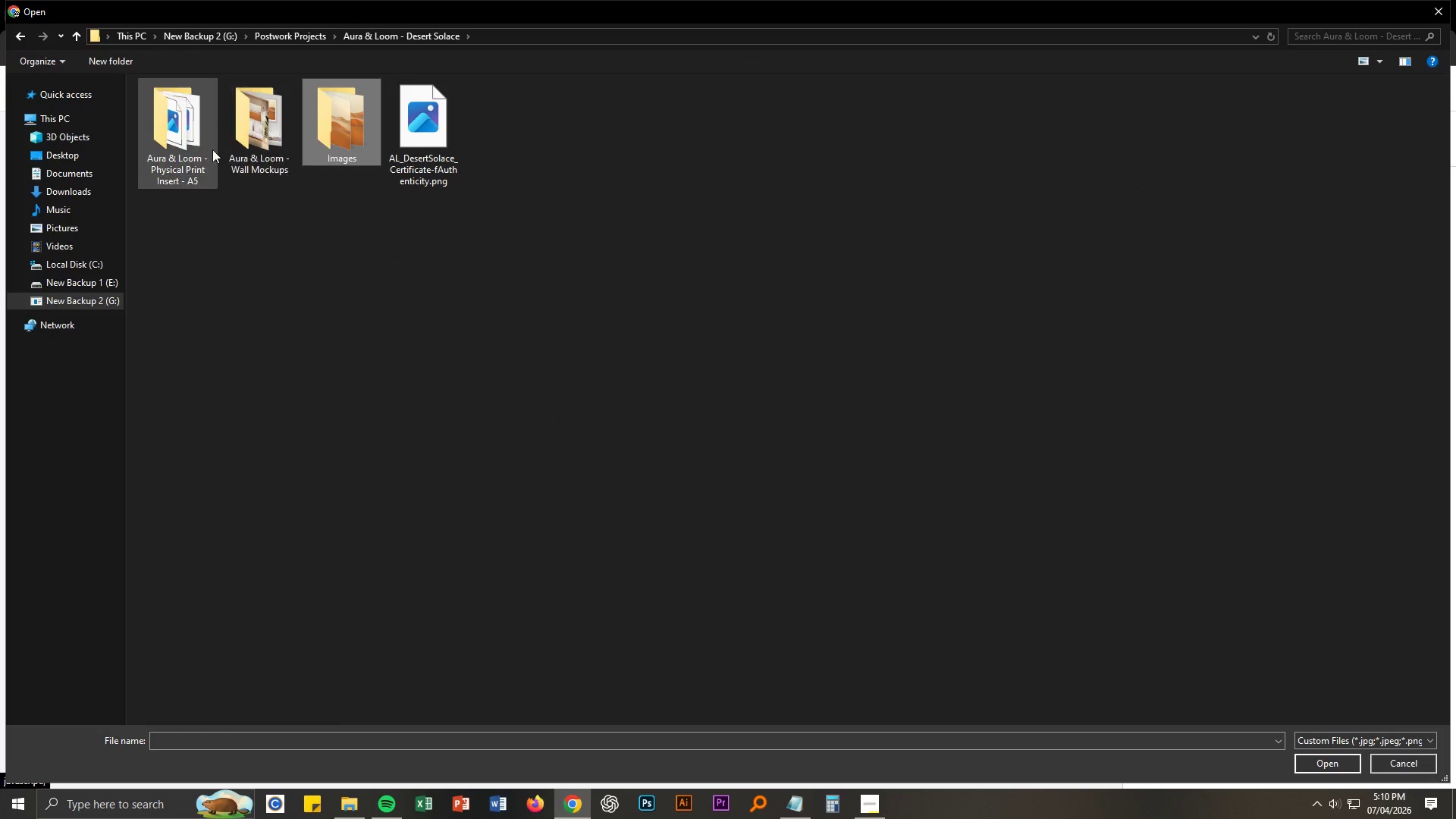 
left_click([182, 142])
 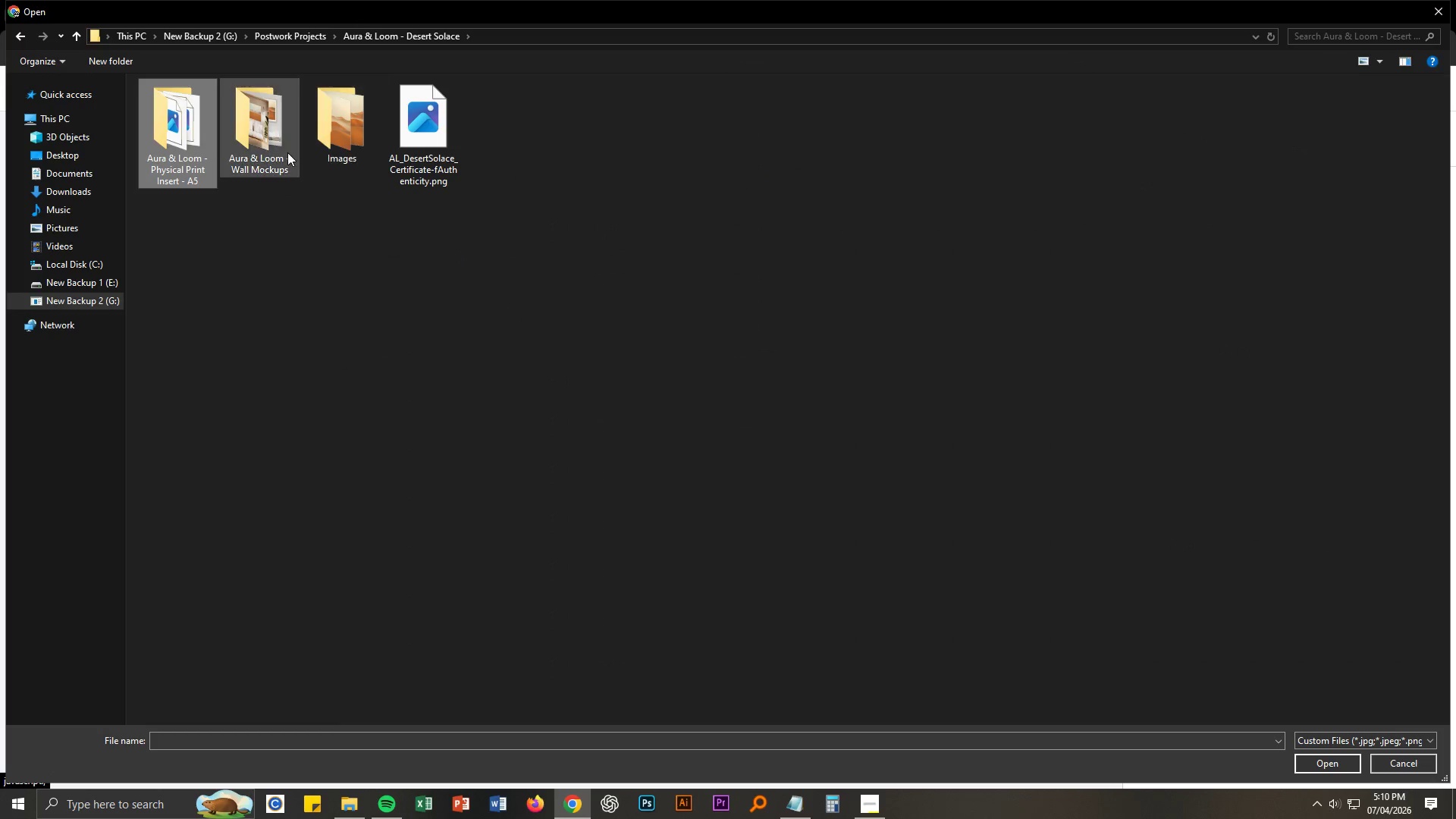 
double_click([287, 152])
 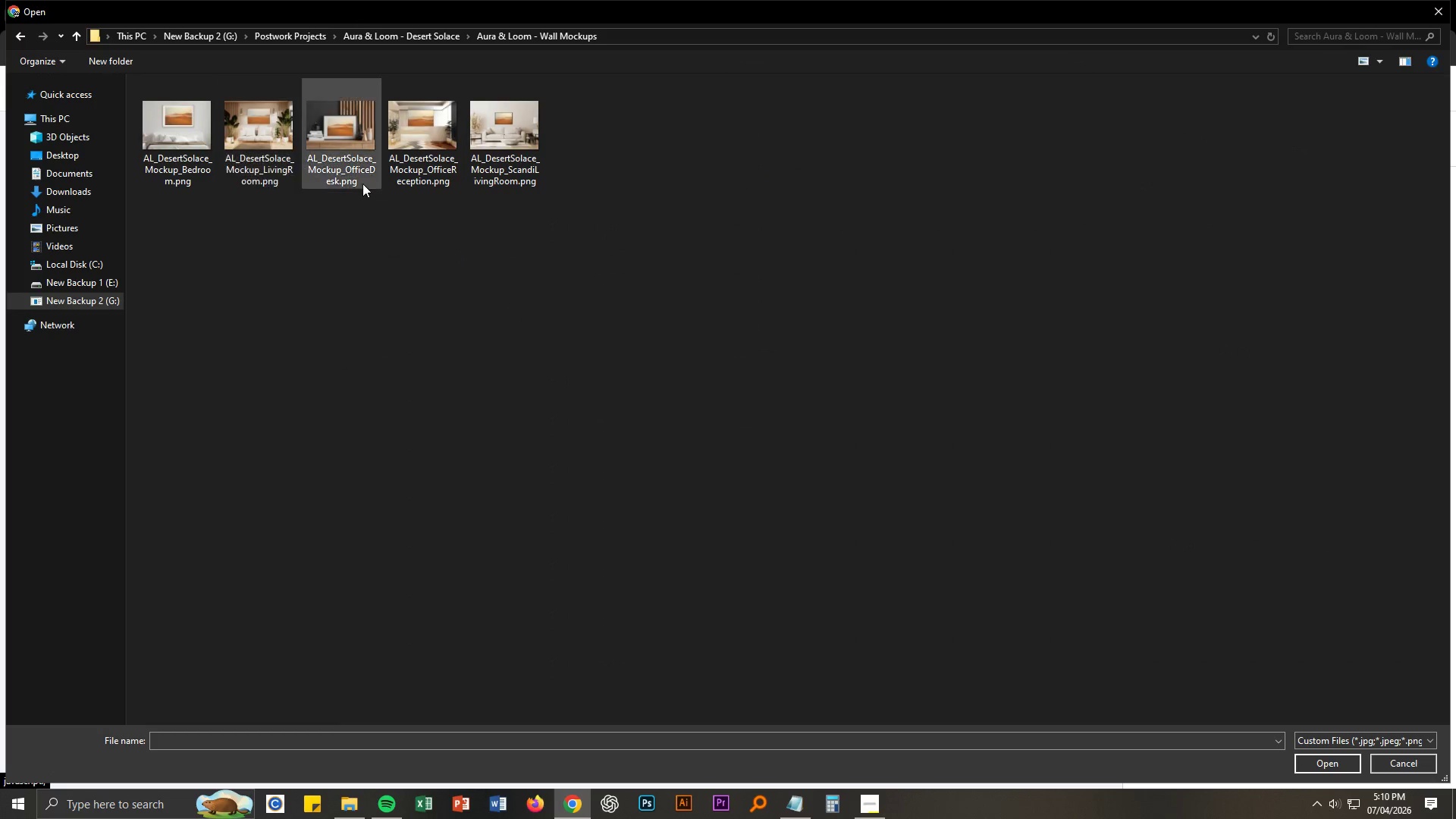 
key(Control+ControlLeft)
 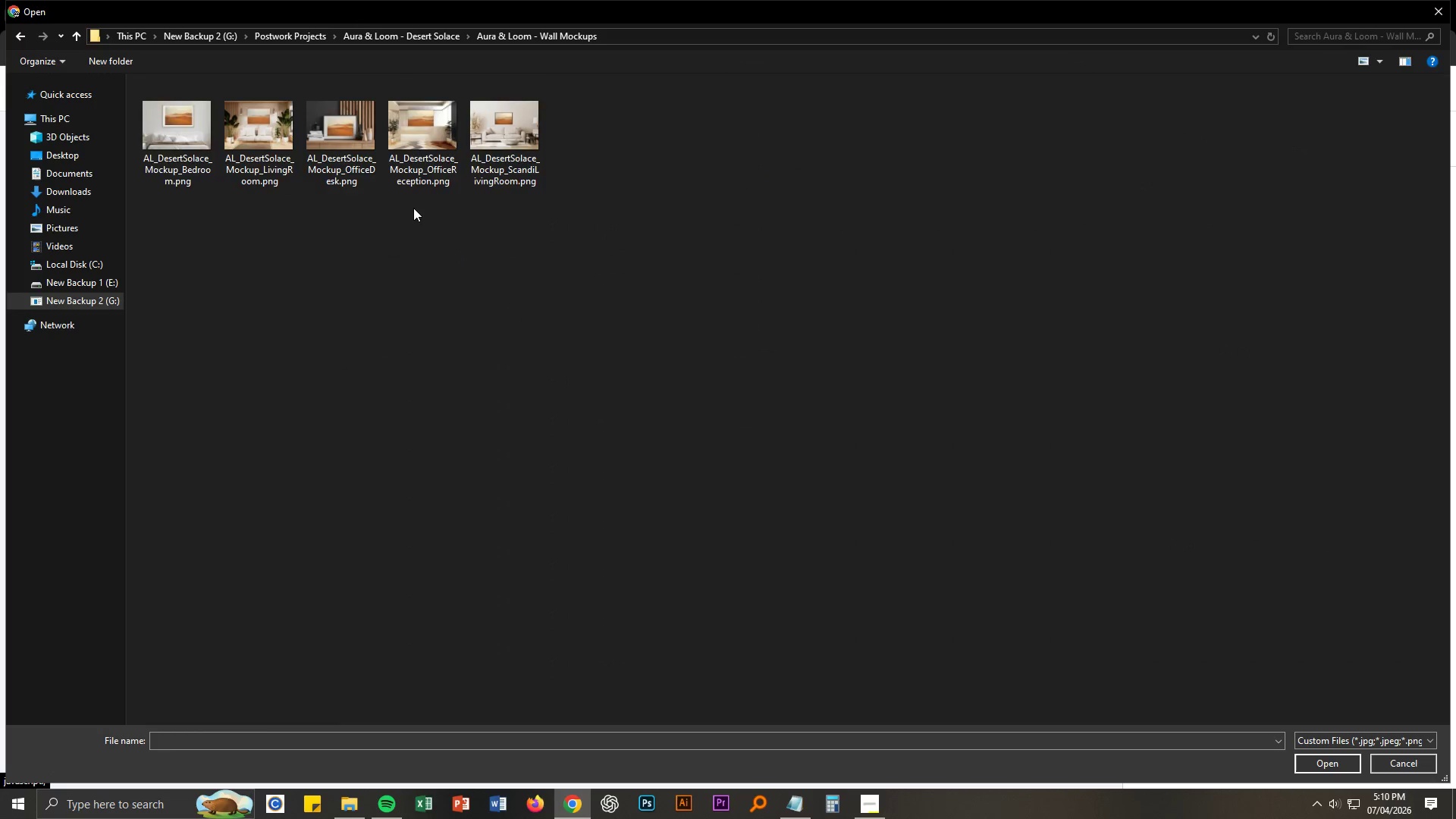 
key(Control+A)
 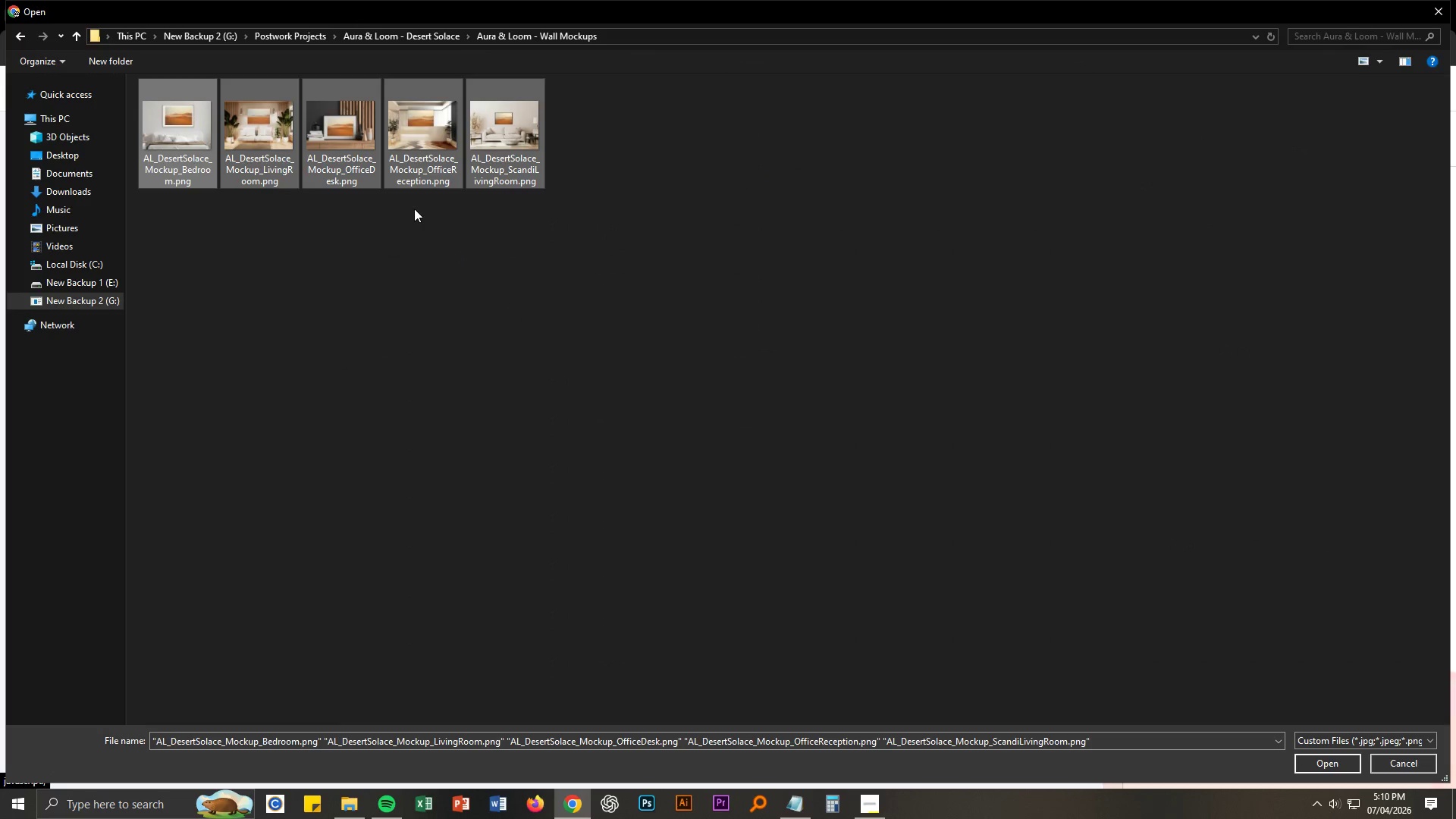 
key(NumpadEnter)
 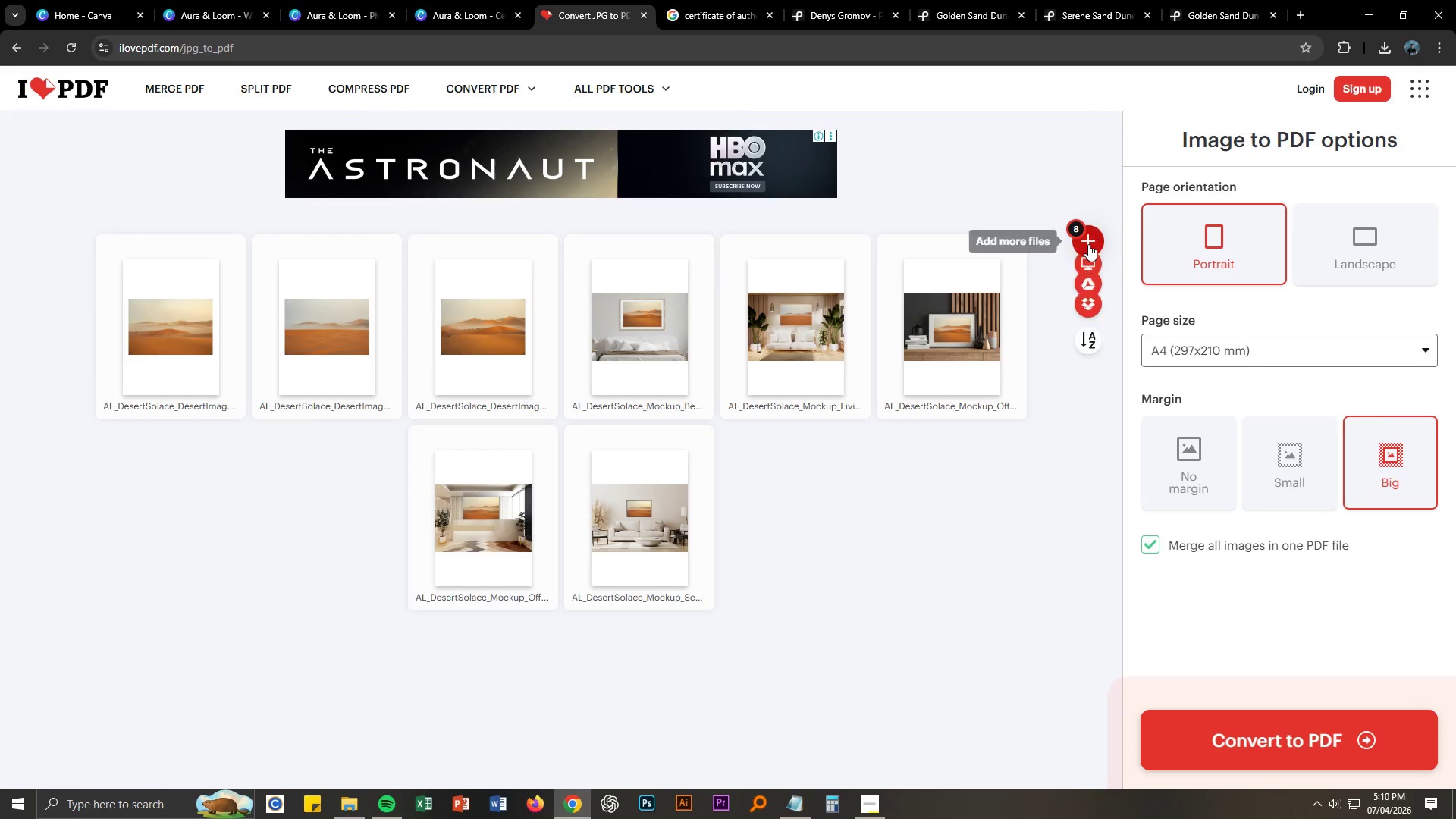 
left_click([1090, 246])
 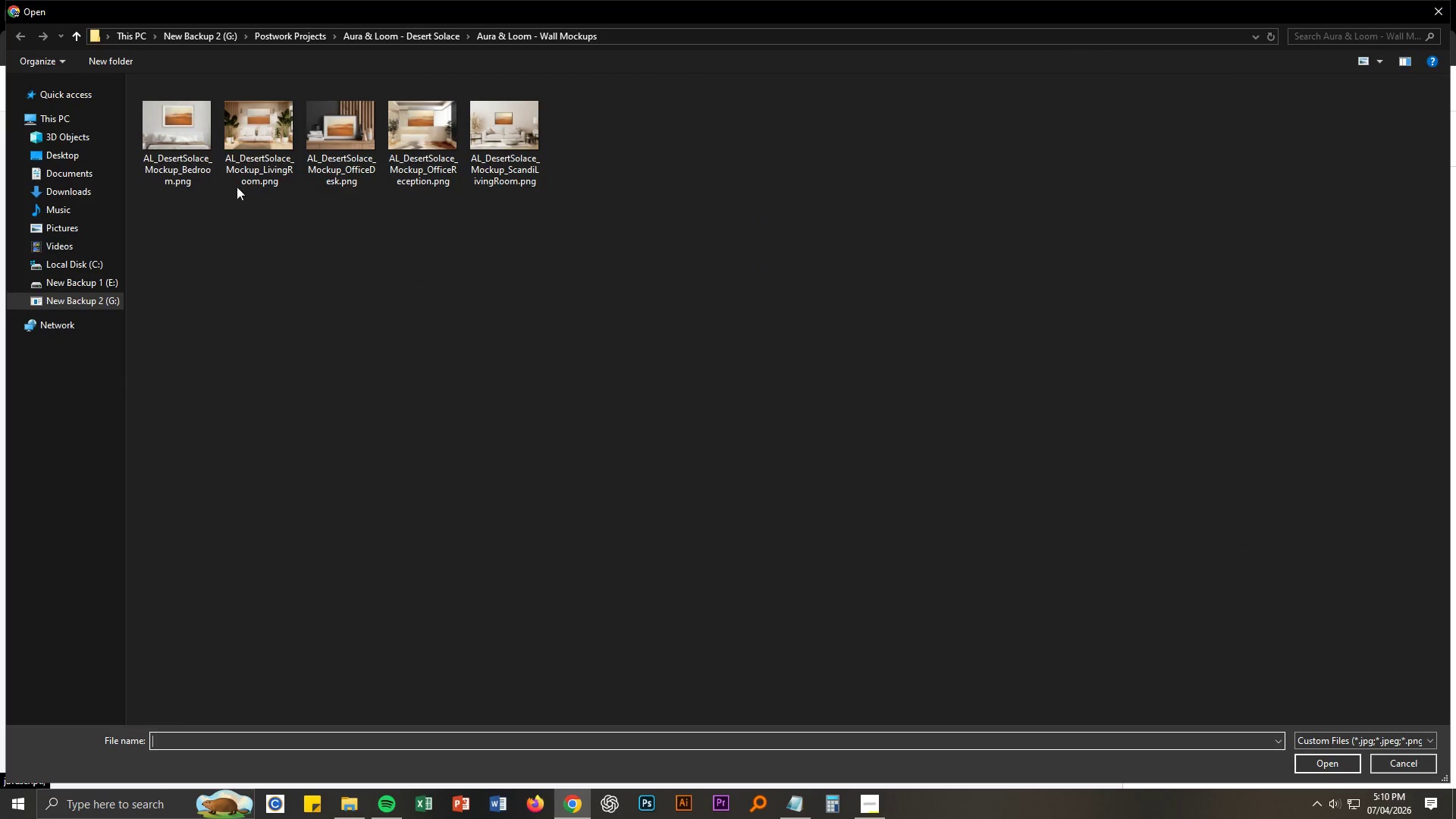 
left_click([465, 333])
 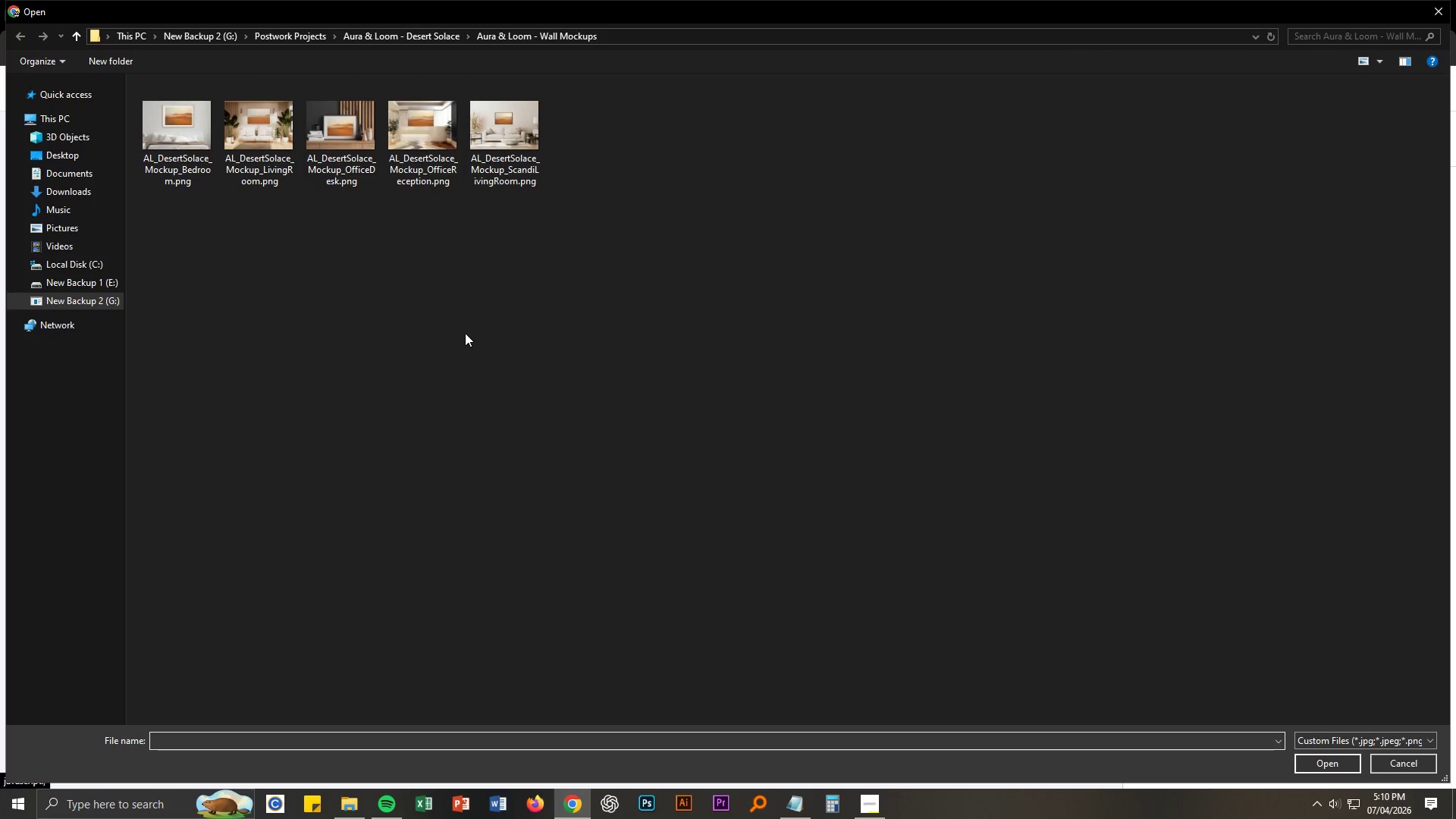 
key(Backspace)
 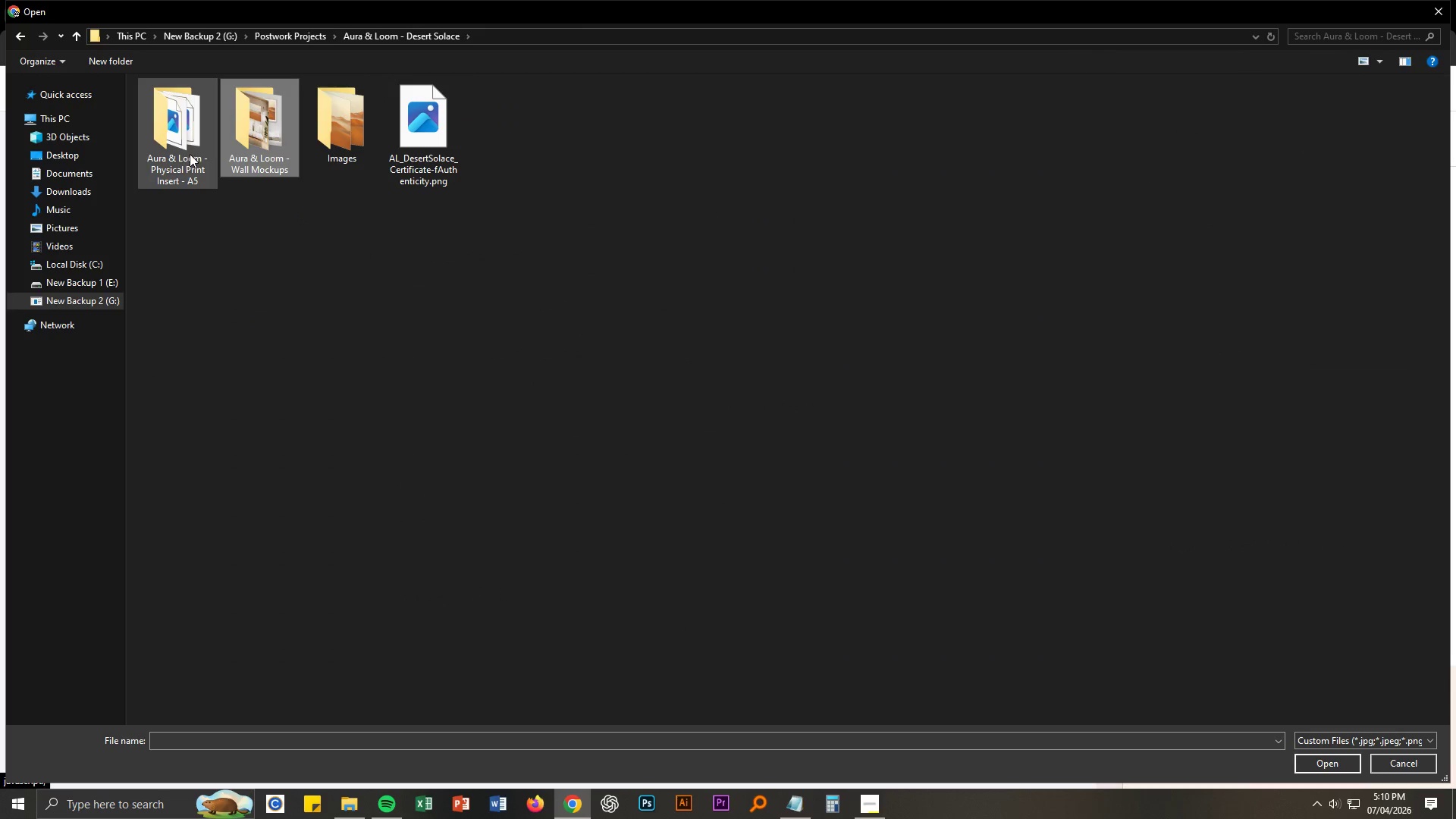 
double_click([190, 153])
 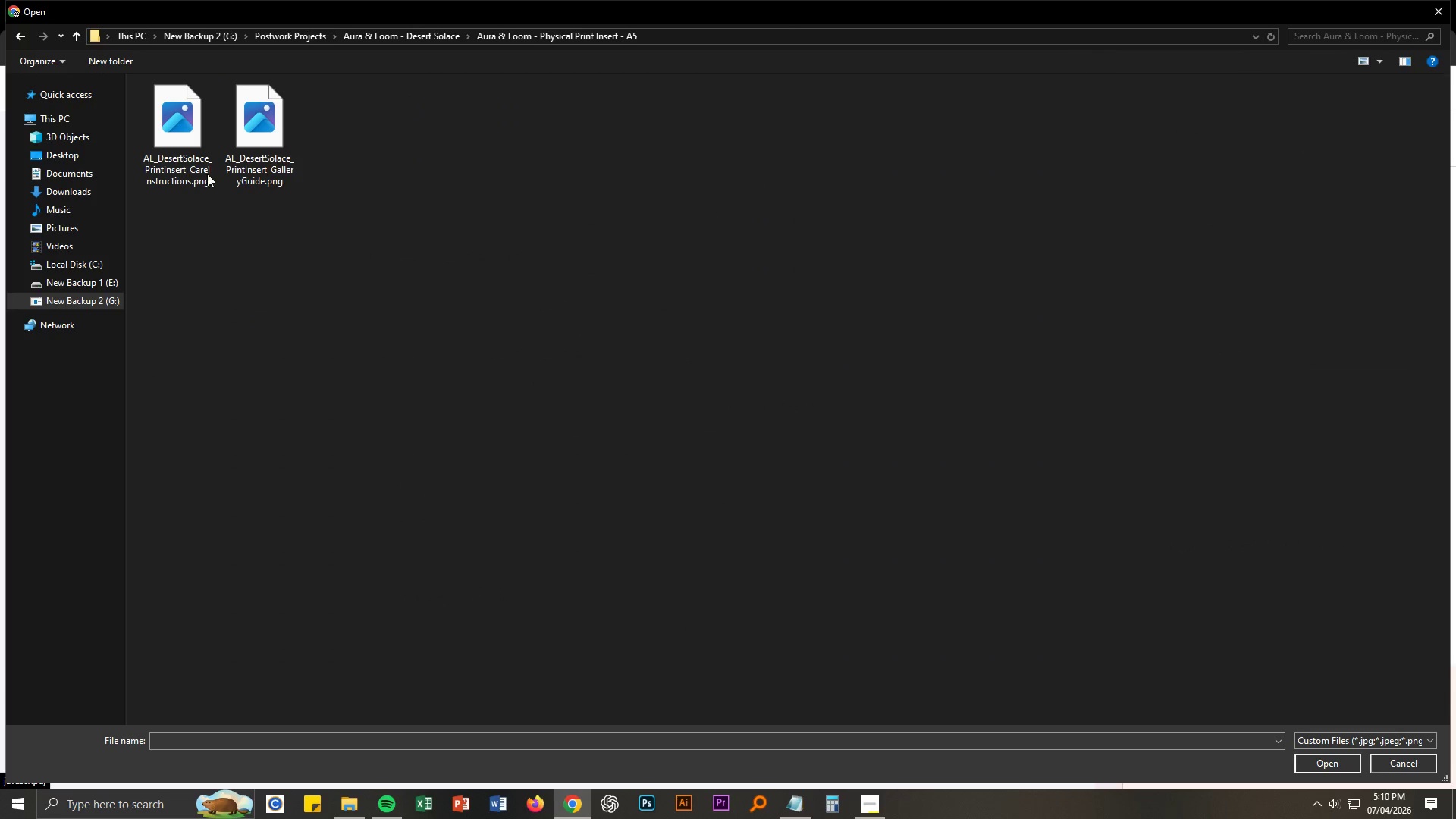 
left_click([202, 172])
 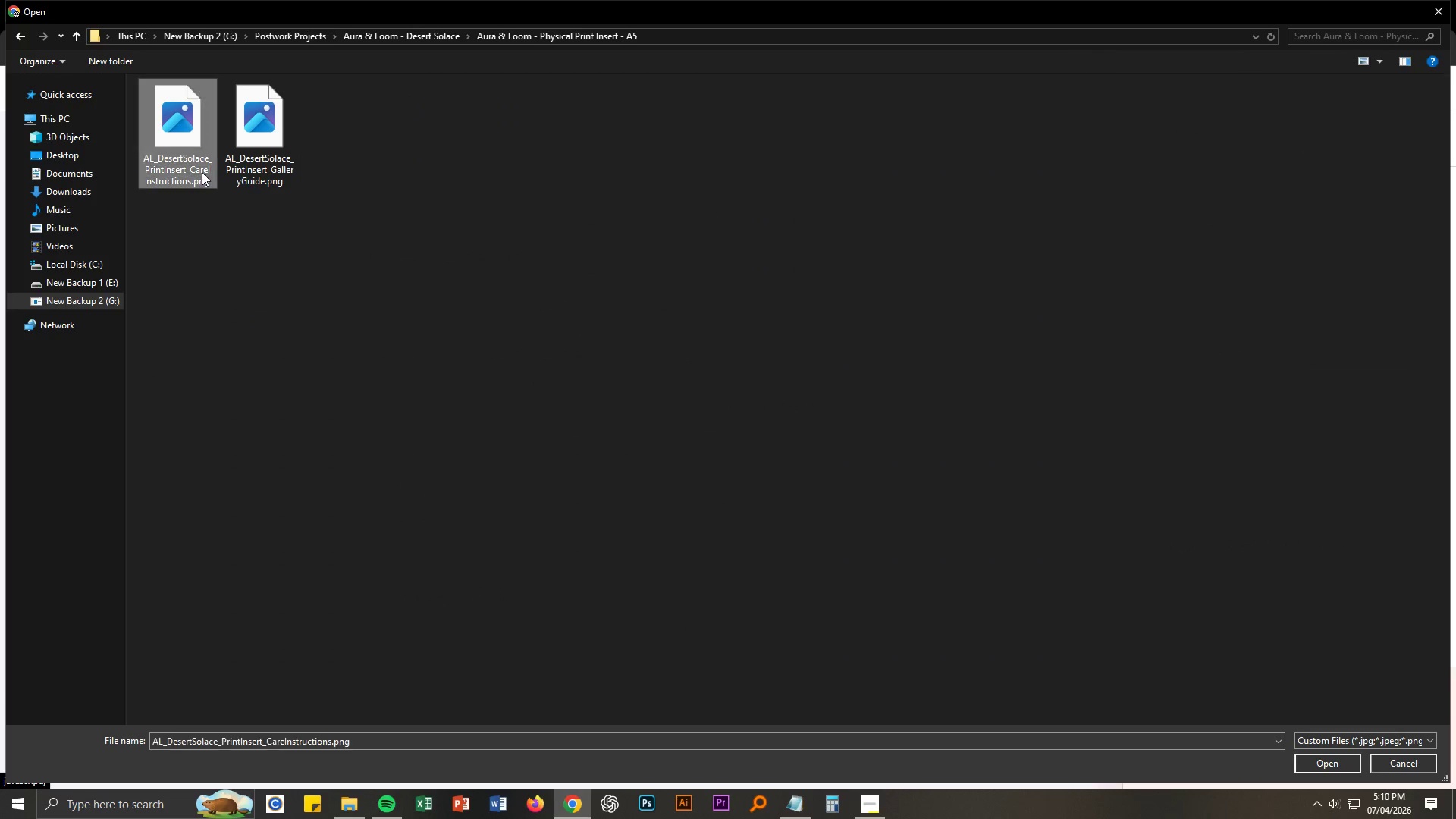 
hold_key(key=ControlLeft, duration=0.48)
double_click([269, 172])
 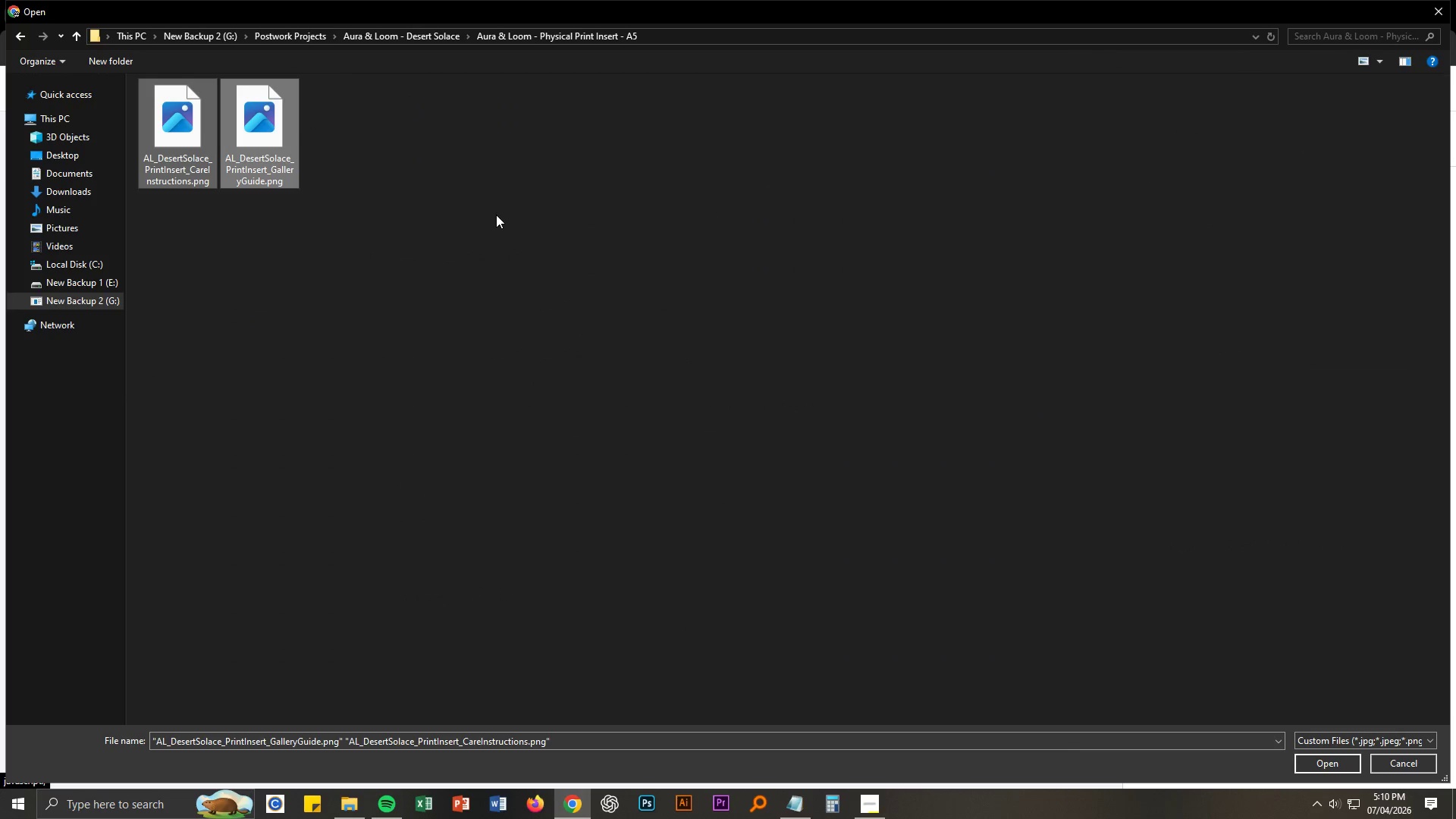 
key(NumpadEnter)
 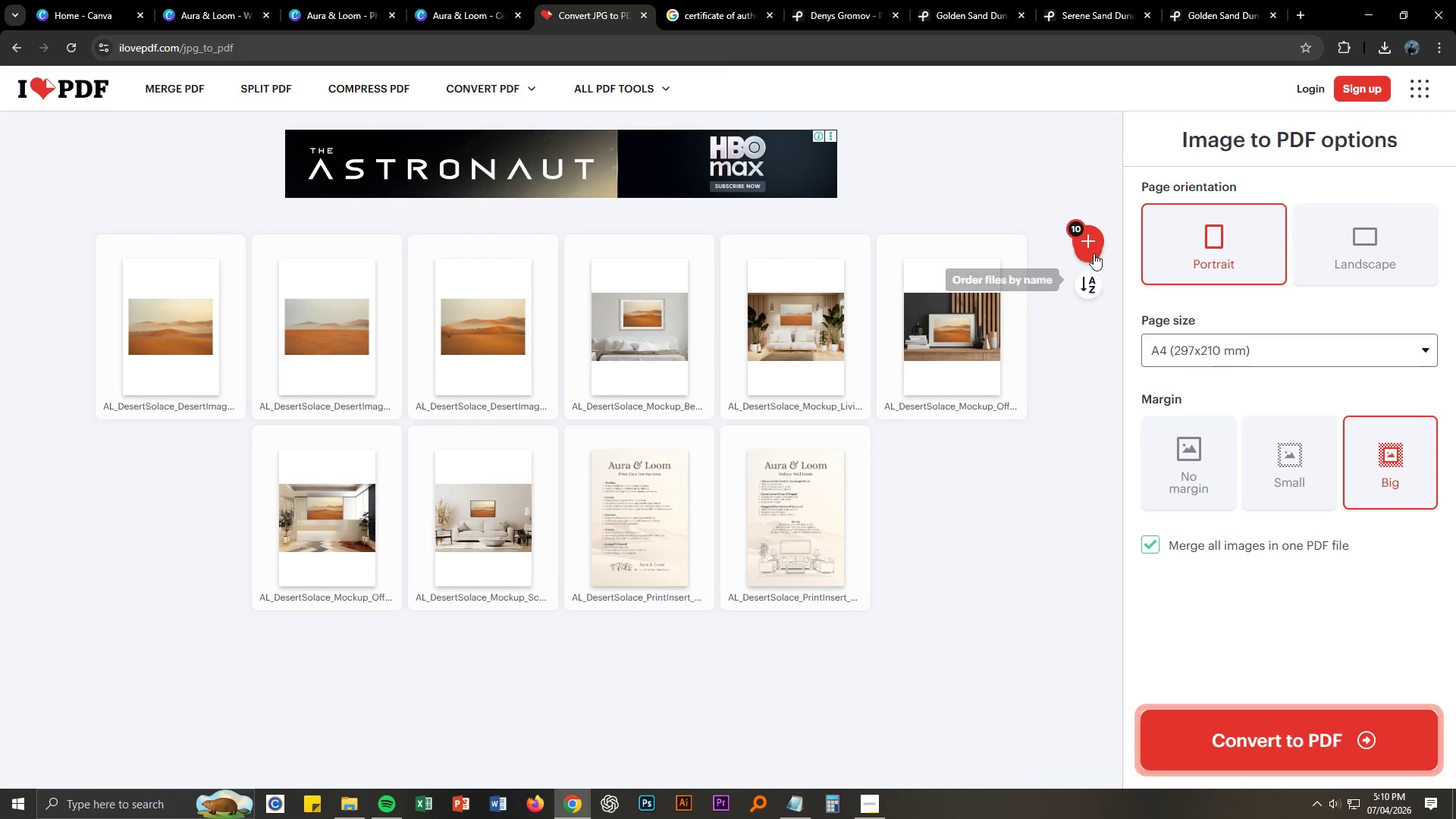 
left_click([1094, 249])
 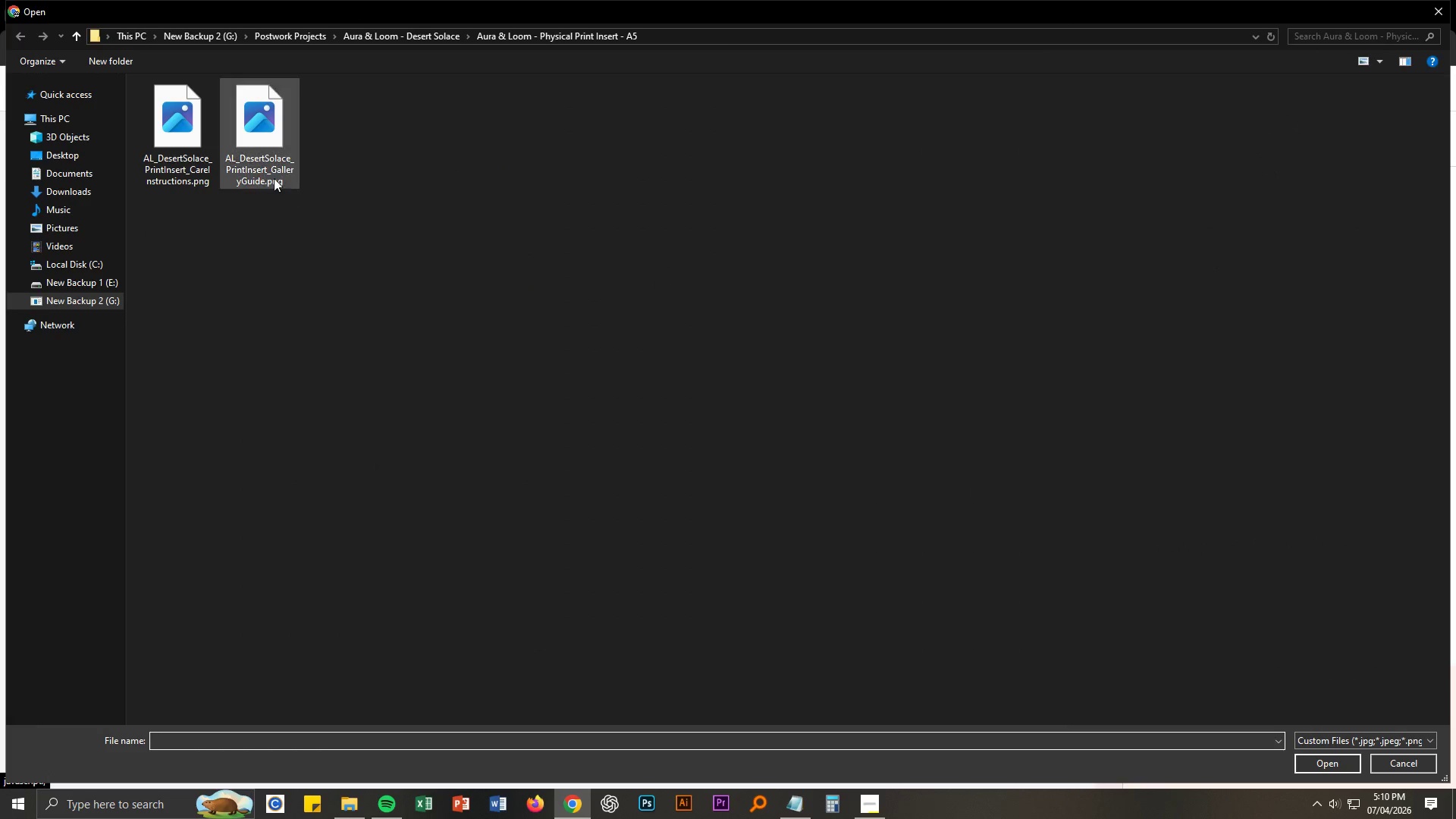 
left_click([476, 313])
 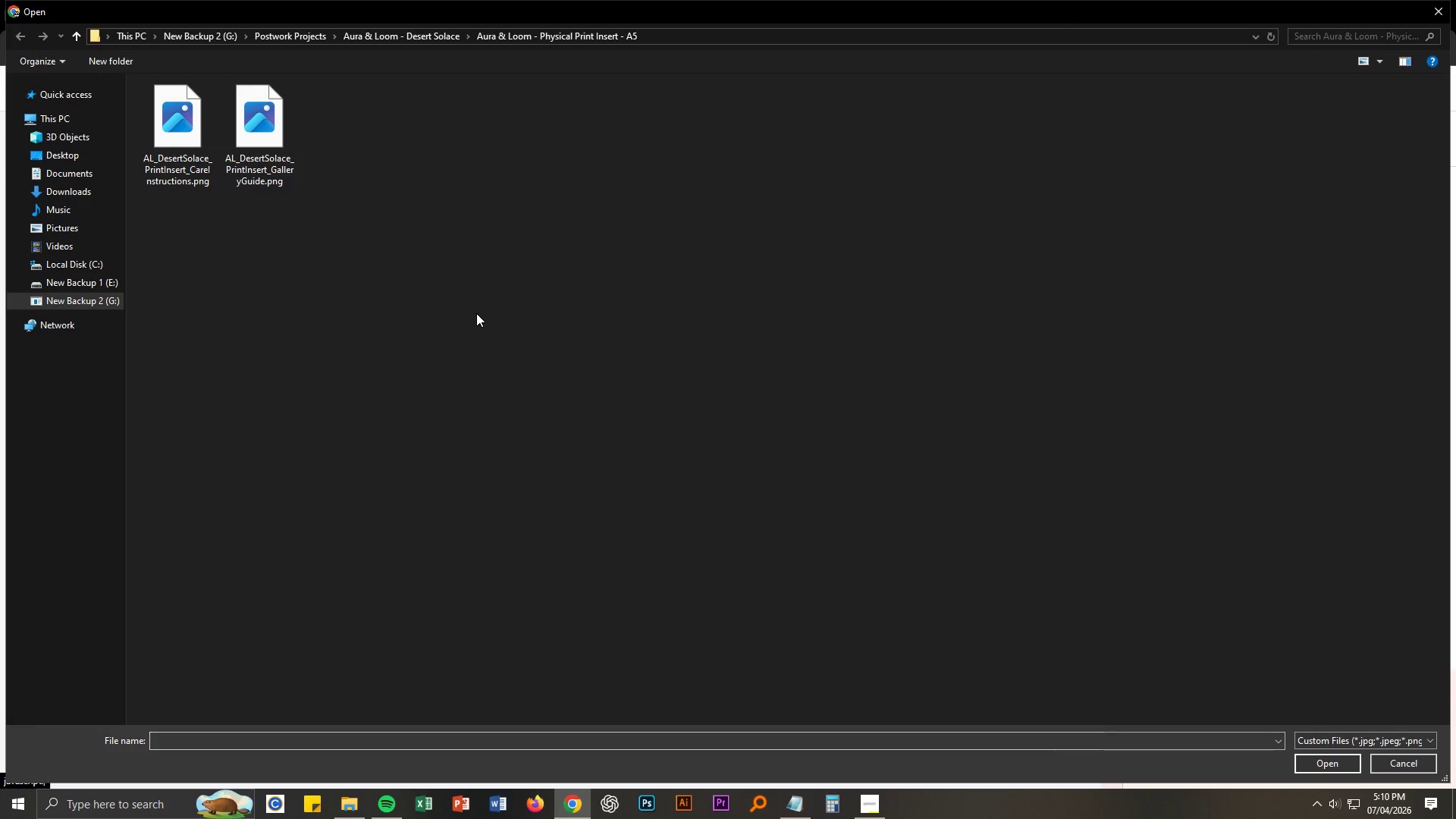 
key(Backspace)
 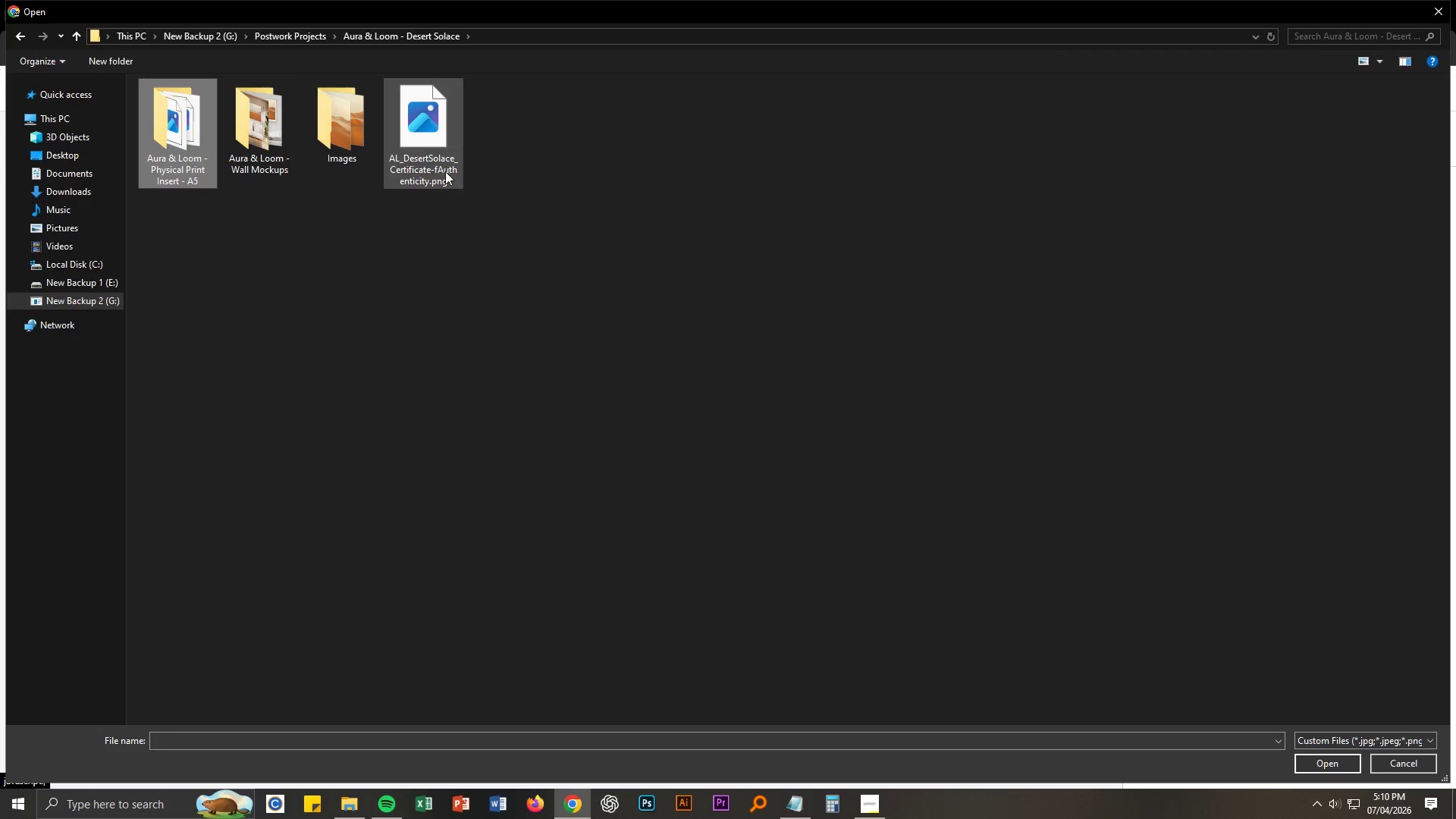 
double_click([444, 171])
 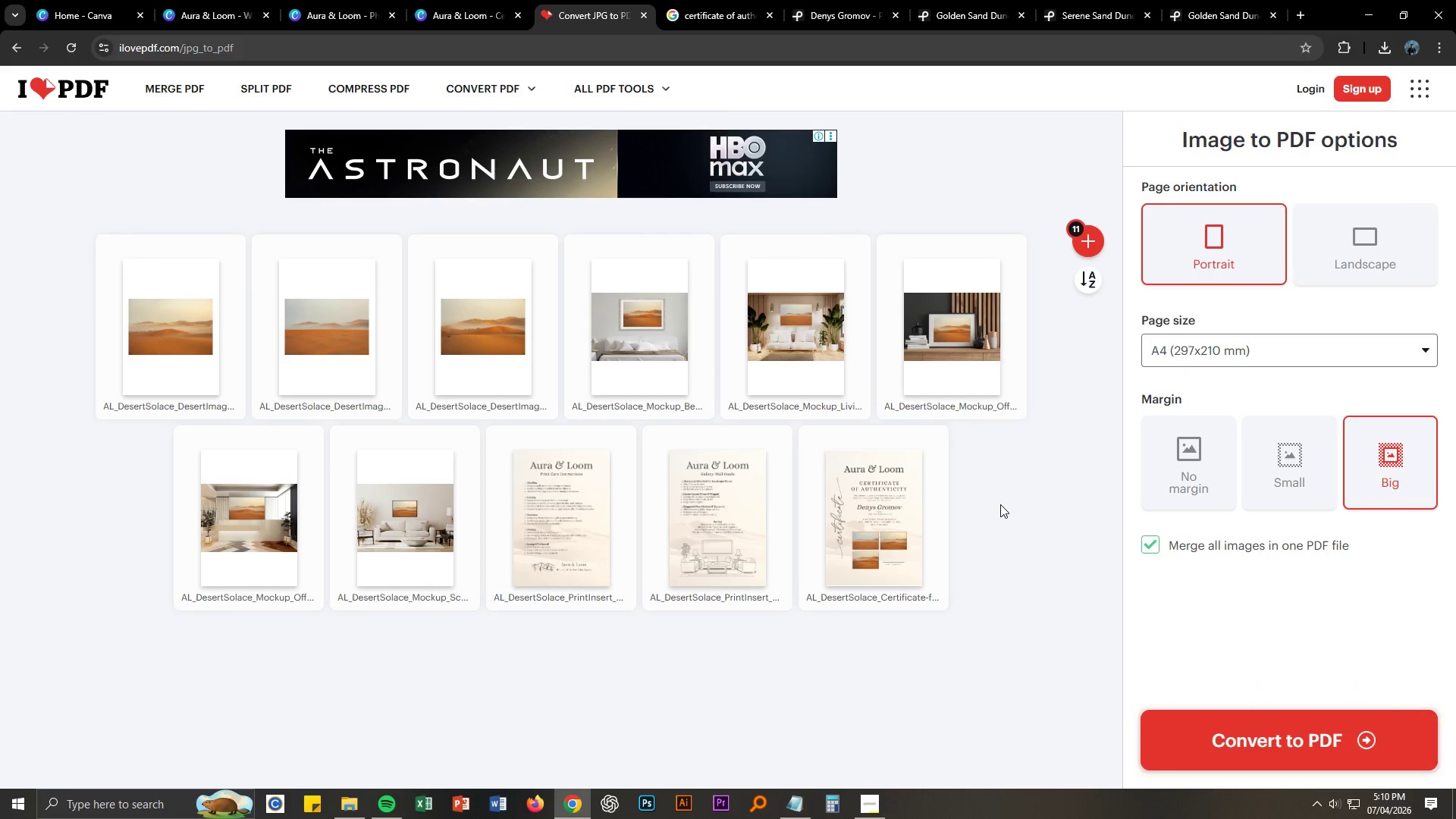 
wait(10.34)
 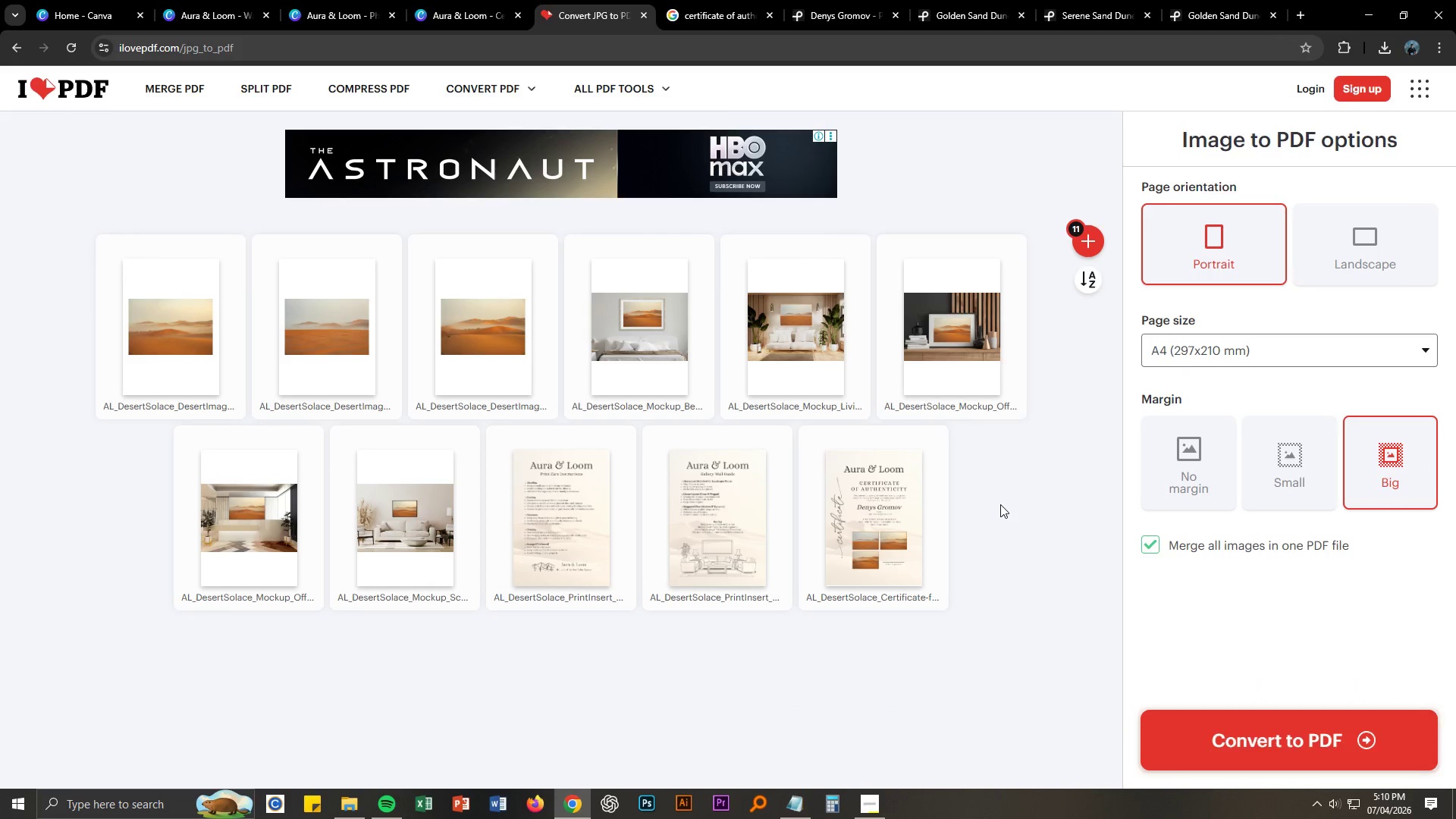 
left_click_drag(start_coordinate=[1373, 748], to_coordinate=[1017, 604])
 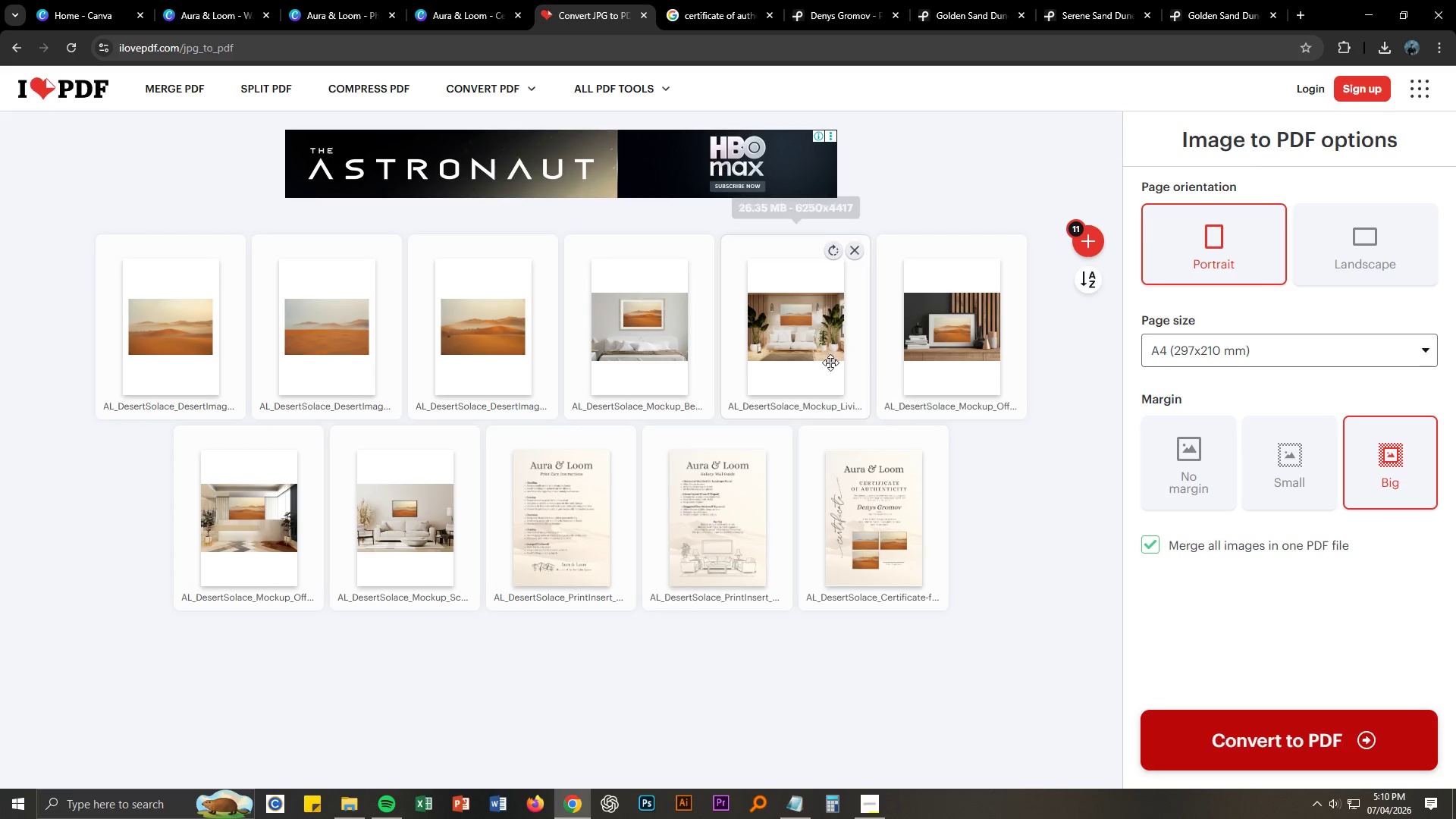 
left_click([811, 340])
 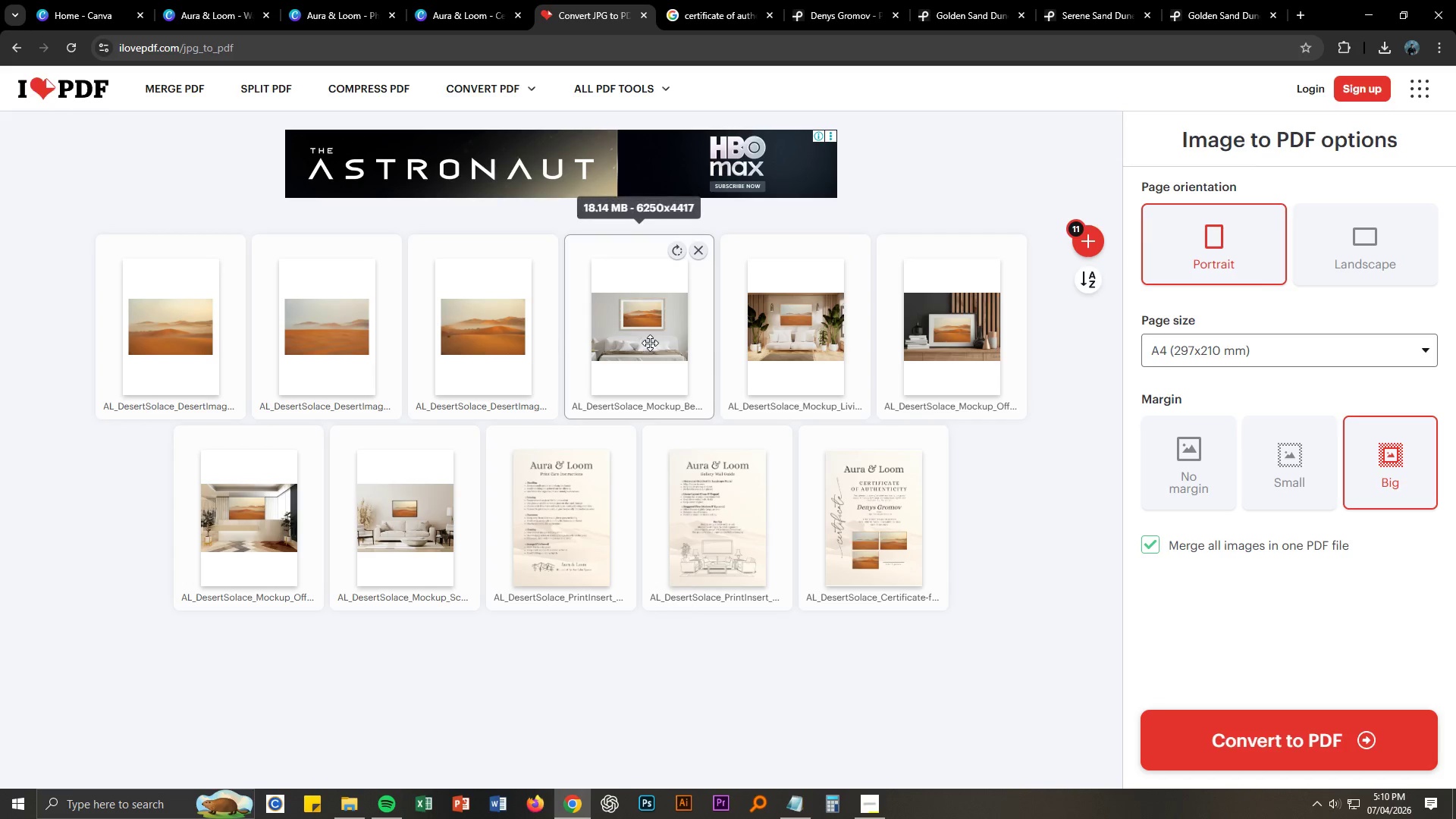 
left_click([650, 343])
 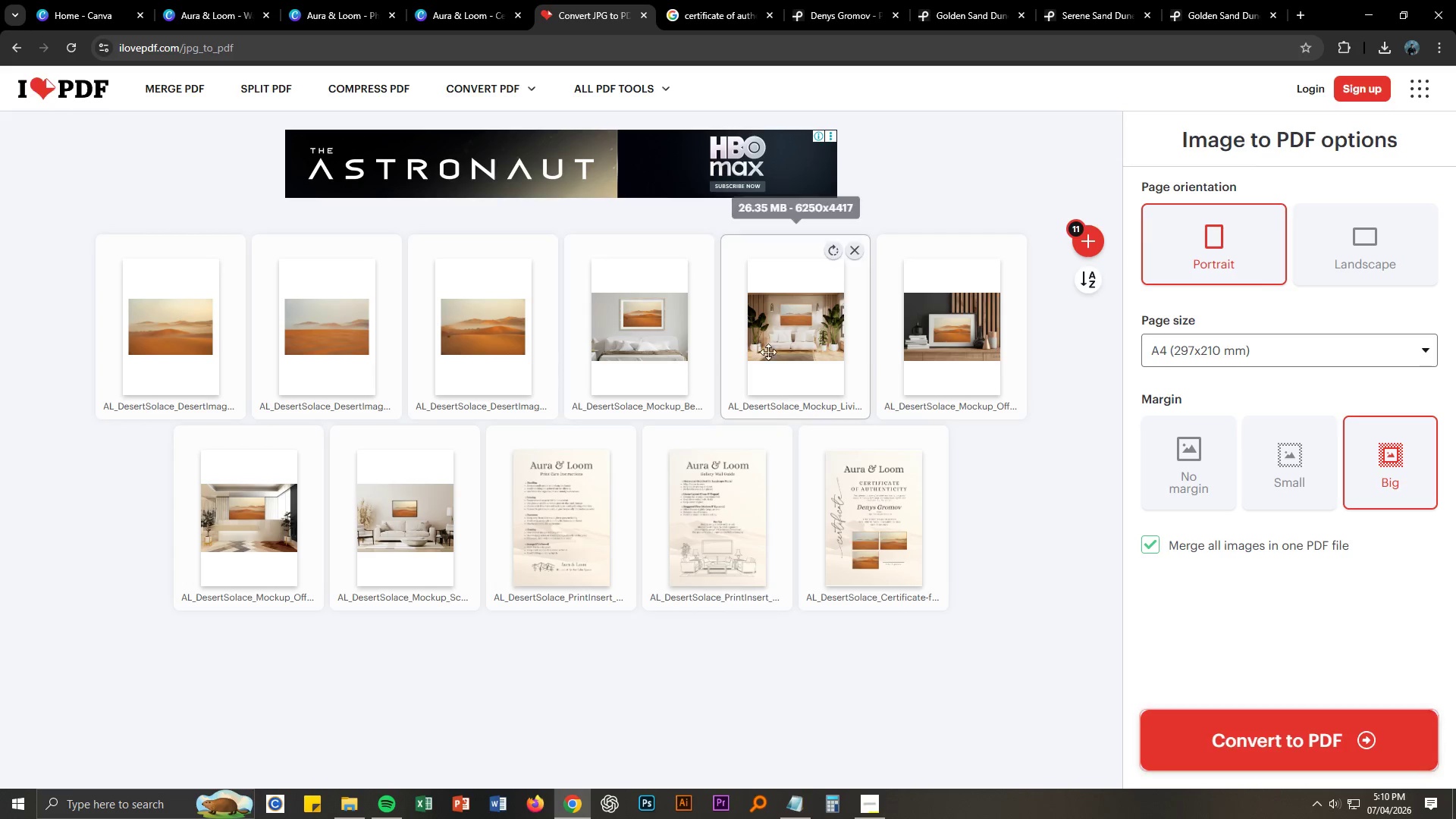 
hold_key(key=ControlLeft, duration=0.7)
left_click([665, 342])
 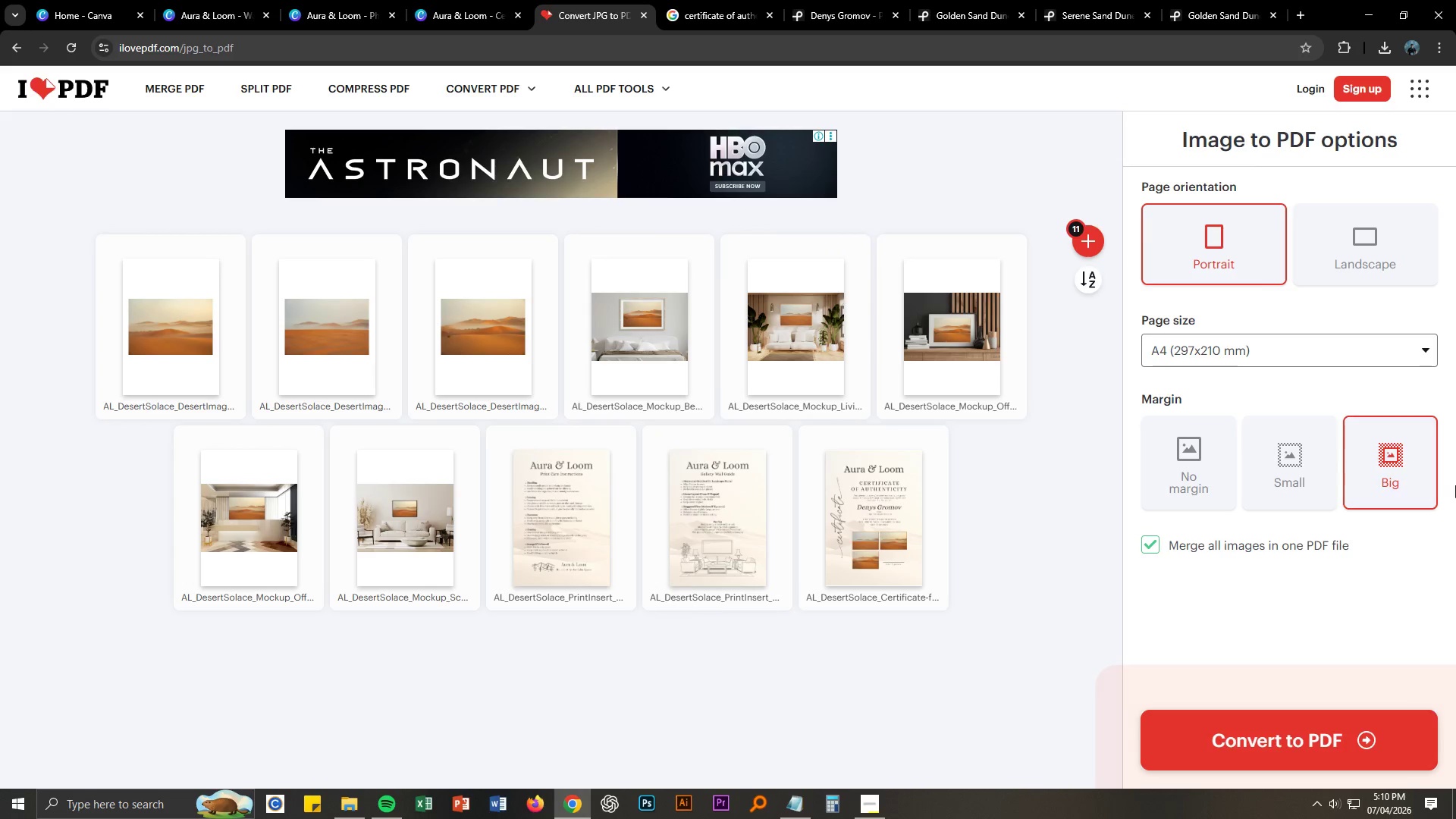 
left_click([1395, 476])
 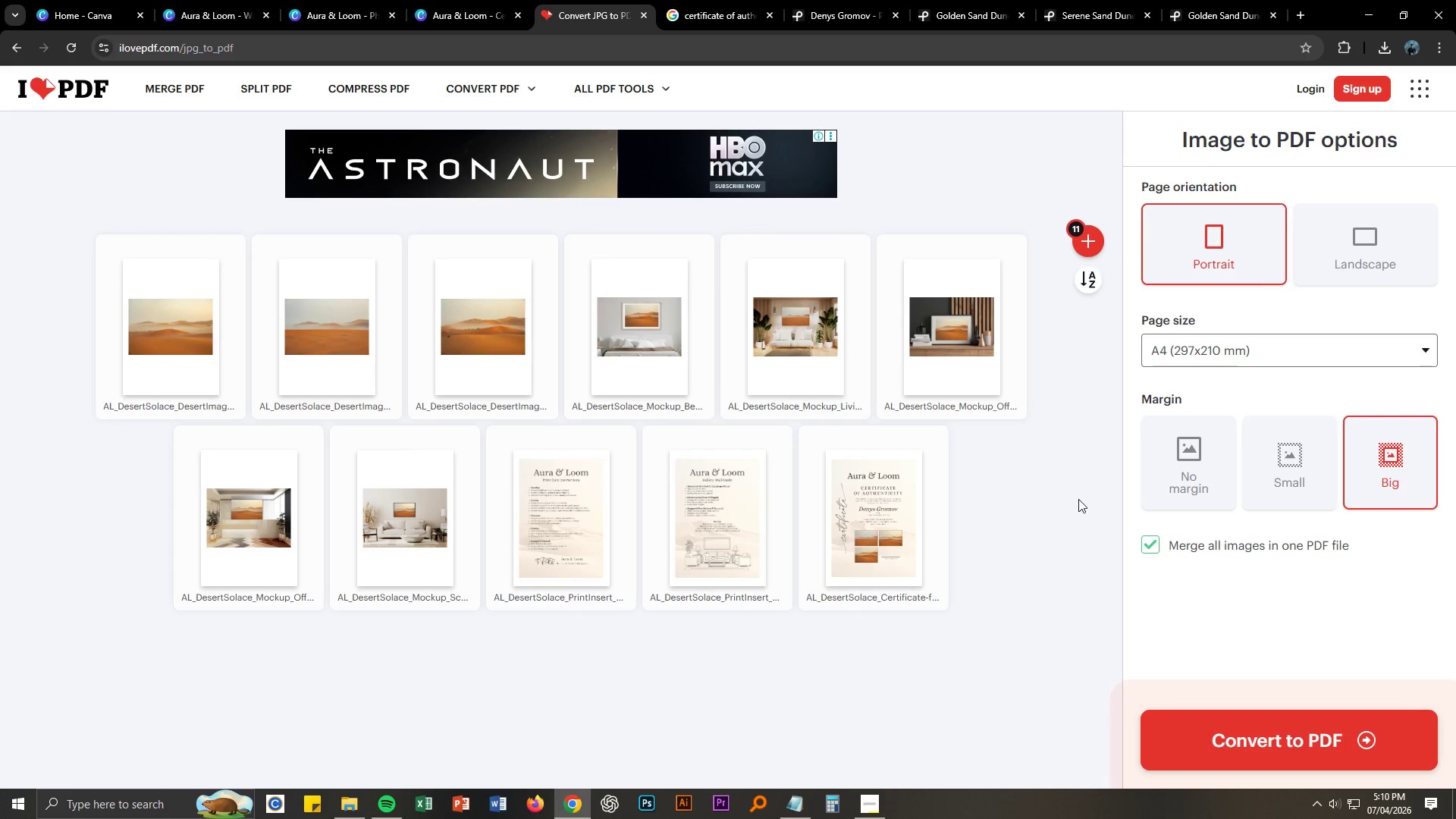 
left_click([1048, 499])
 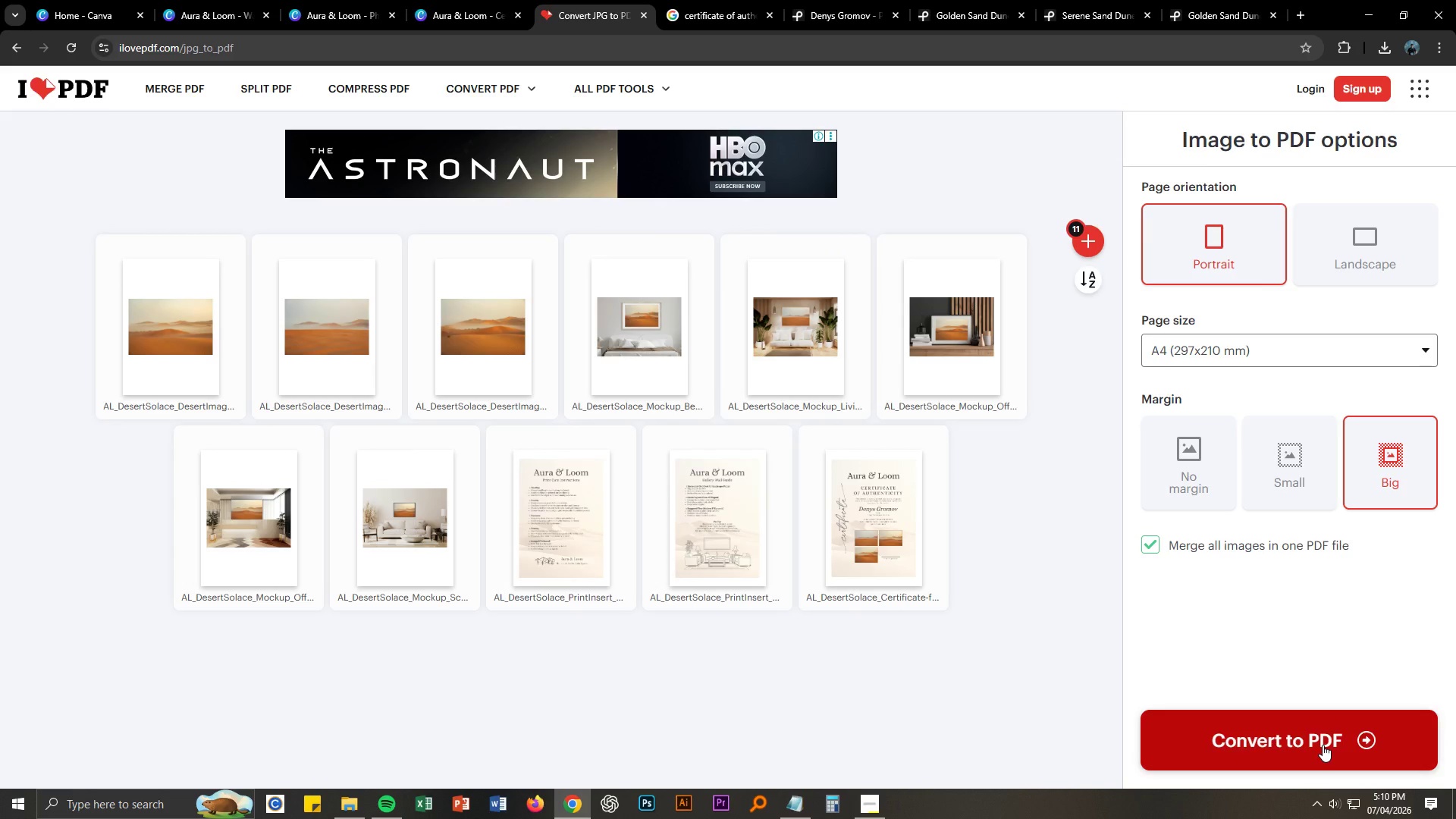 
left_click([1323, 745])
 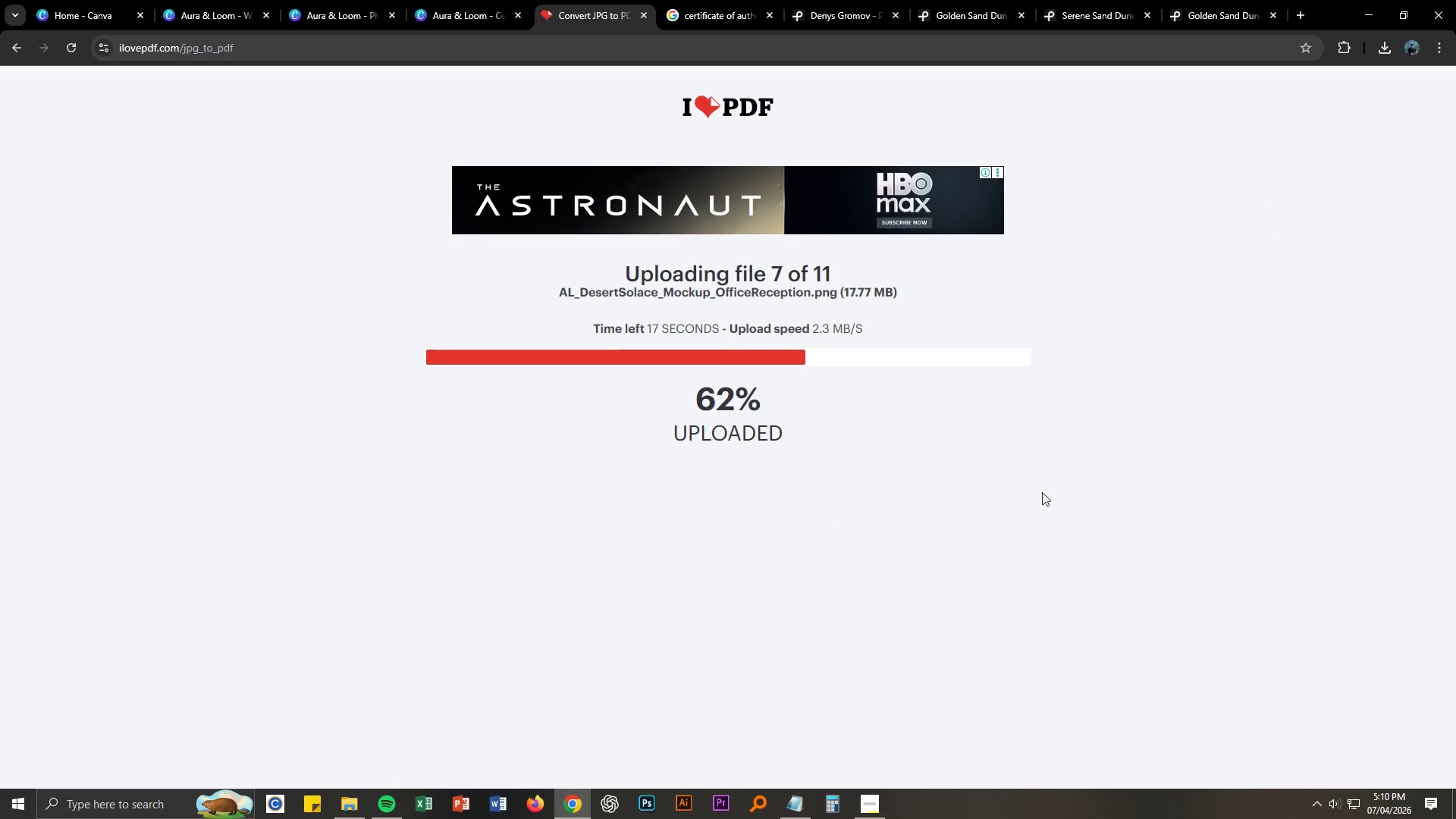 
wait(7.88)
 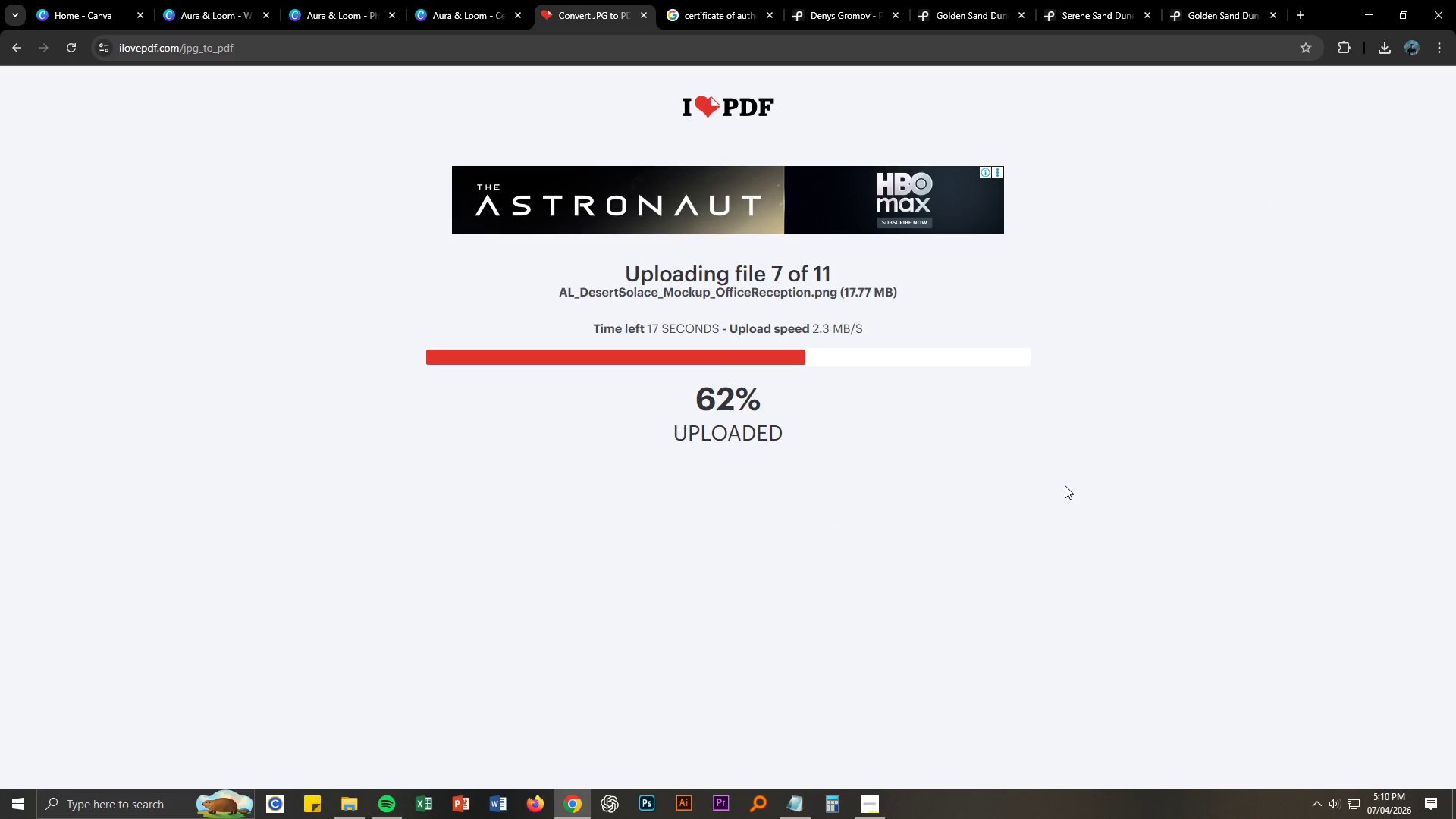 
double_click([770, 17])
 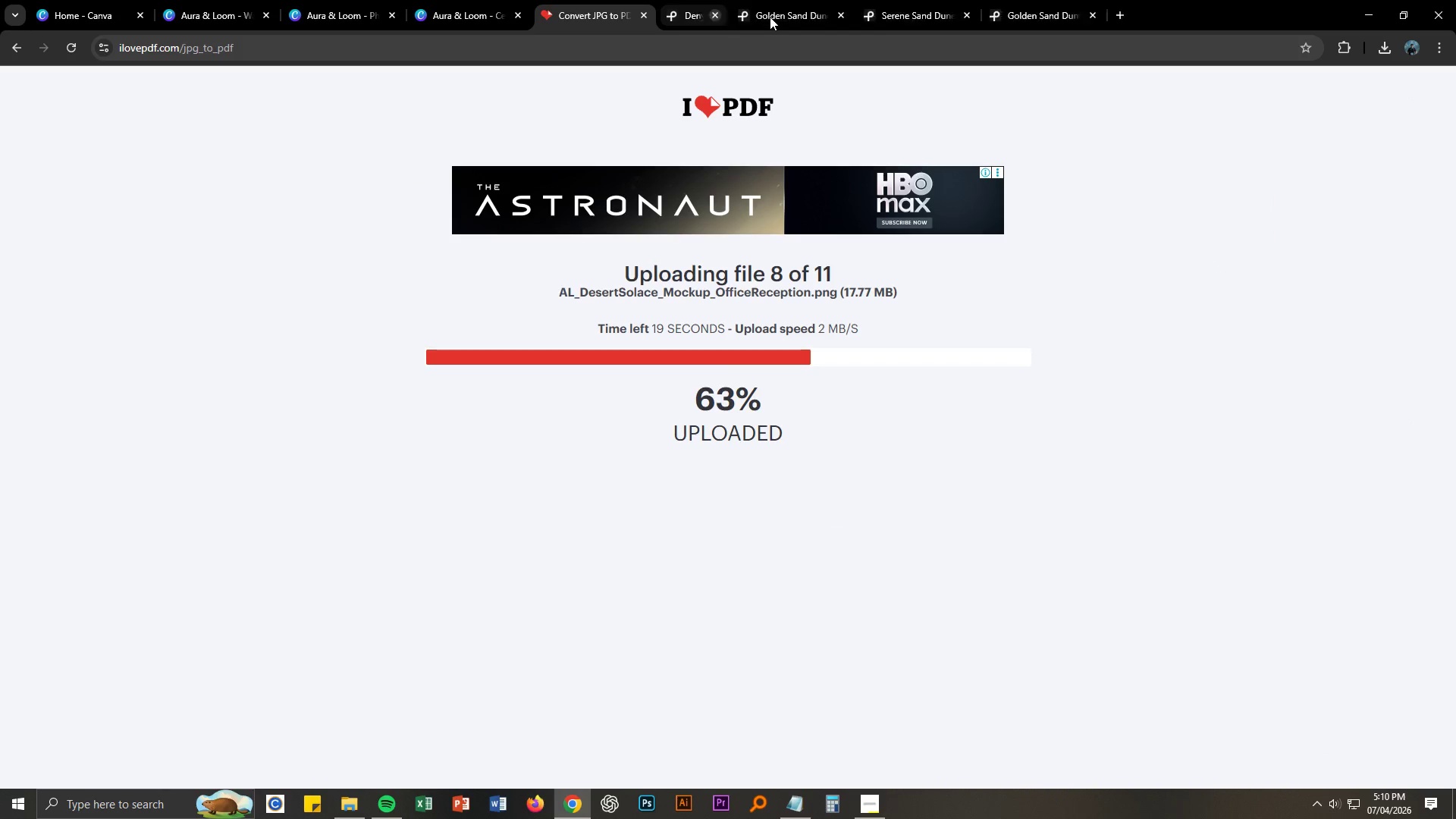 
triple_click([770, 17])
 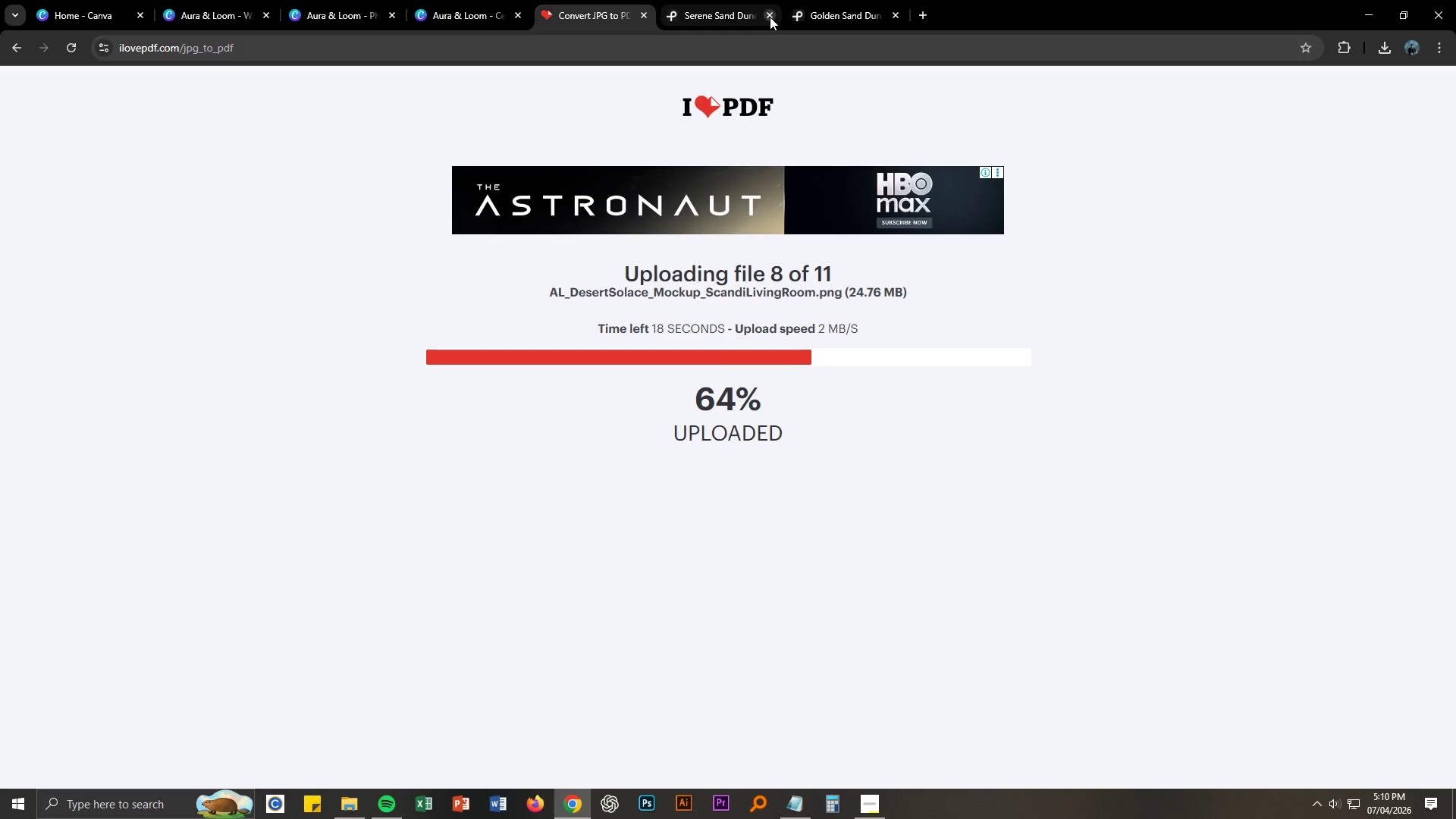 
double_click([770, 17])
 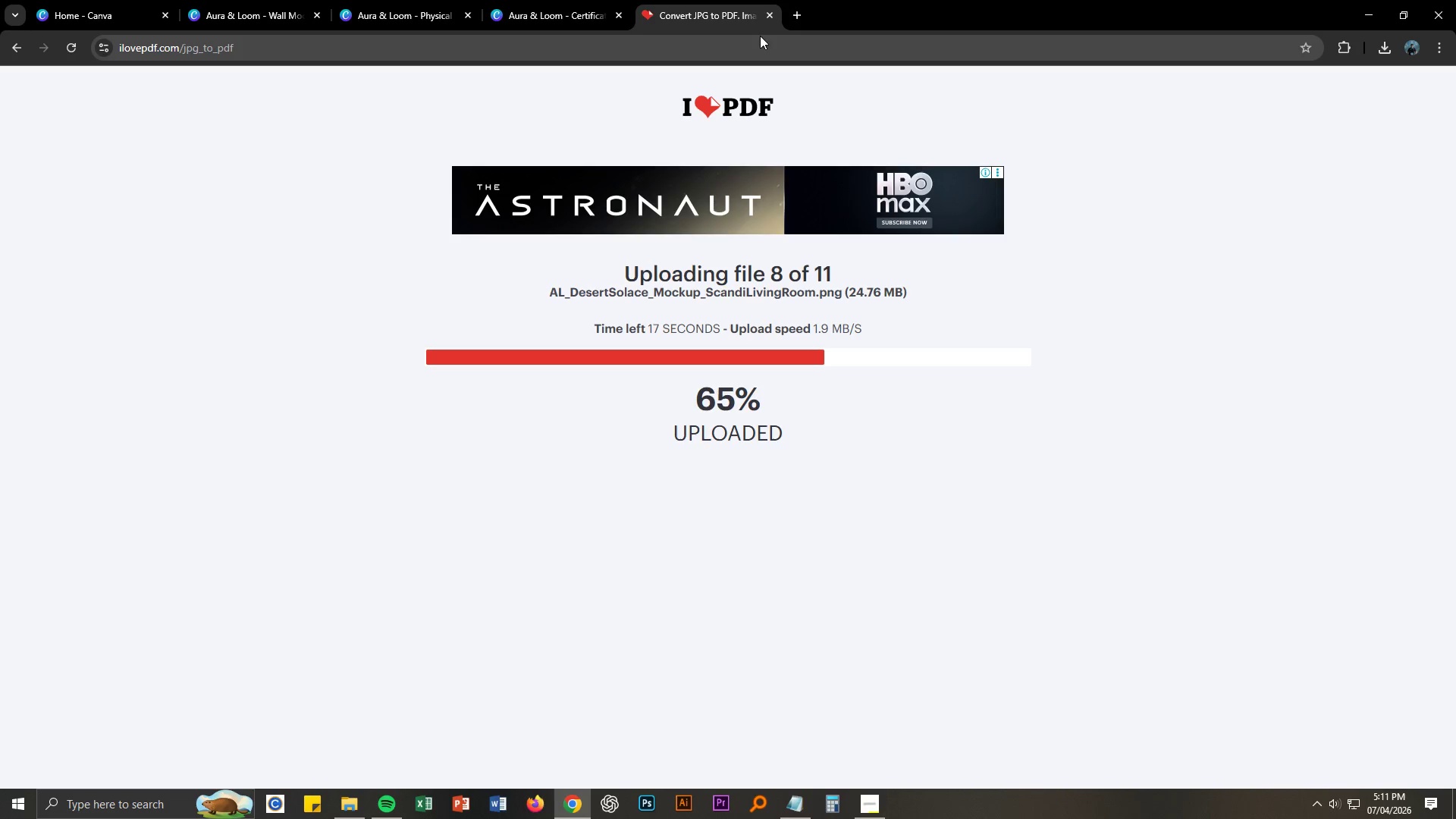 
wait(20.66)
 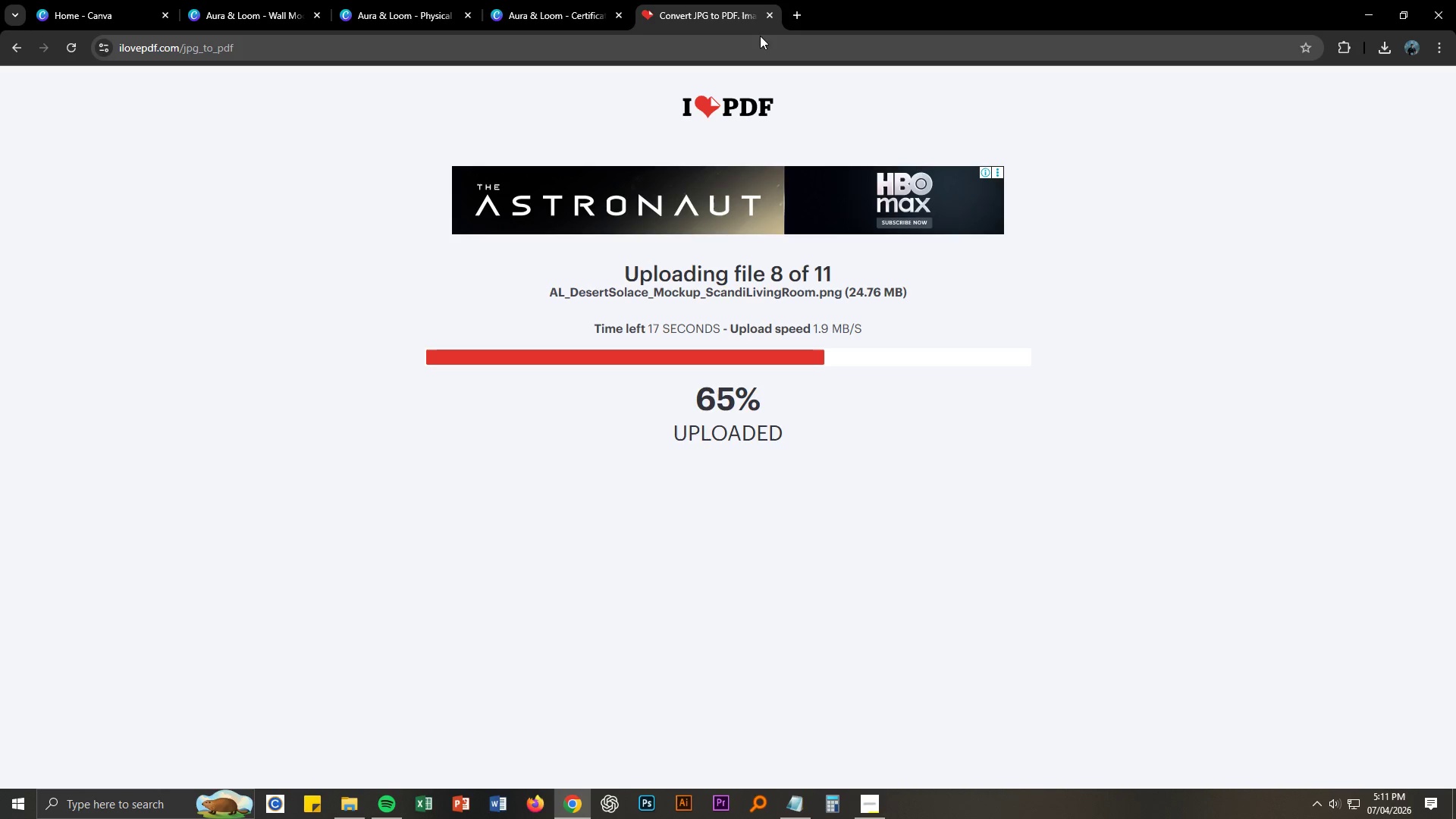 
type(Adovb)
key(Backspace)
type(e Br)
 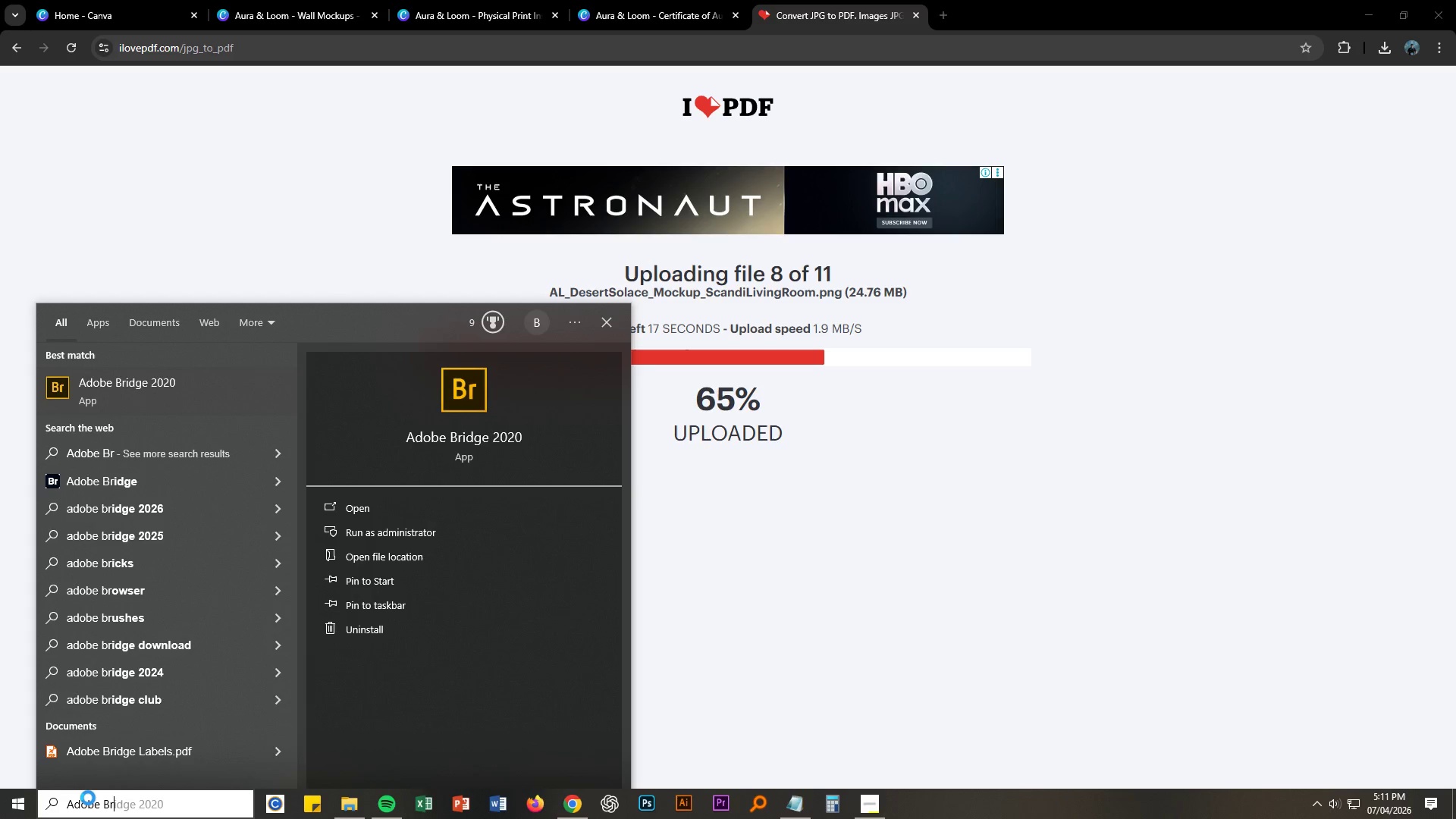 
left_click([966, 620])
 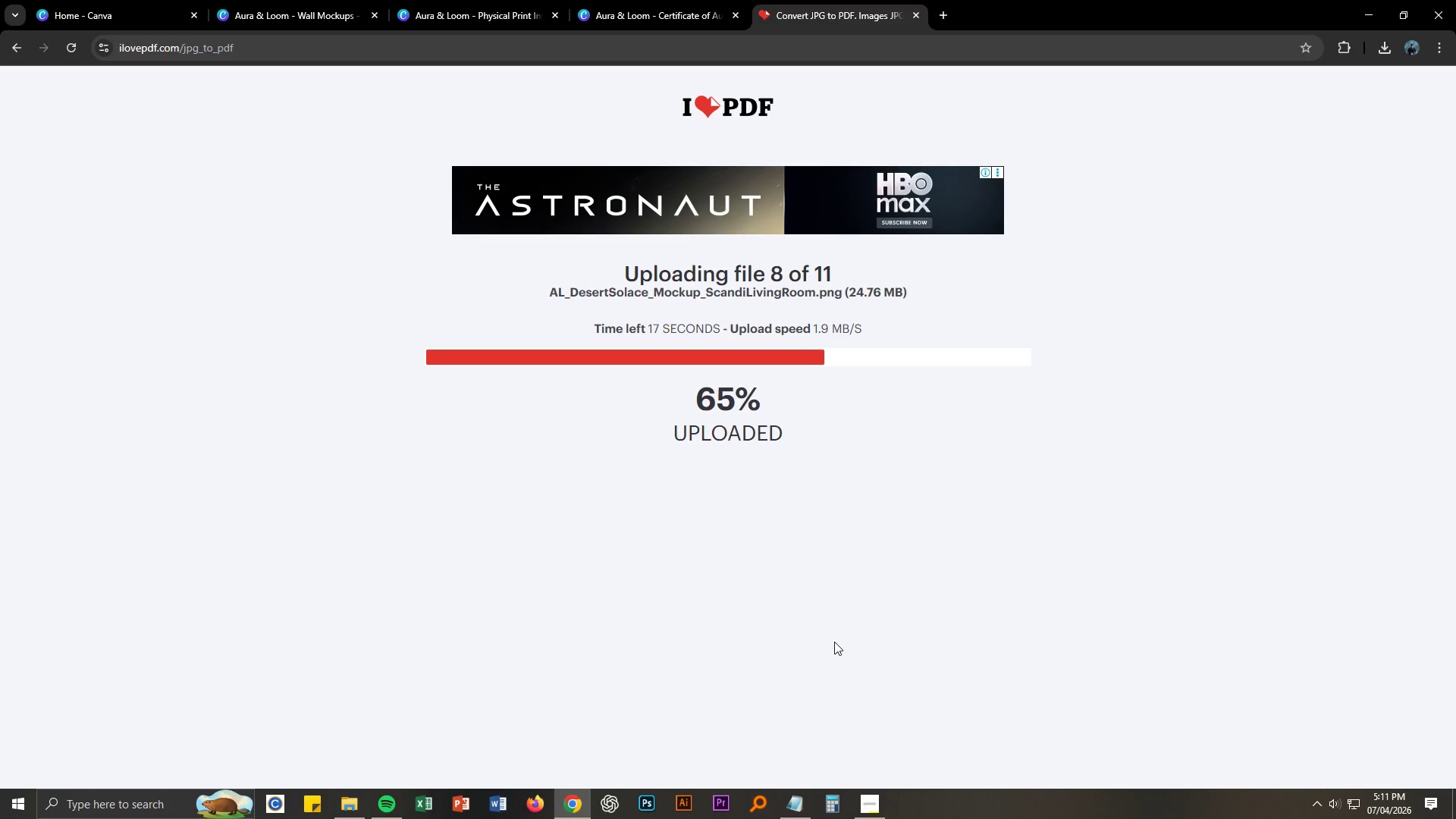 
left_click([121, 807])
 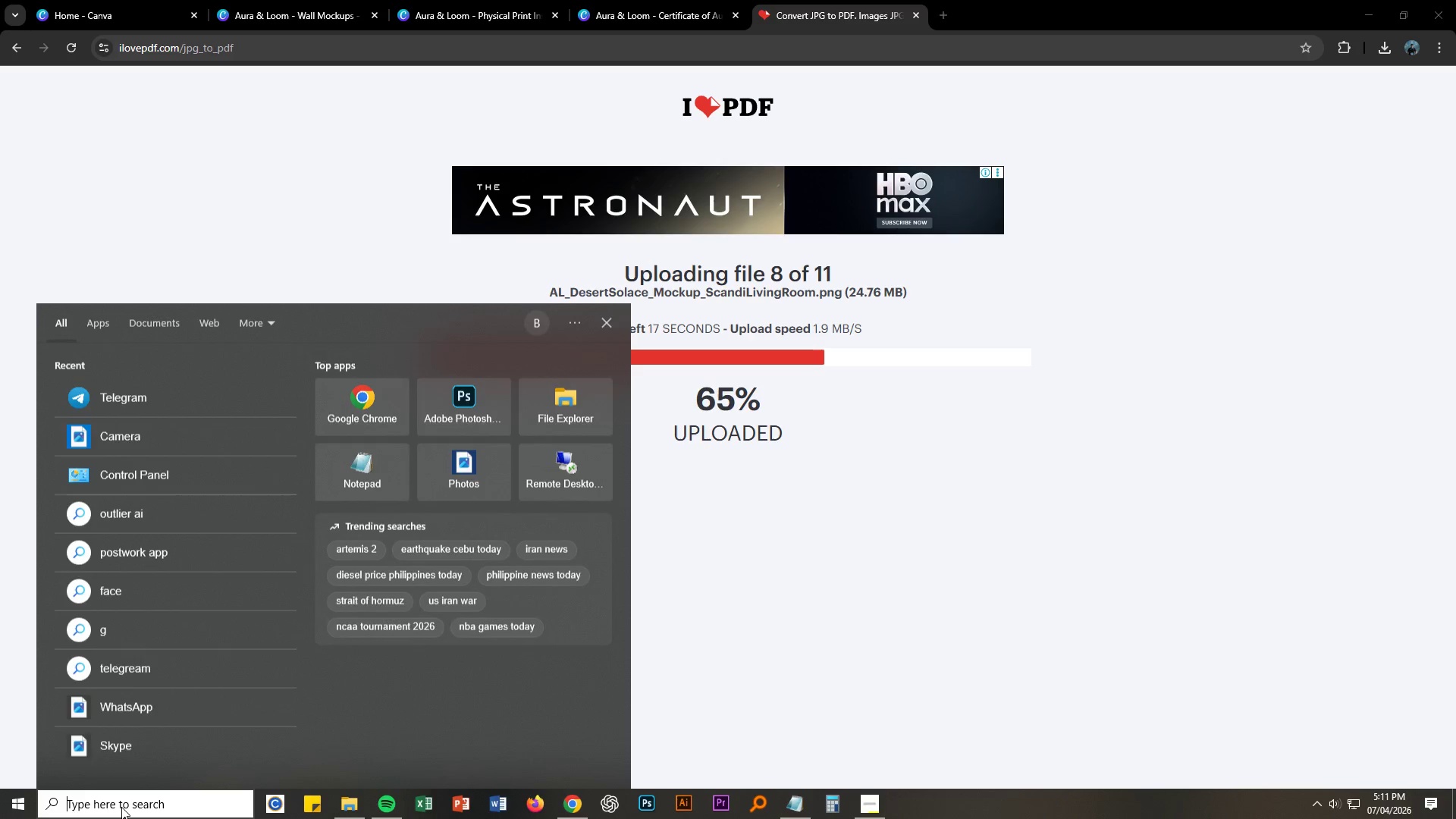 
type(Adobb)
key(Backspace)
type(e Bridge)
 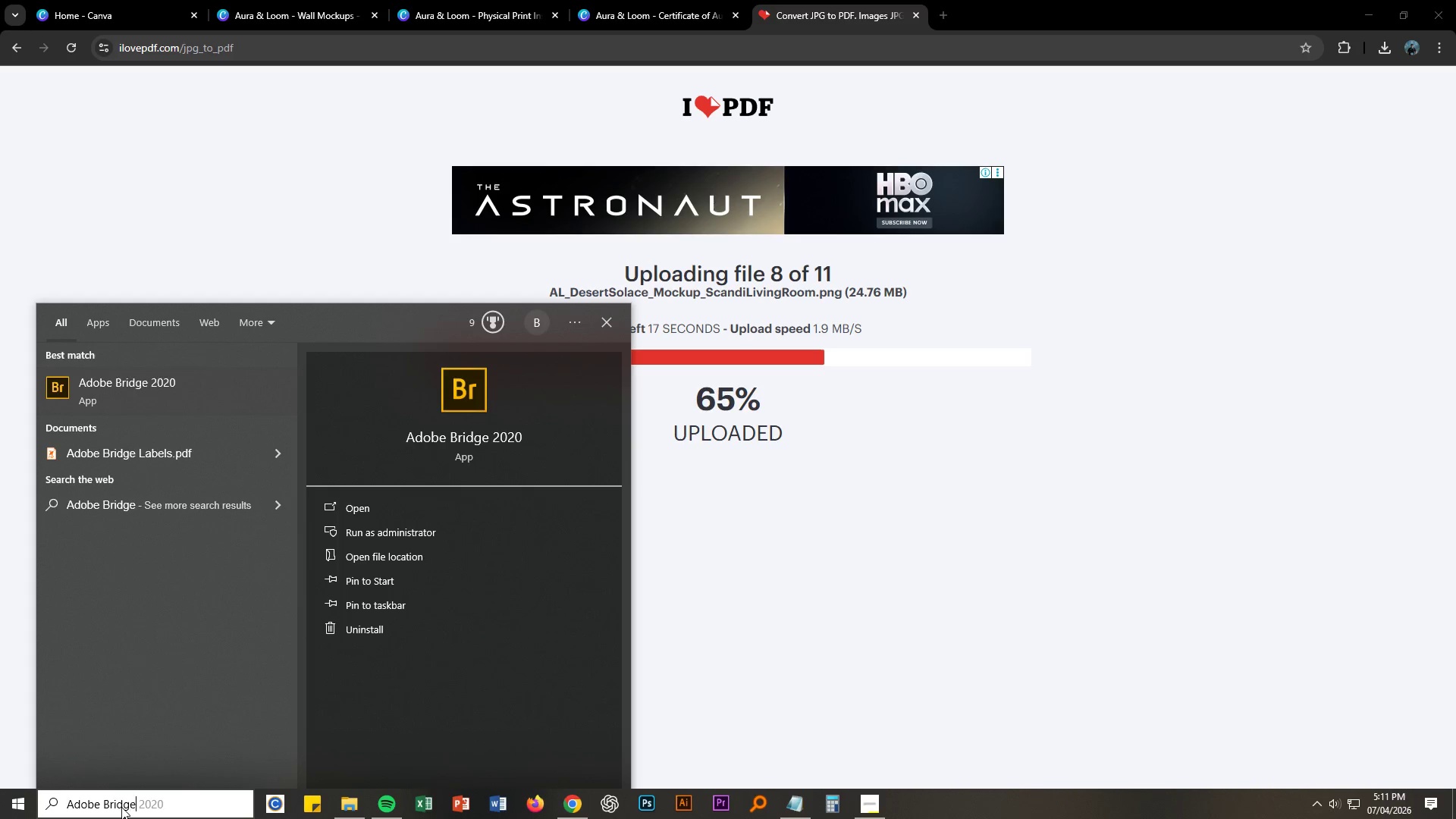 
key(Enter)
 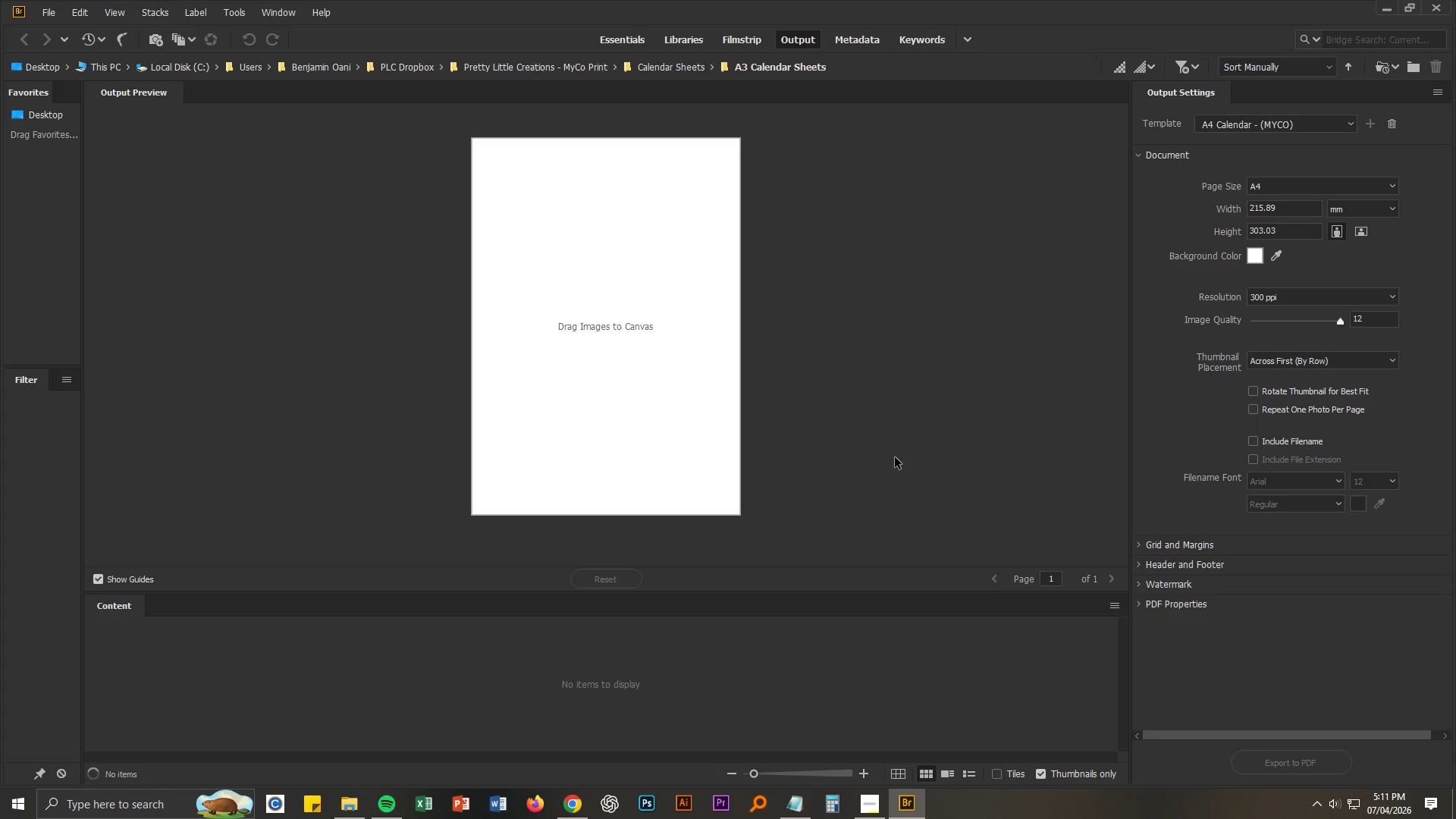 
wait(5.72)
 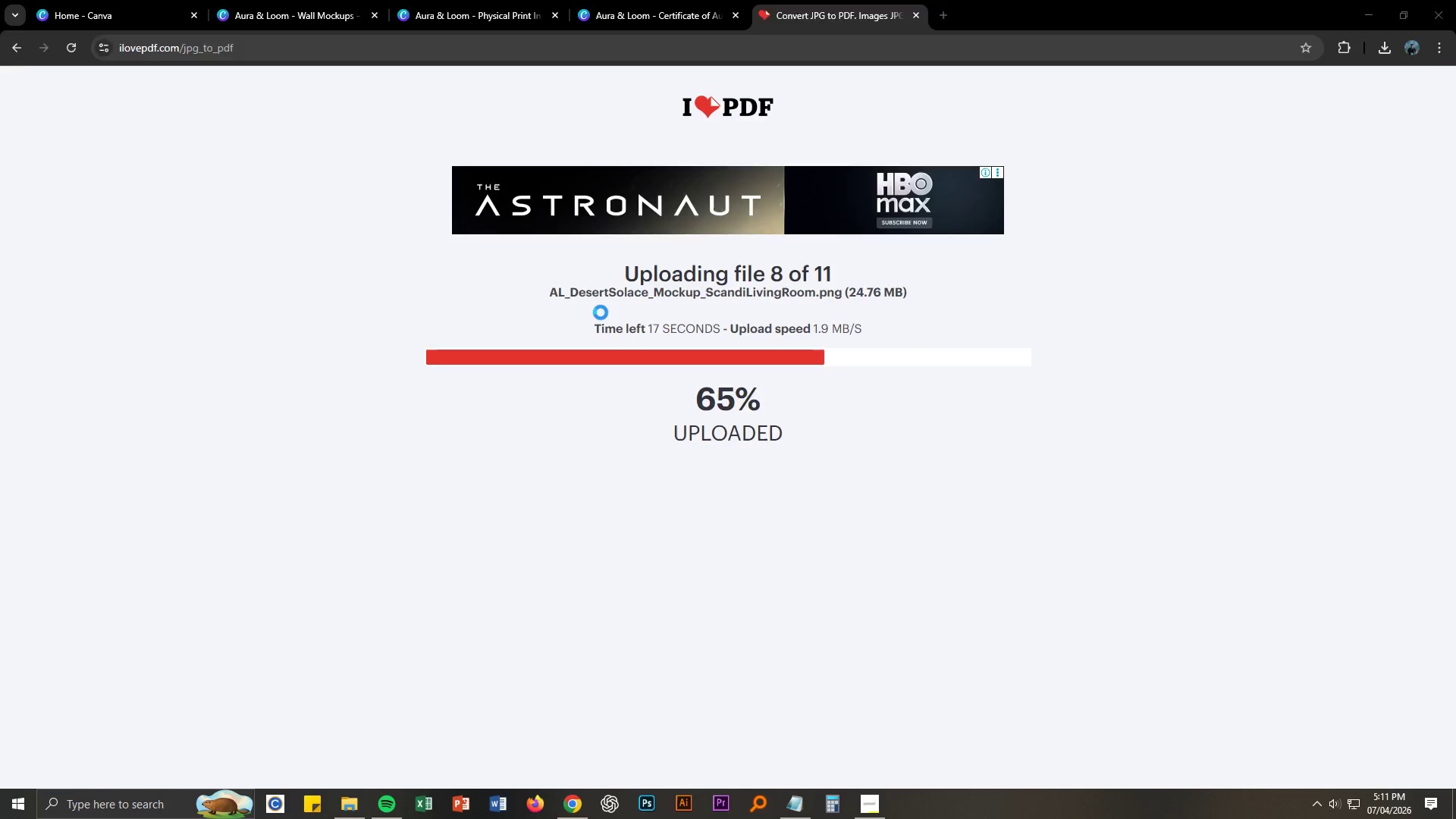 
left_click([1389, 187])
 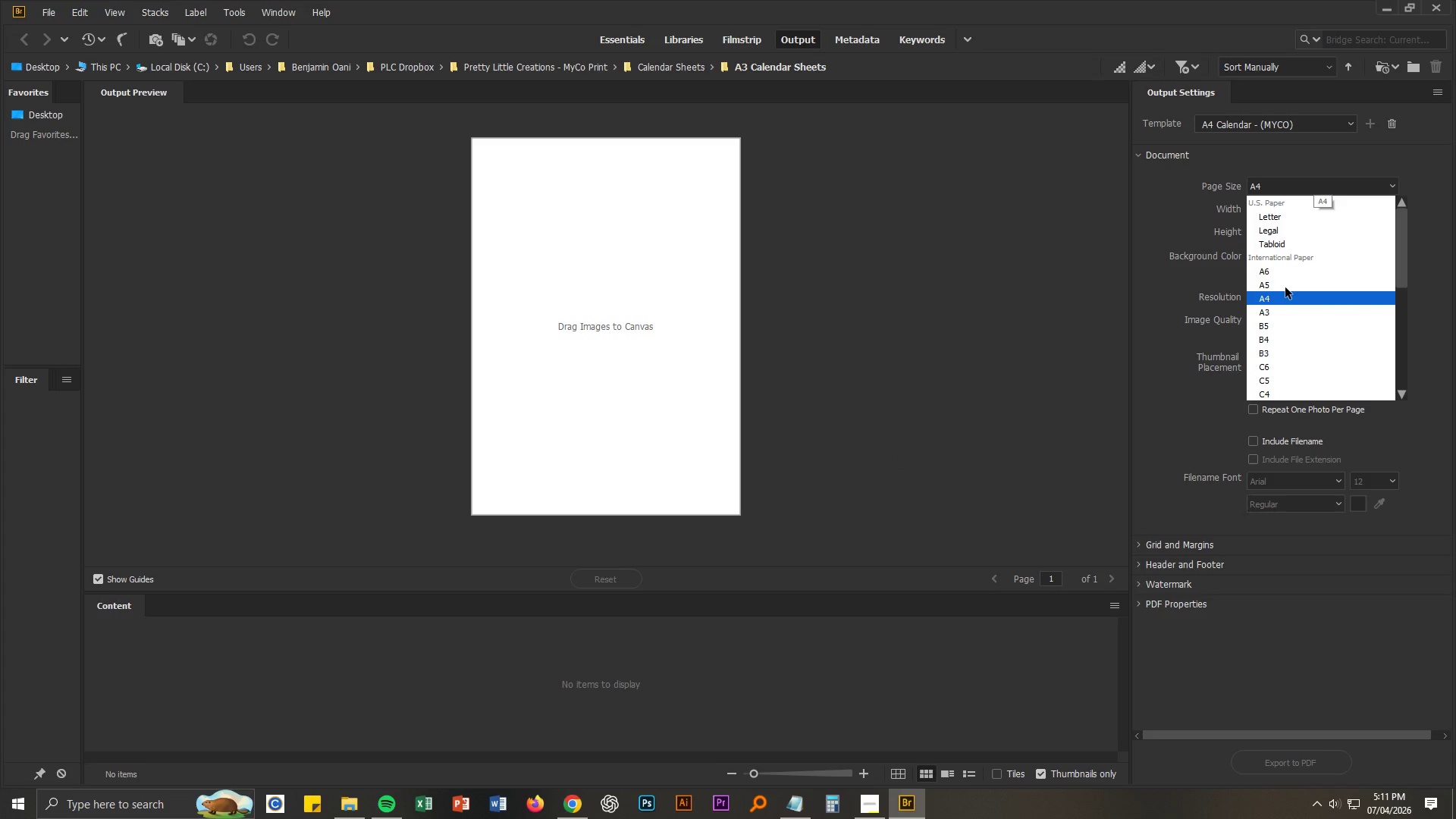 
left_click([1284, 286])
 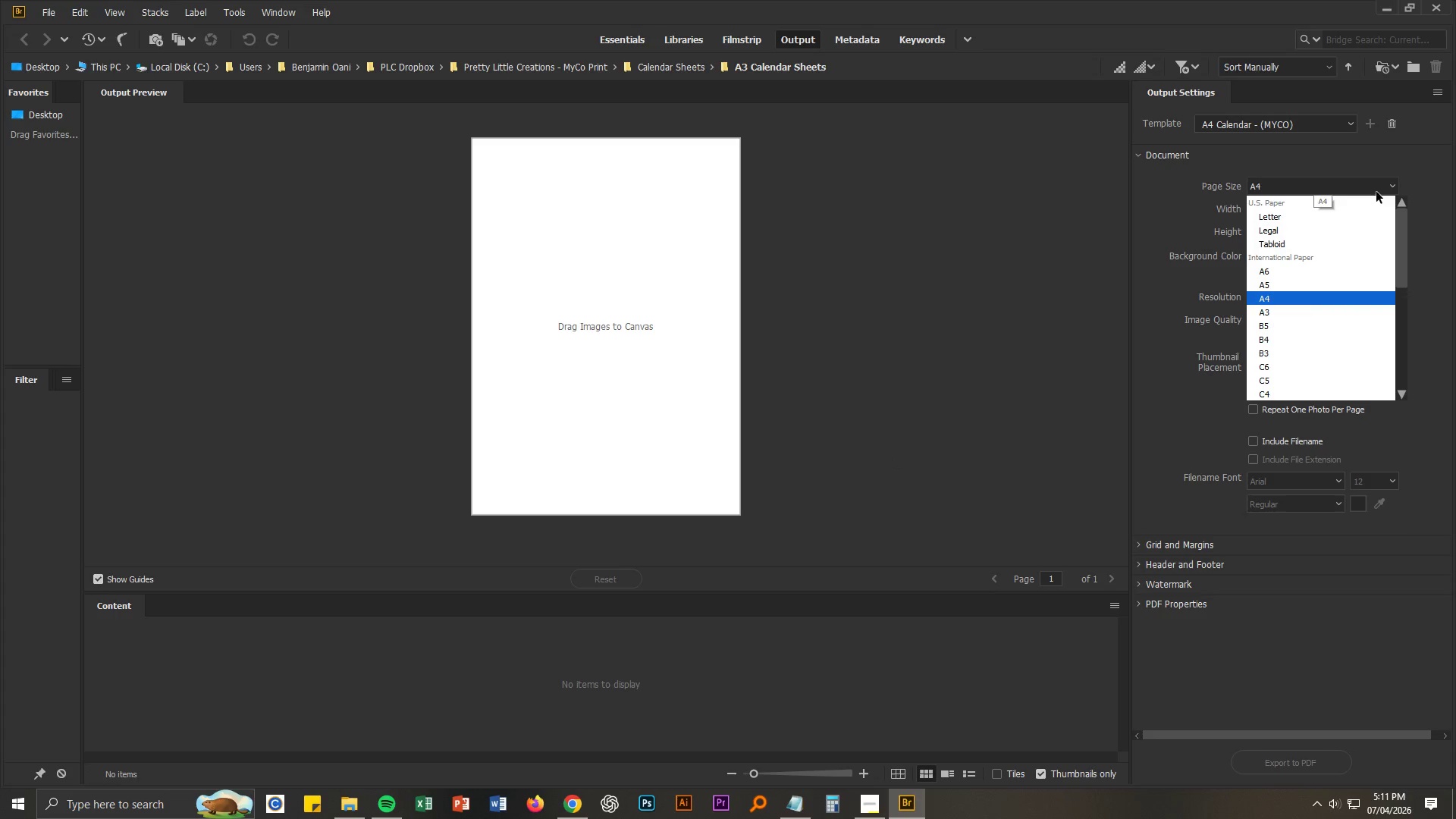 
left_click([1356, 148])
 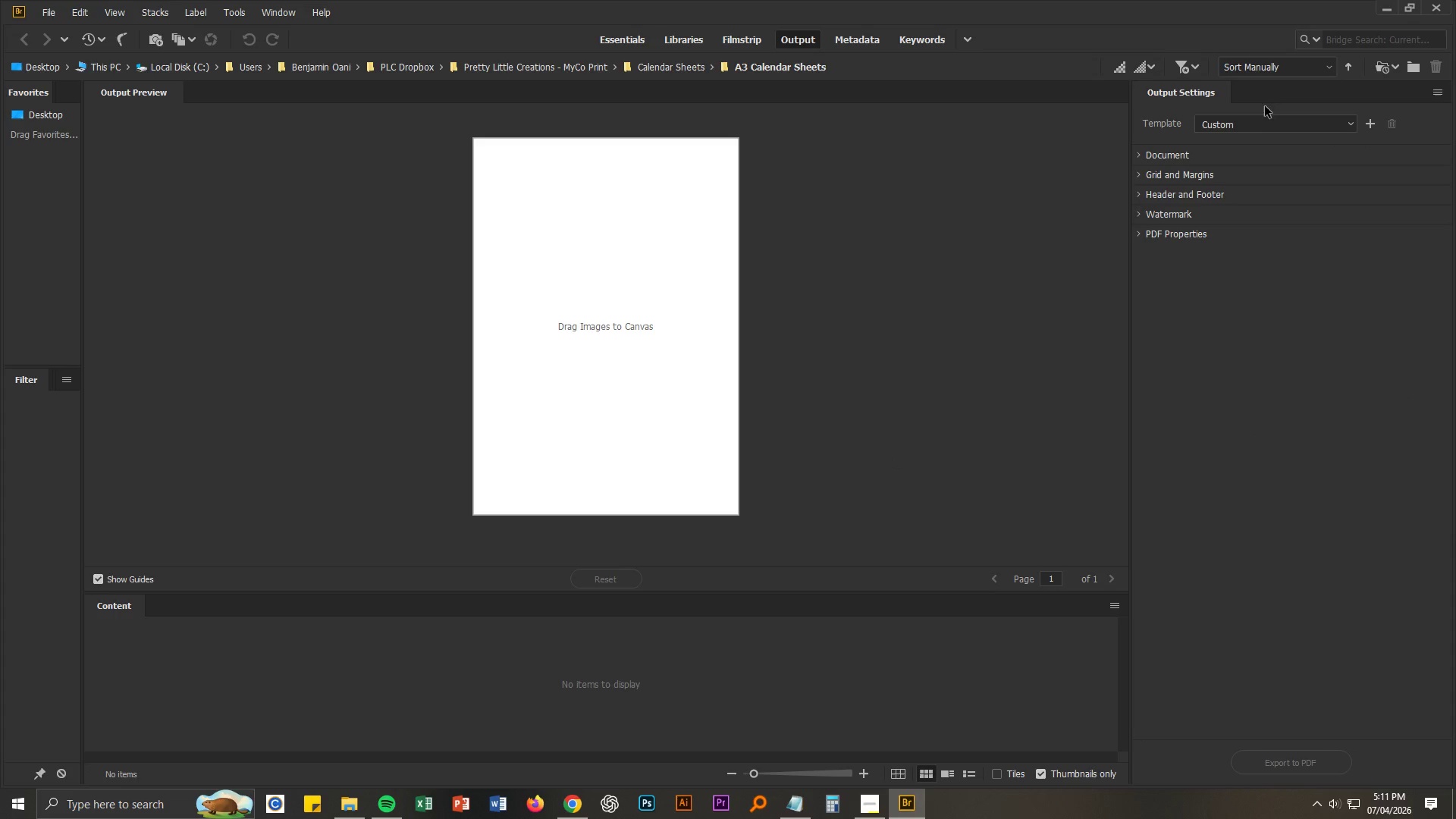 
left_click([1257, 120])
 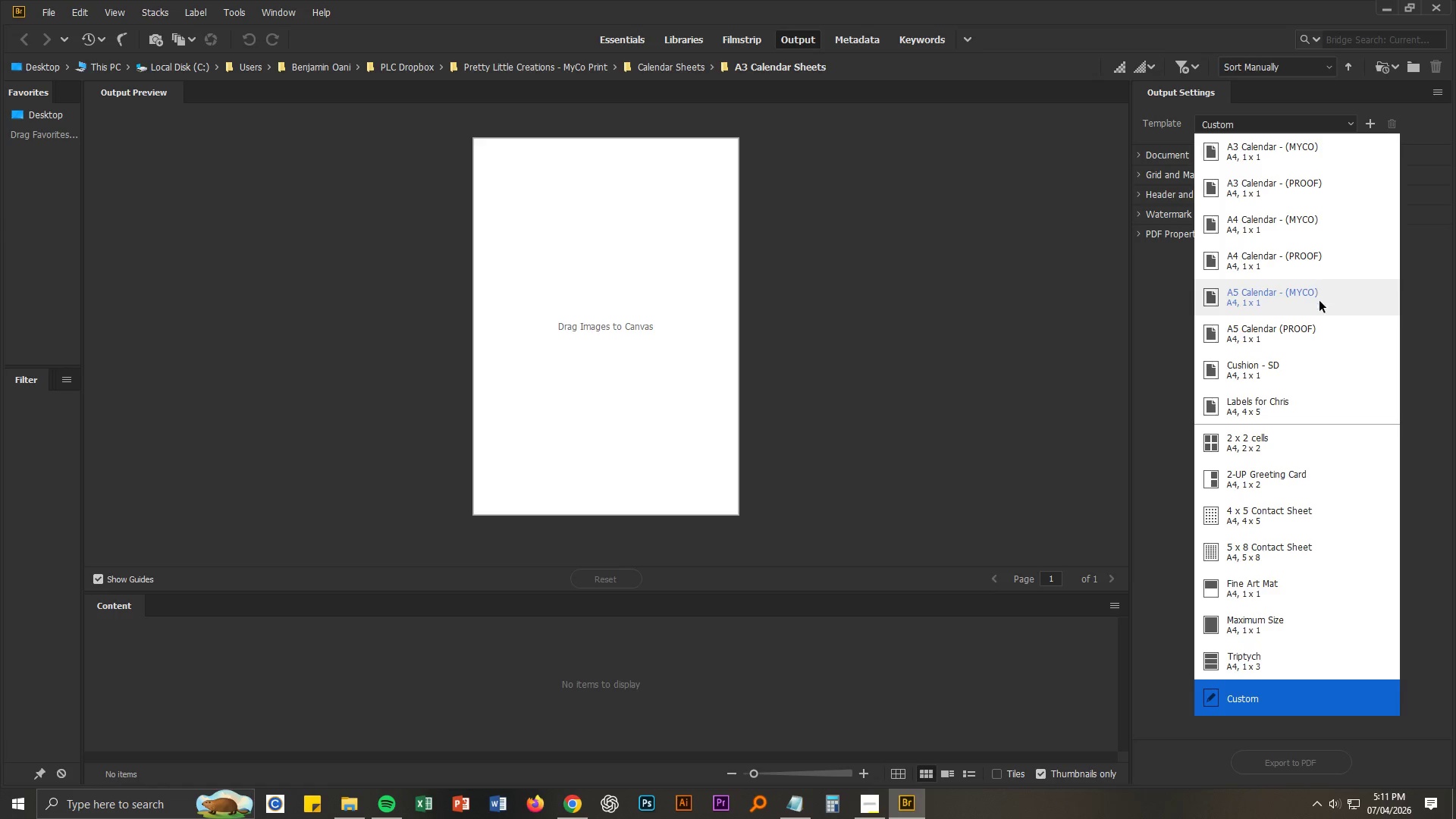 
left_click([1320, 301])
 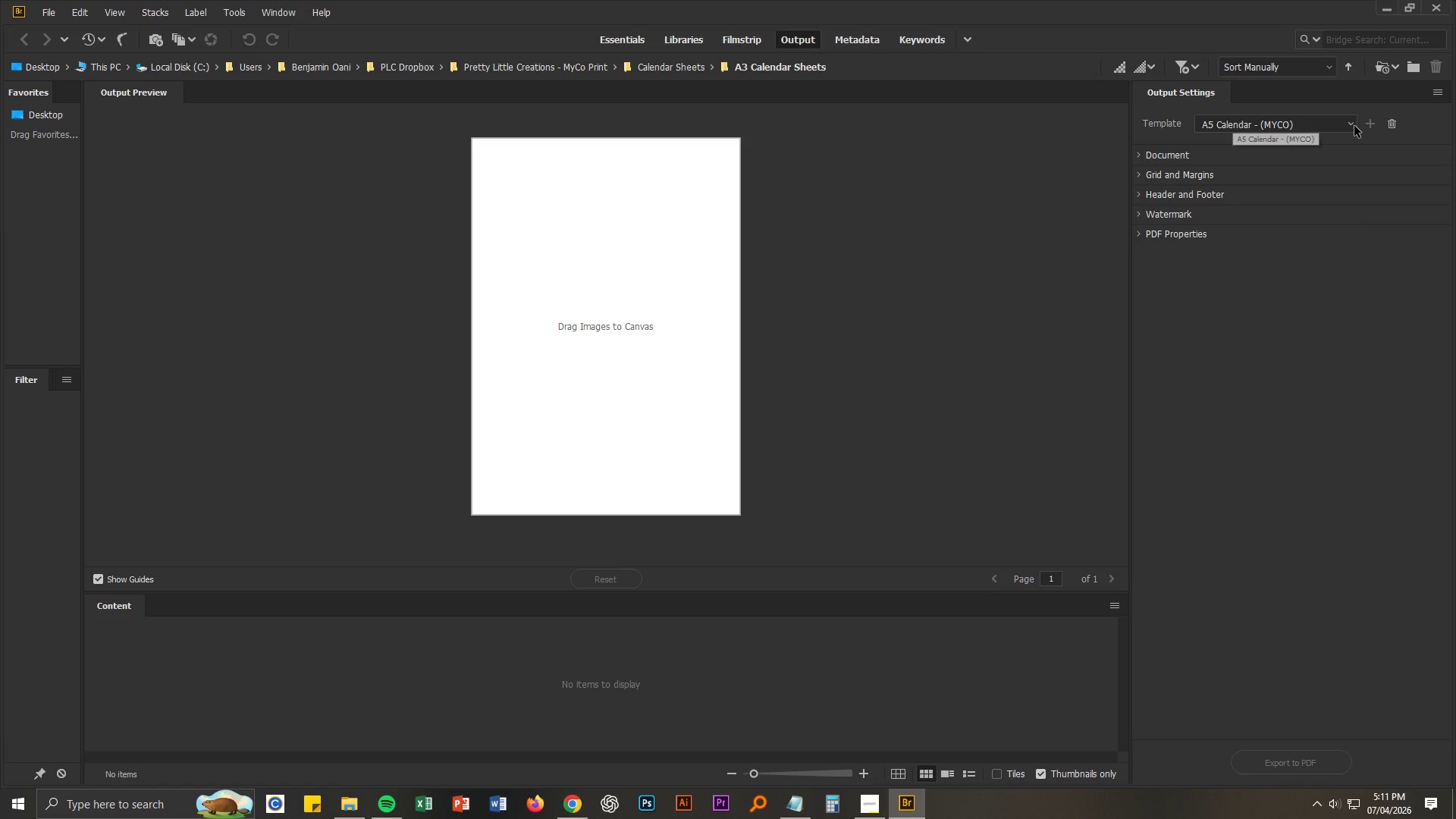 
left_click([1141, 154])
 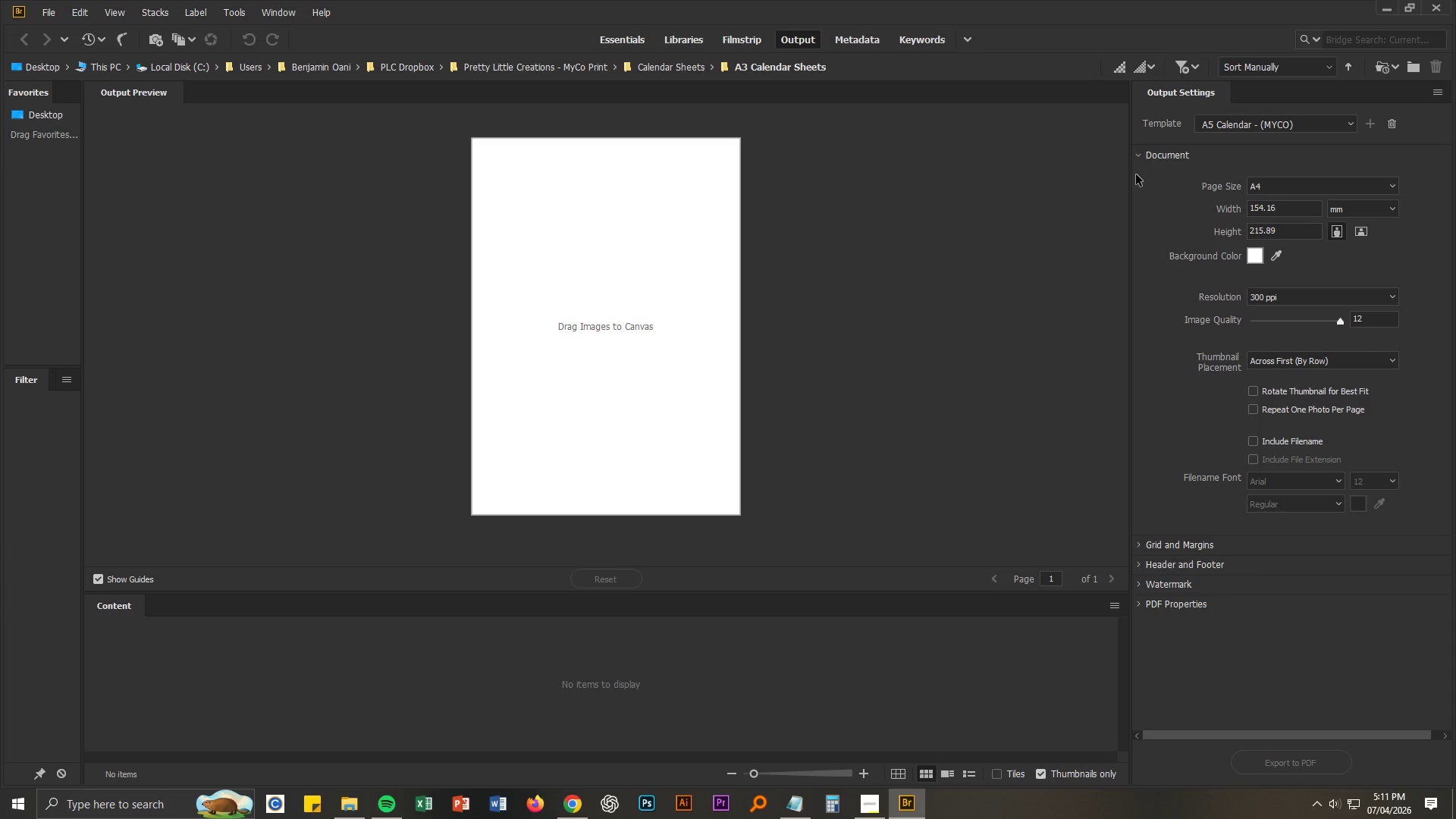 
wait(7.28)
 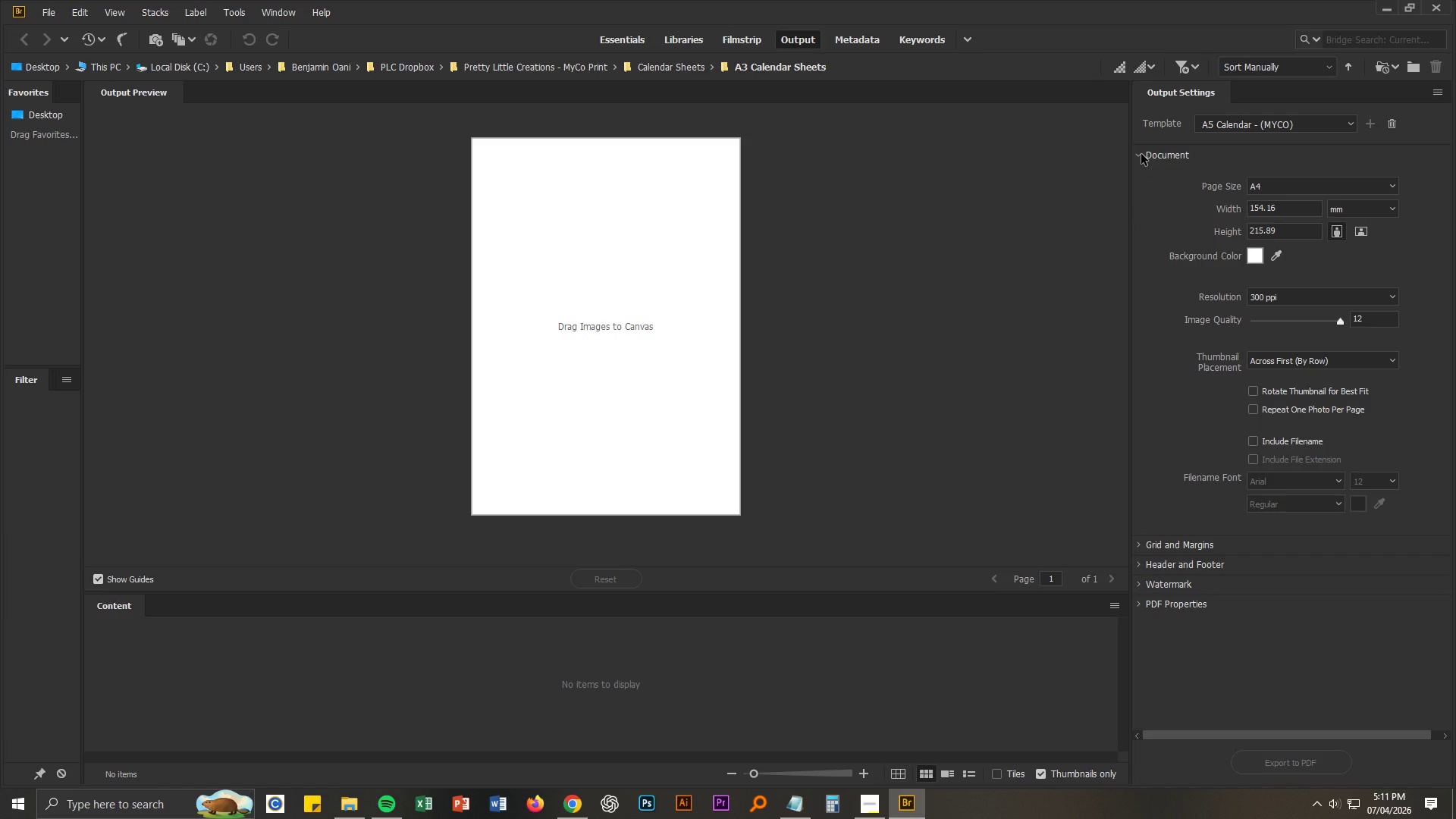 
left_click([1142, 546])
 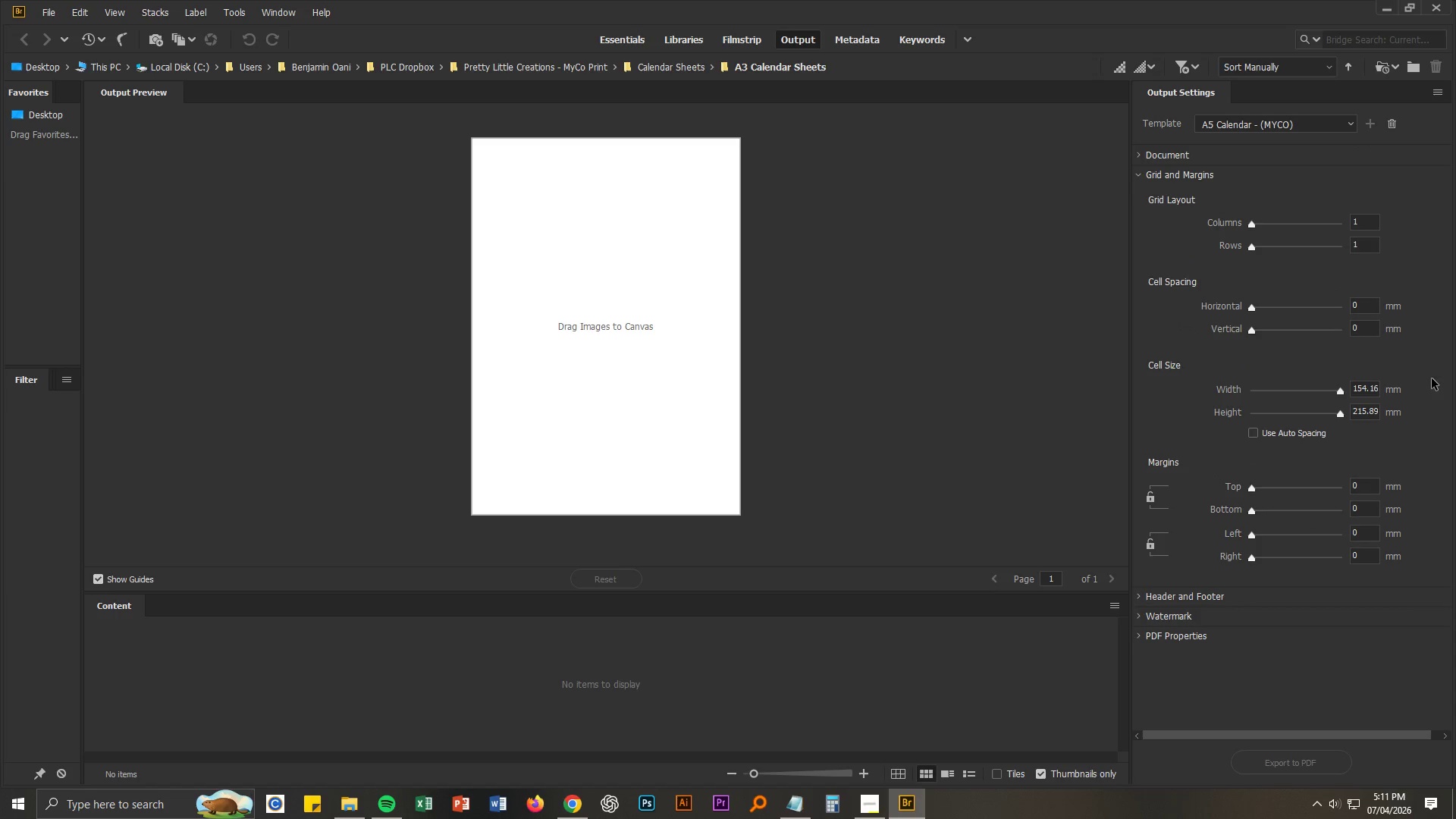 
left_click([1359, 392])
 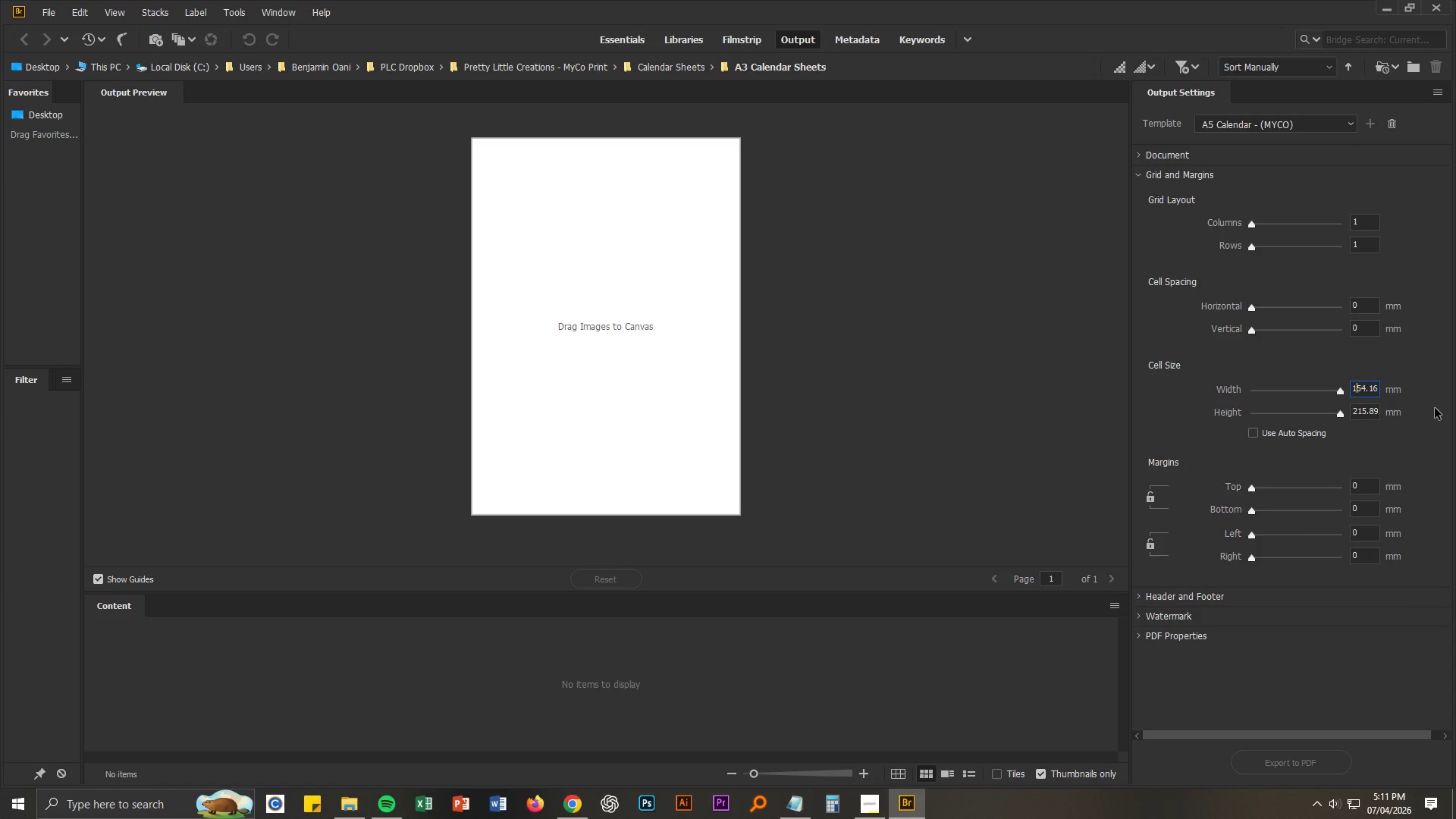 
key(Control+ControlLeft)
 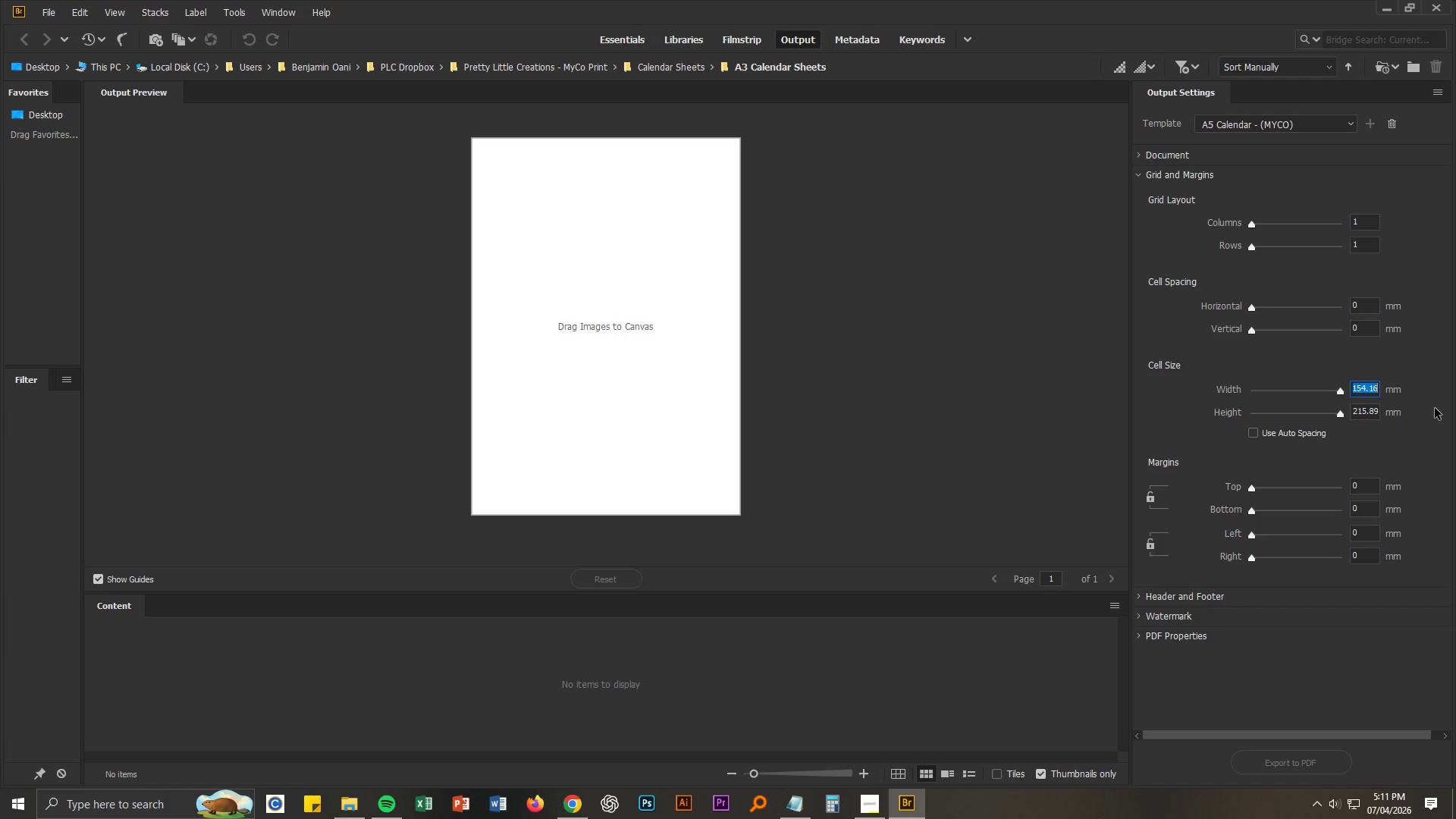 
key(Control+A)
 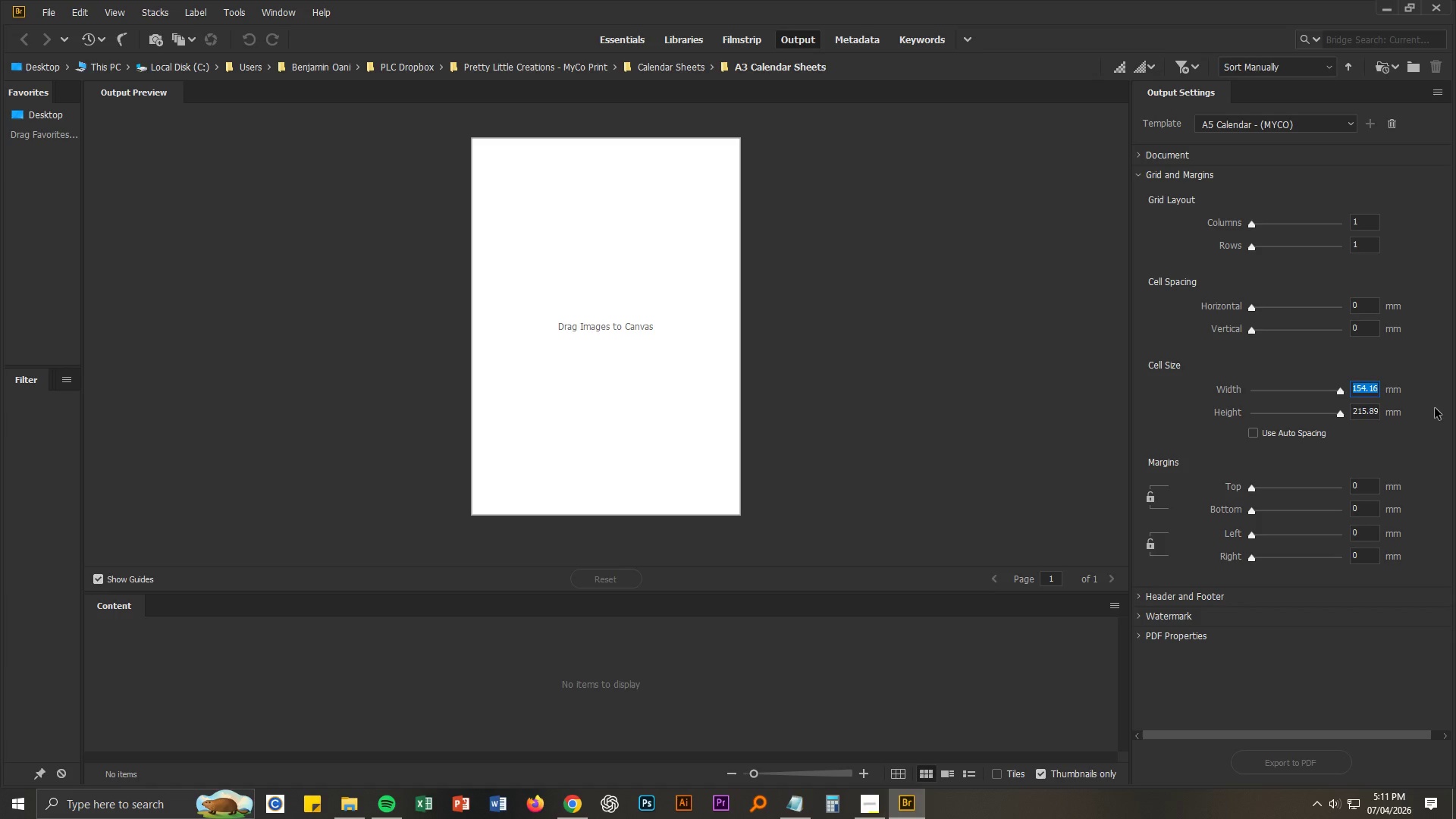 
key(Numpad3)
 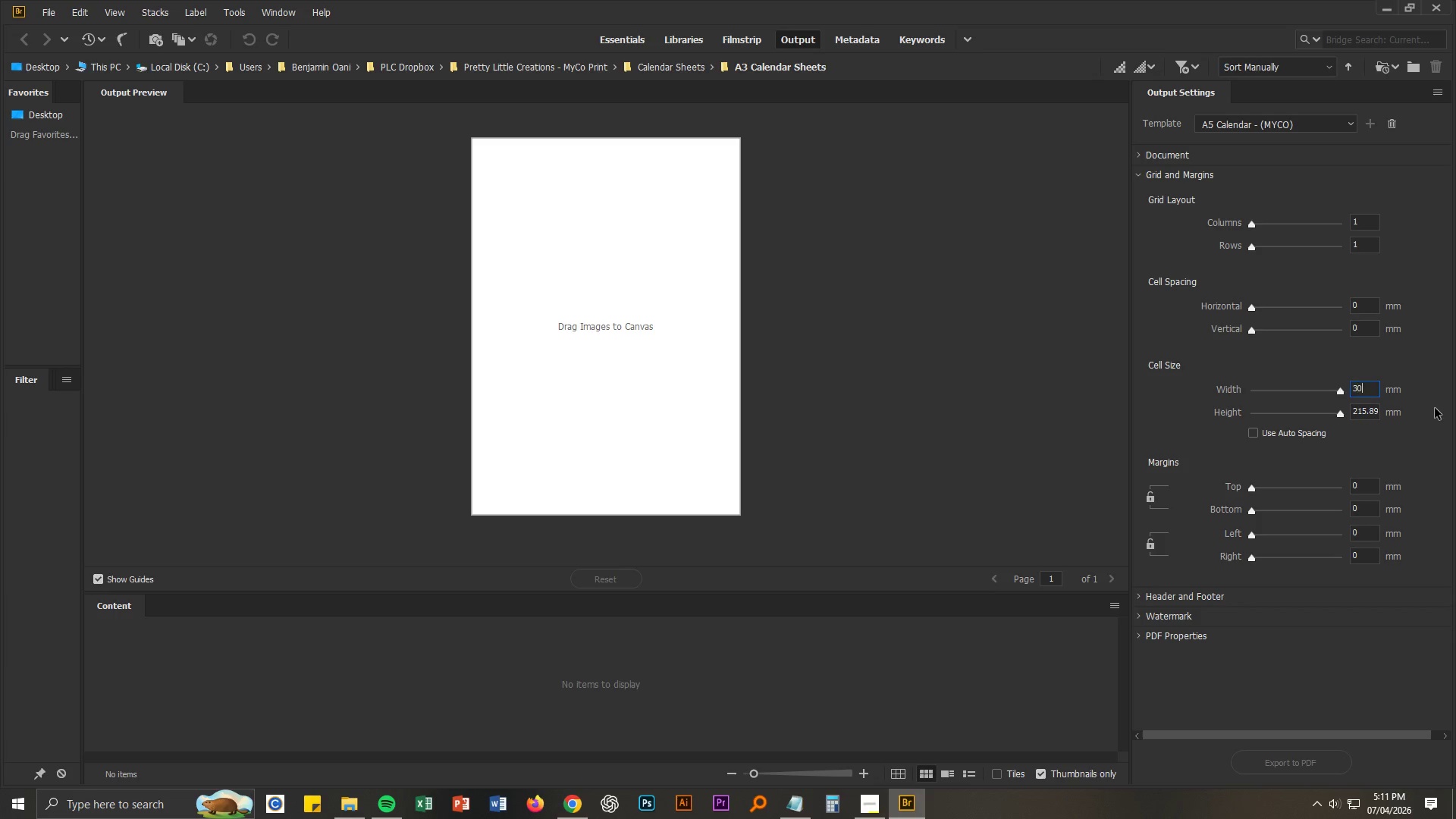 
key(Numpad0)
 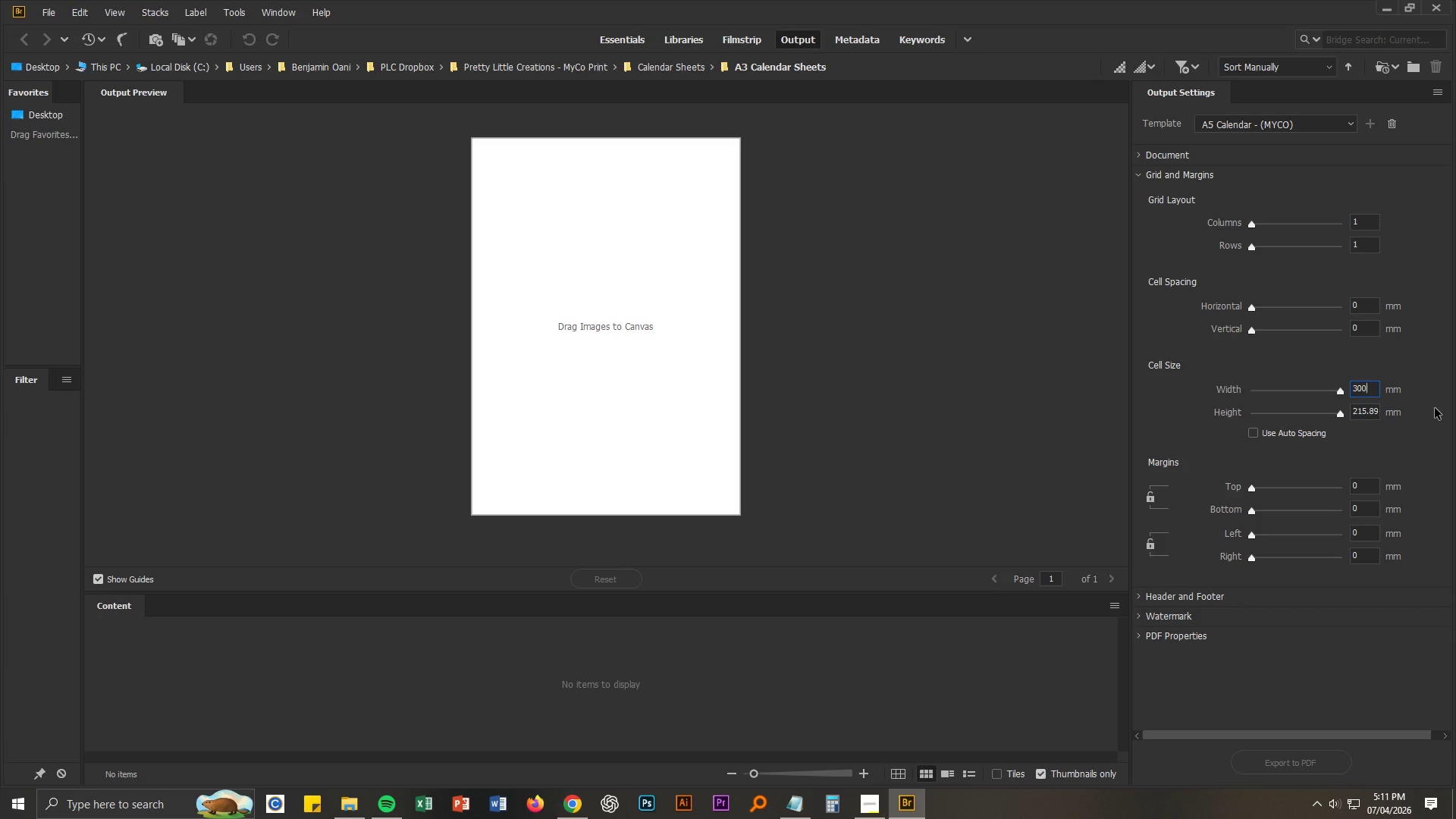 
key(Numpad0)
 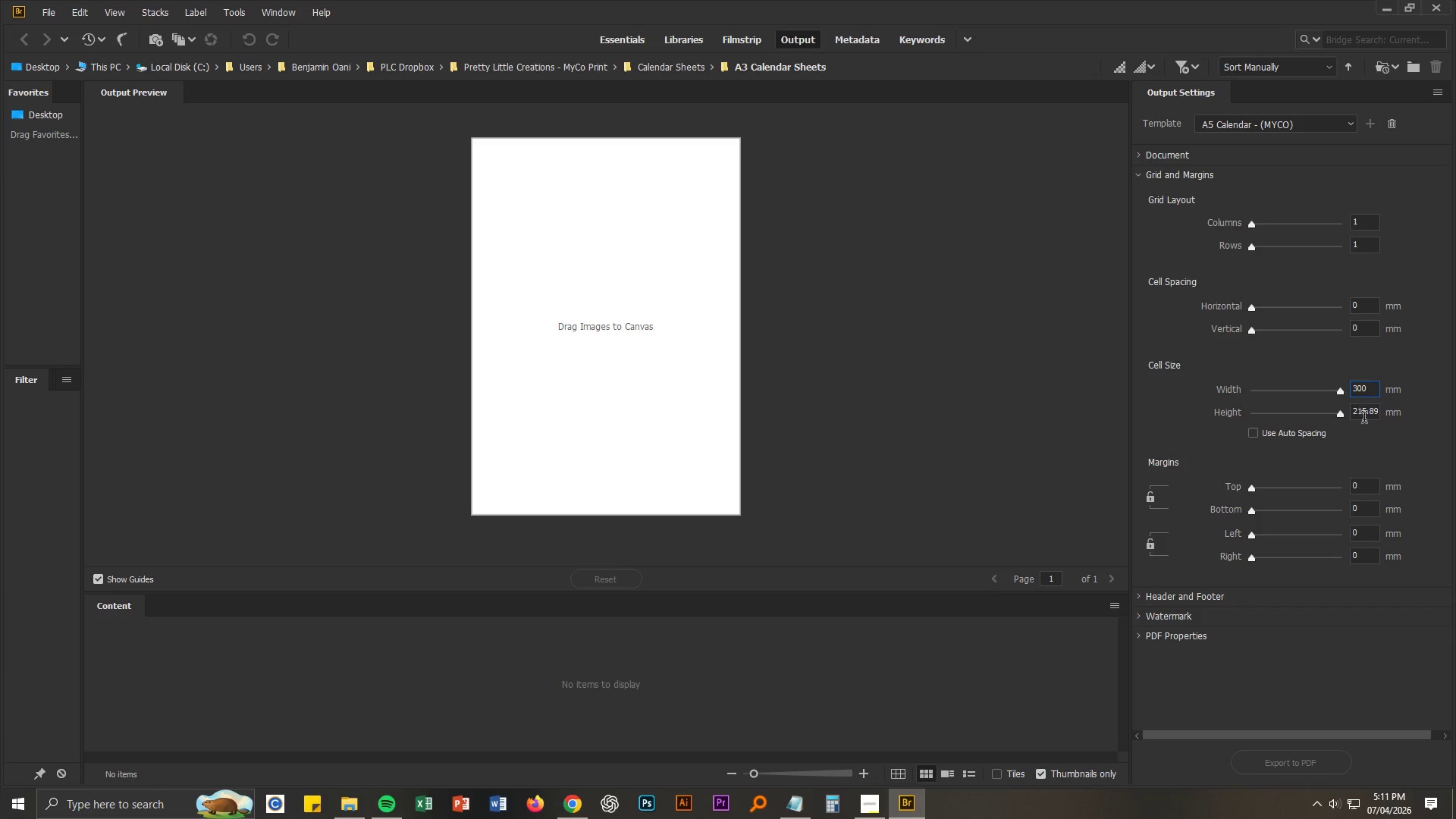 
left_click([1367, 415])
 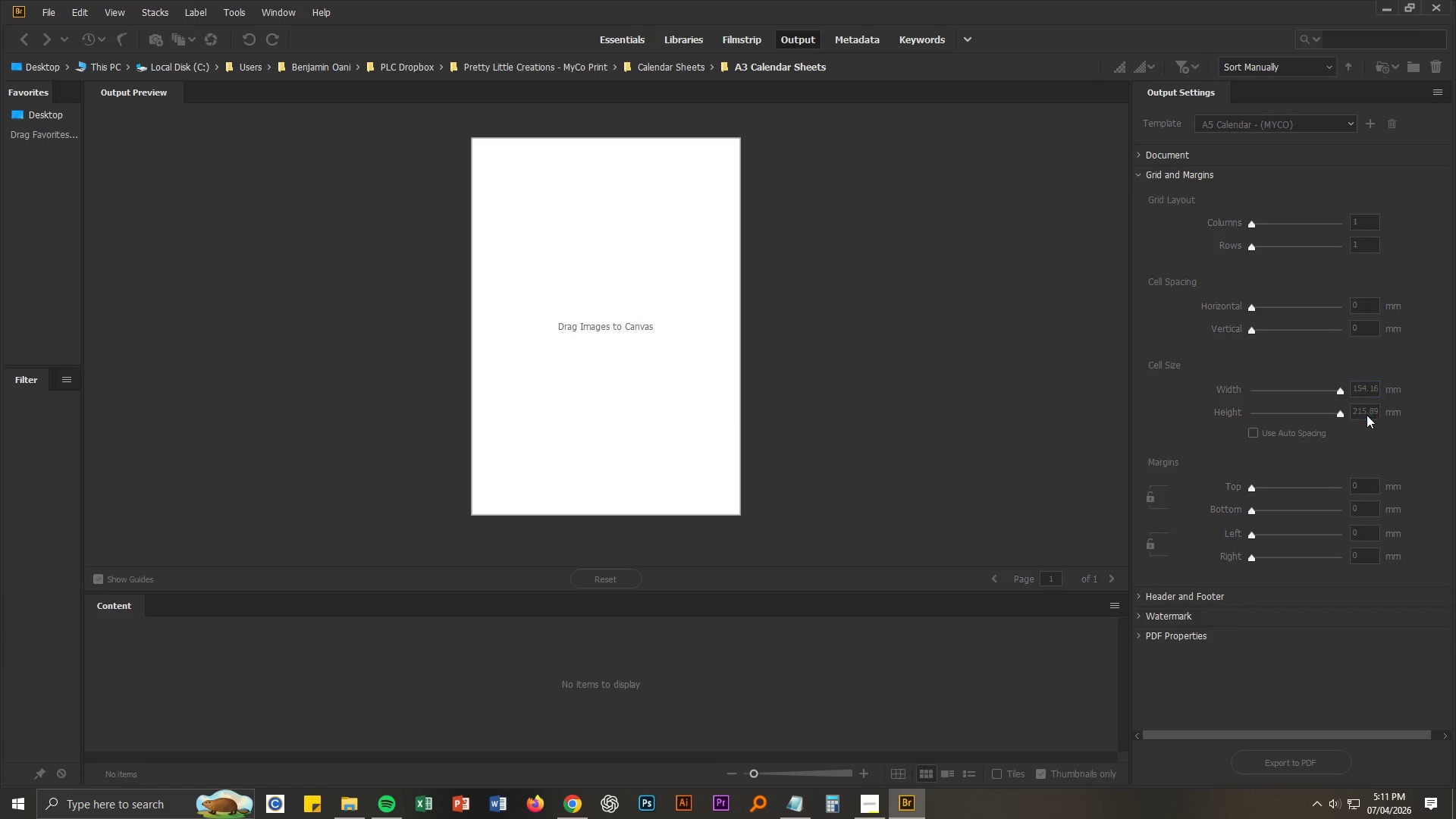 
key(Control+ControlLeft)
 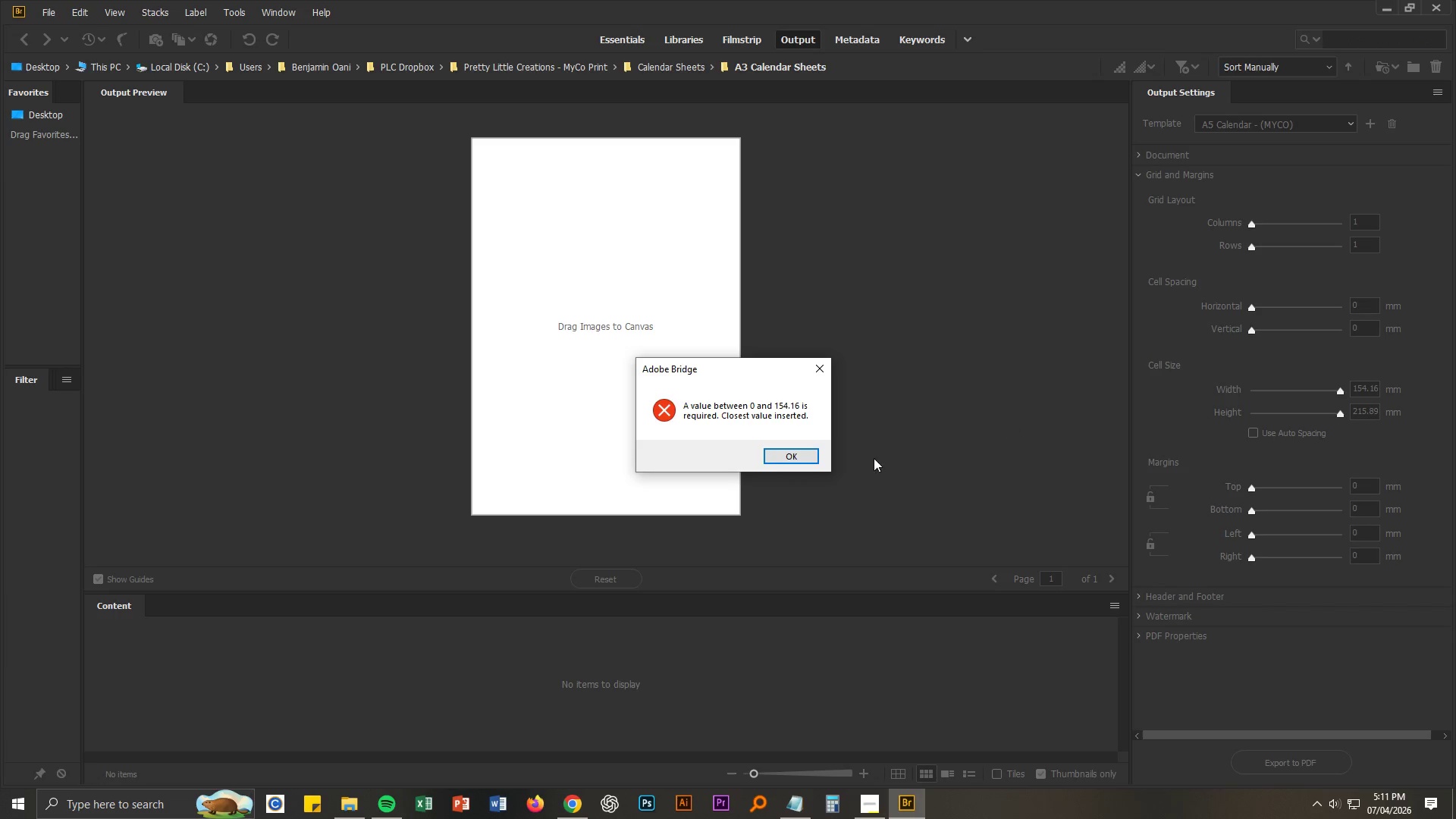 
left_click([795, 446])
 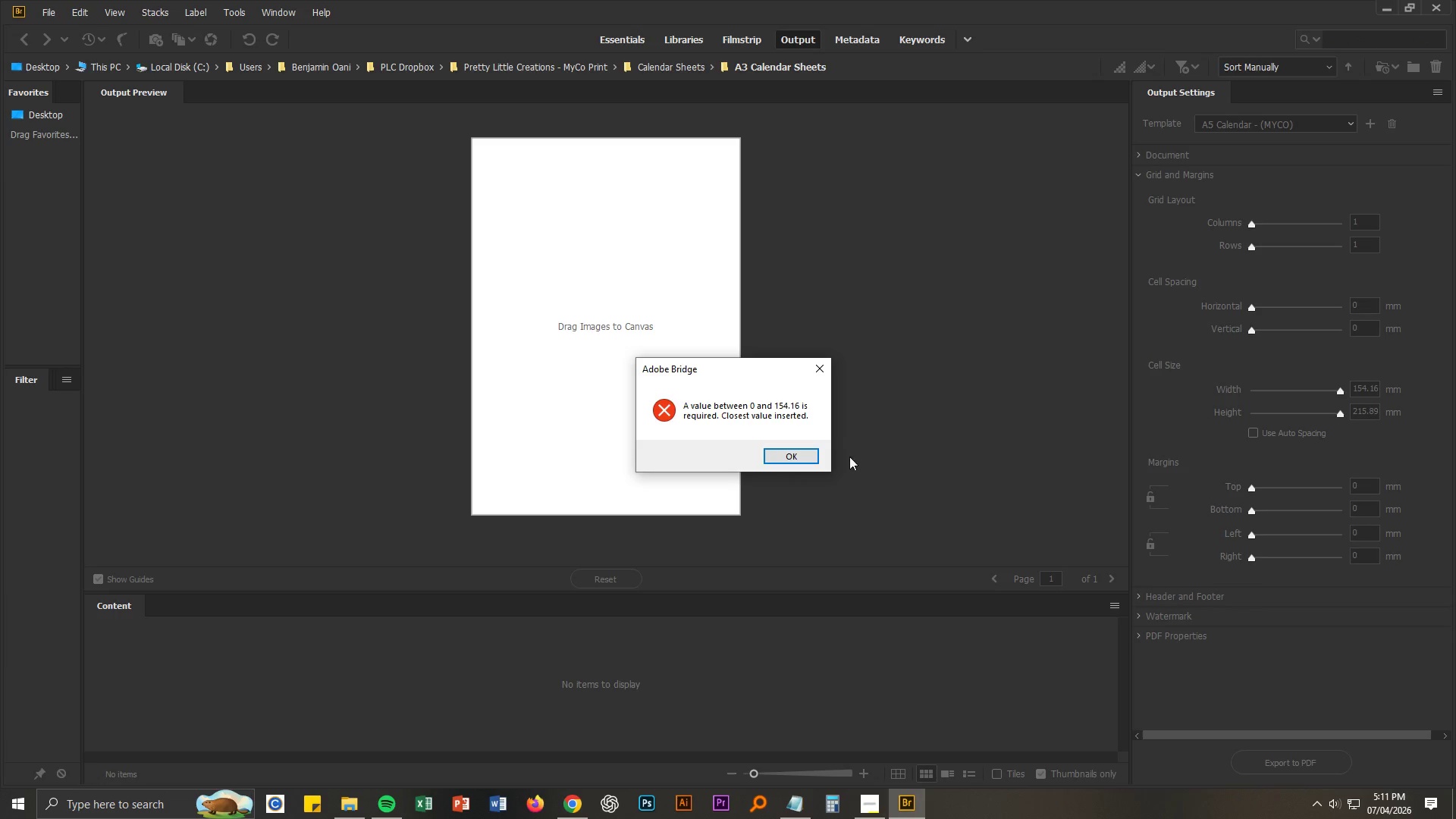 
left_click([807, 455])
 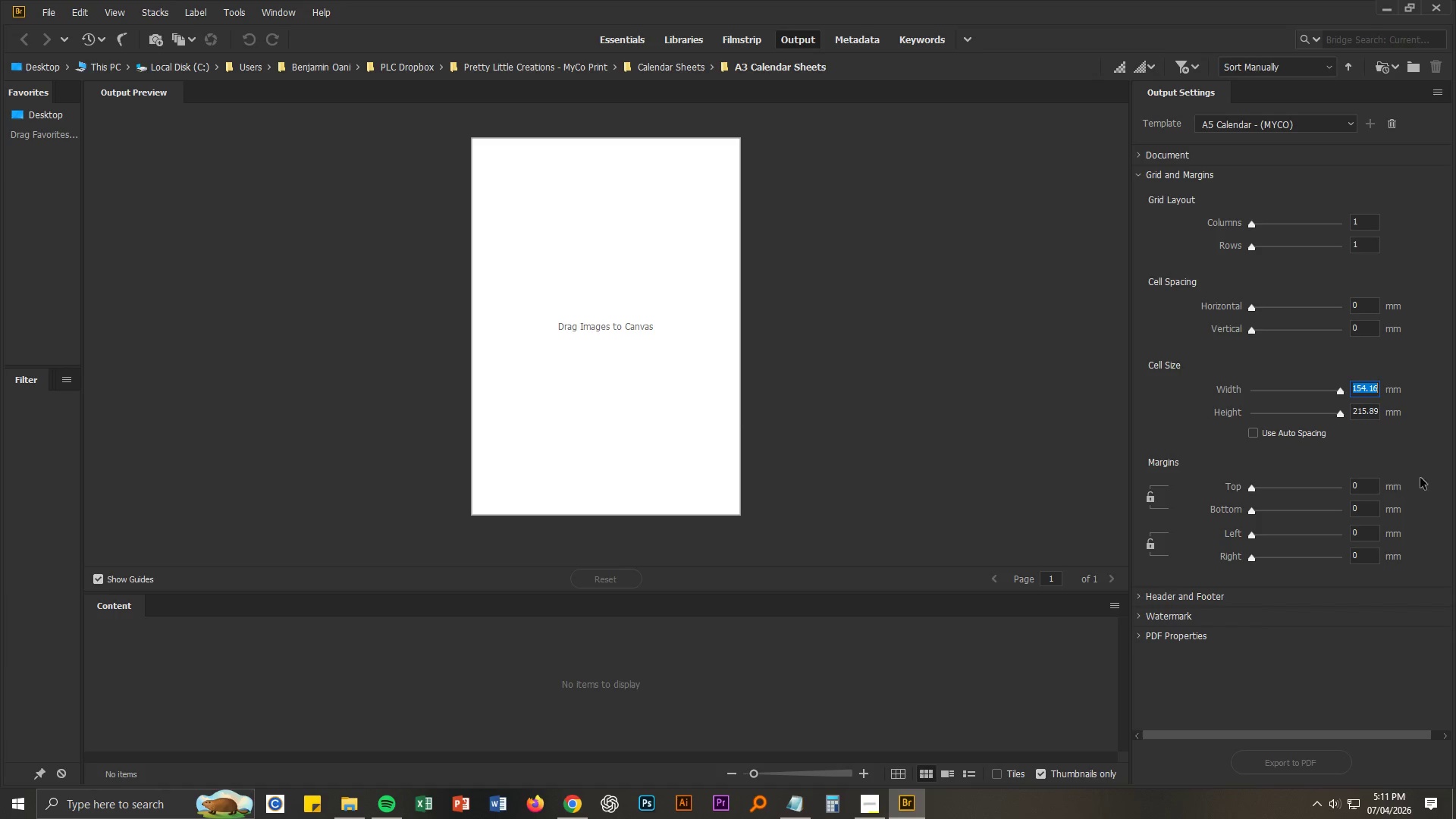 
left_click([1425, 455])
 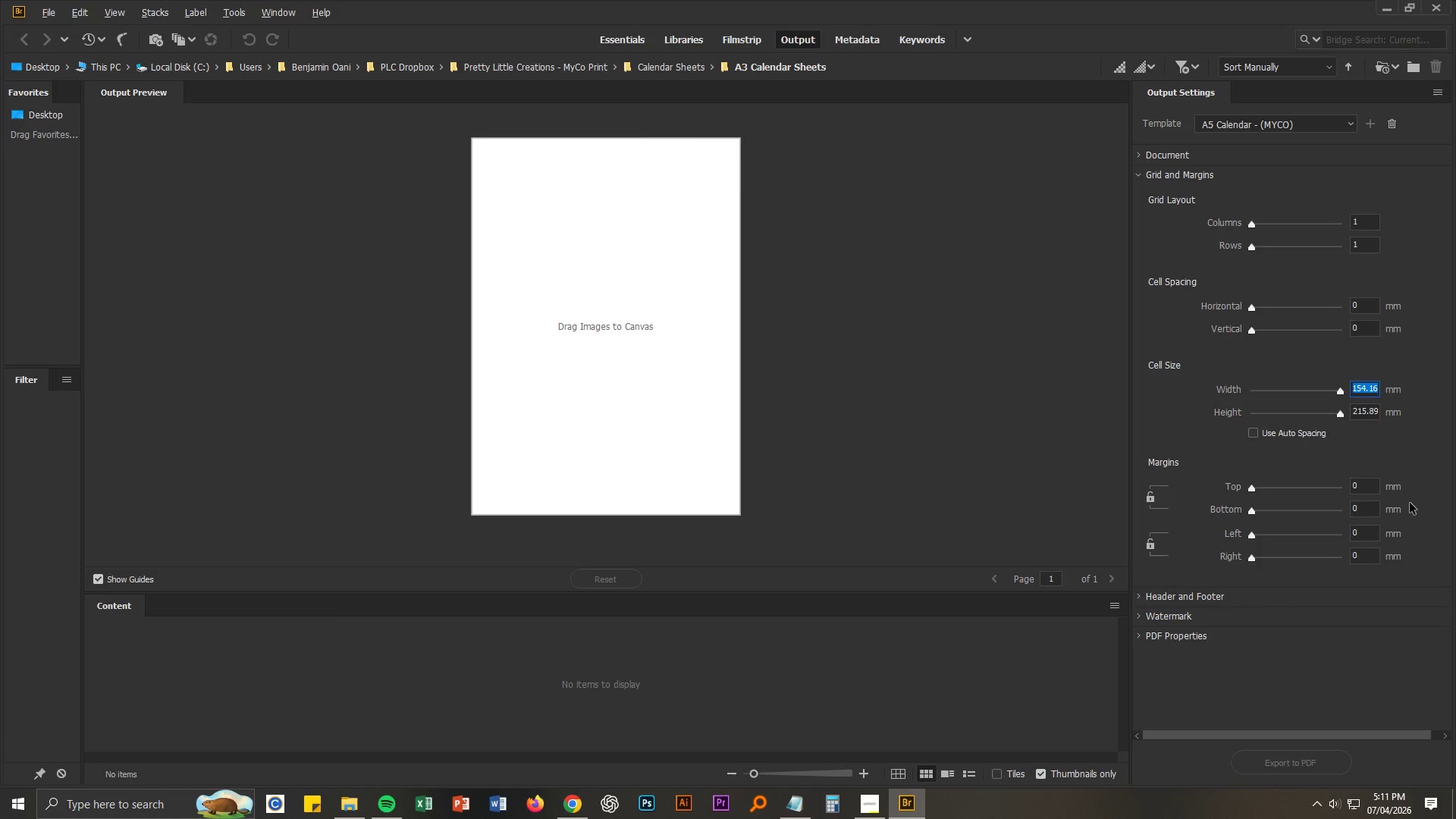 
key(Alt+AltLeft)
 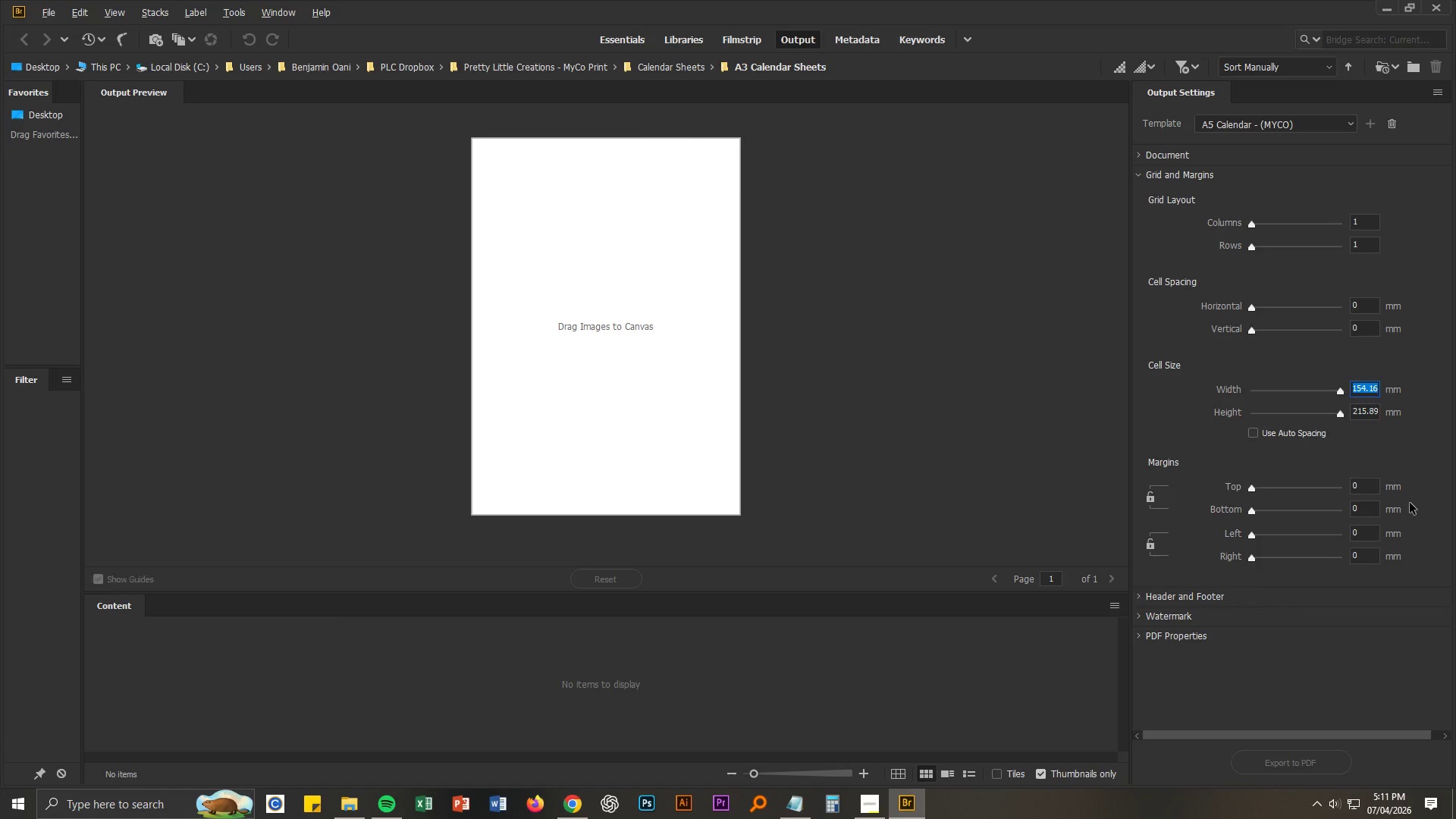 
key(Alt+Tab)
 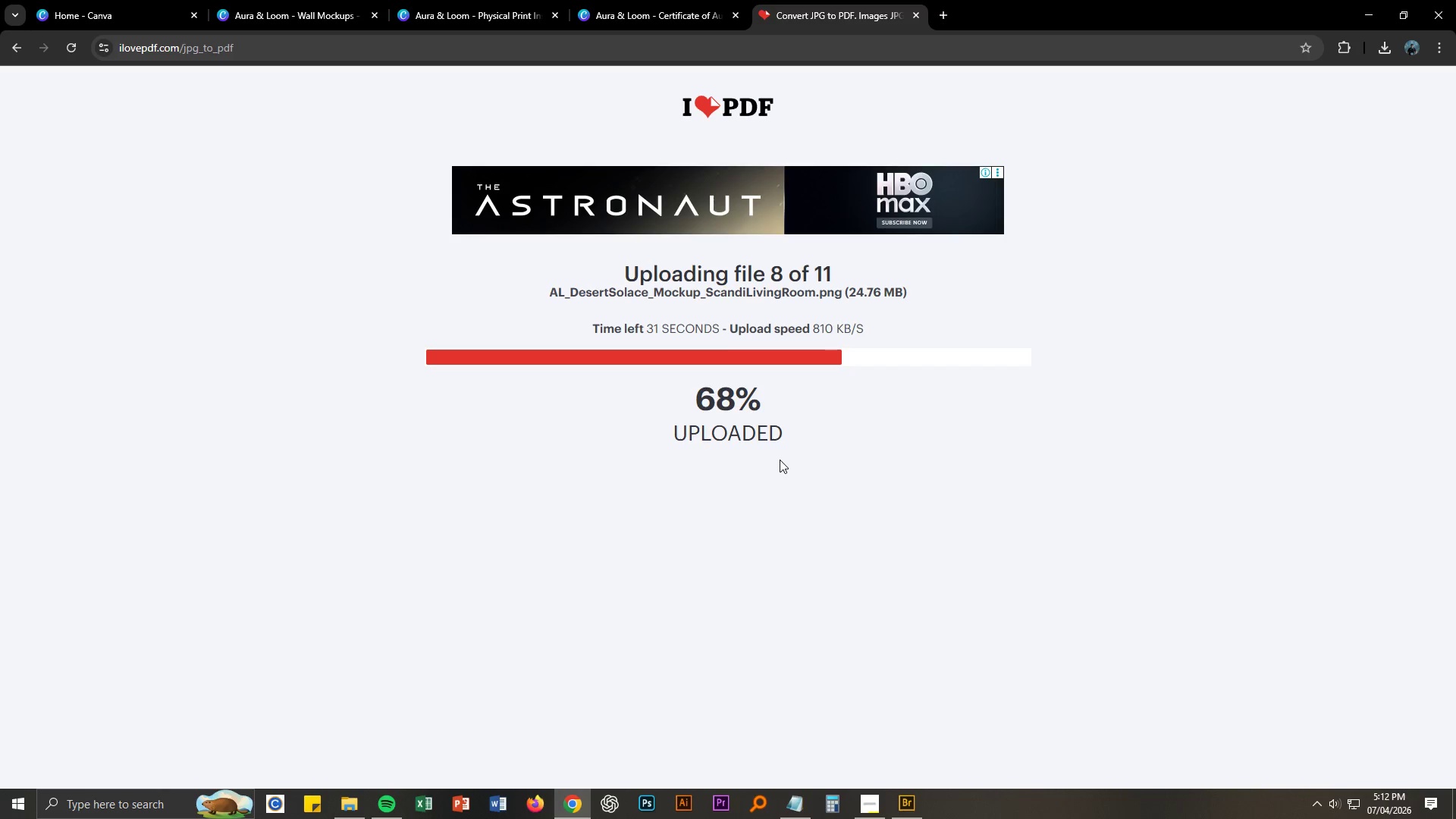 
wait(7.33)
 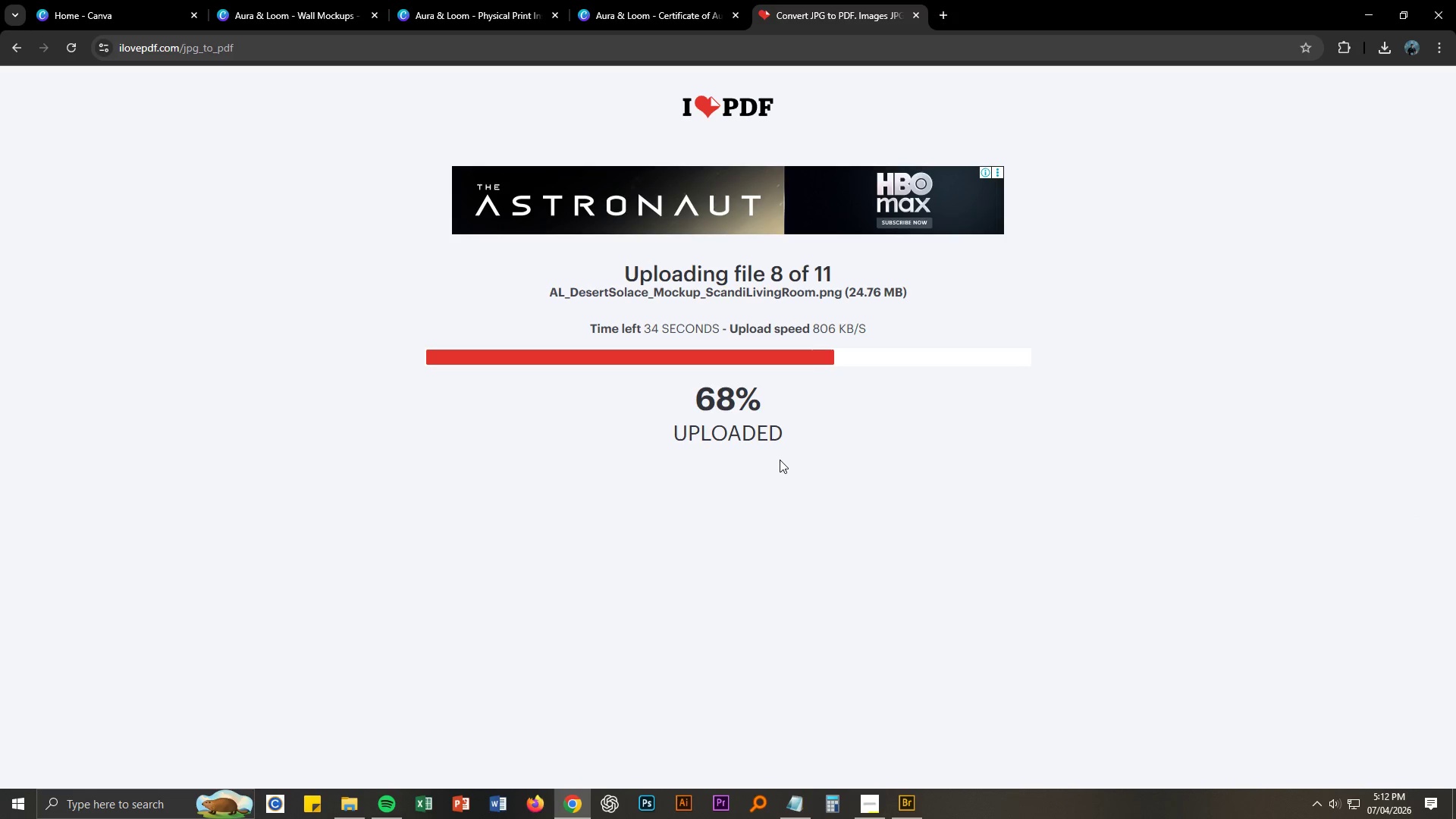 
left_click([652, 0])
 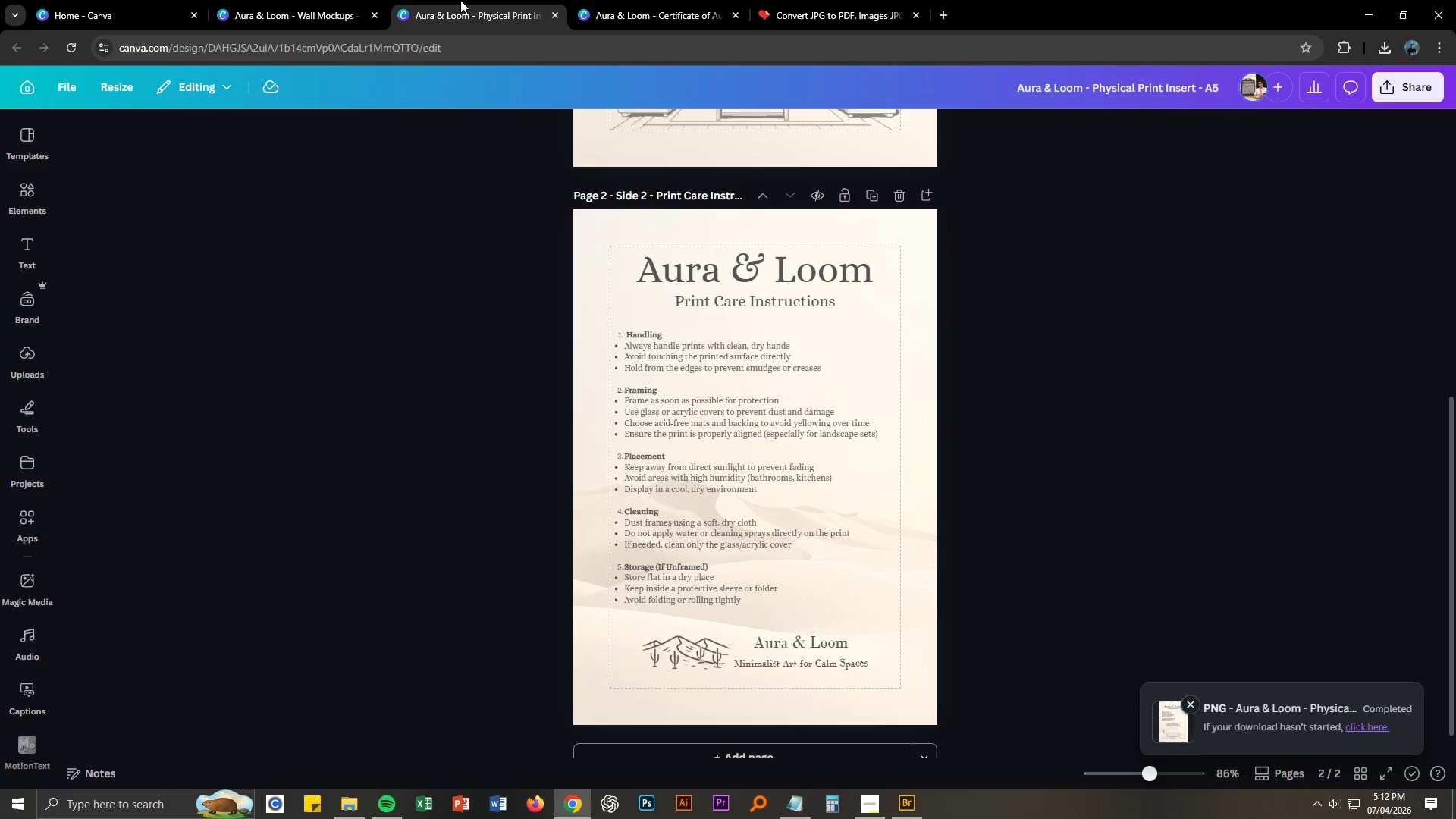 
double_click([335, 0])
 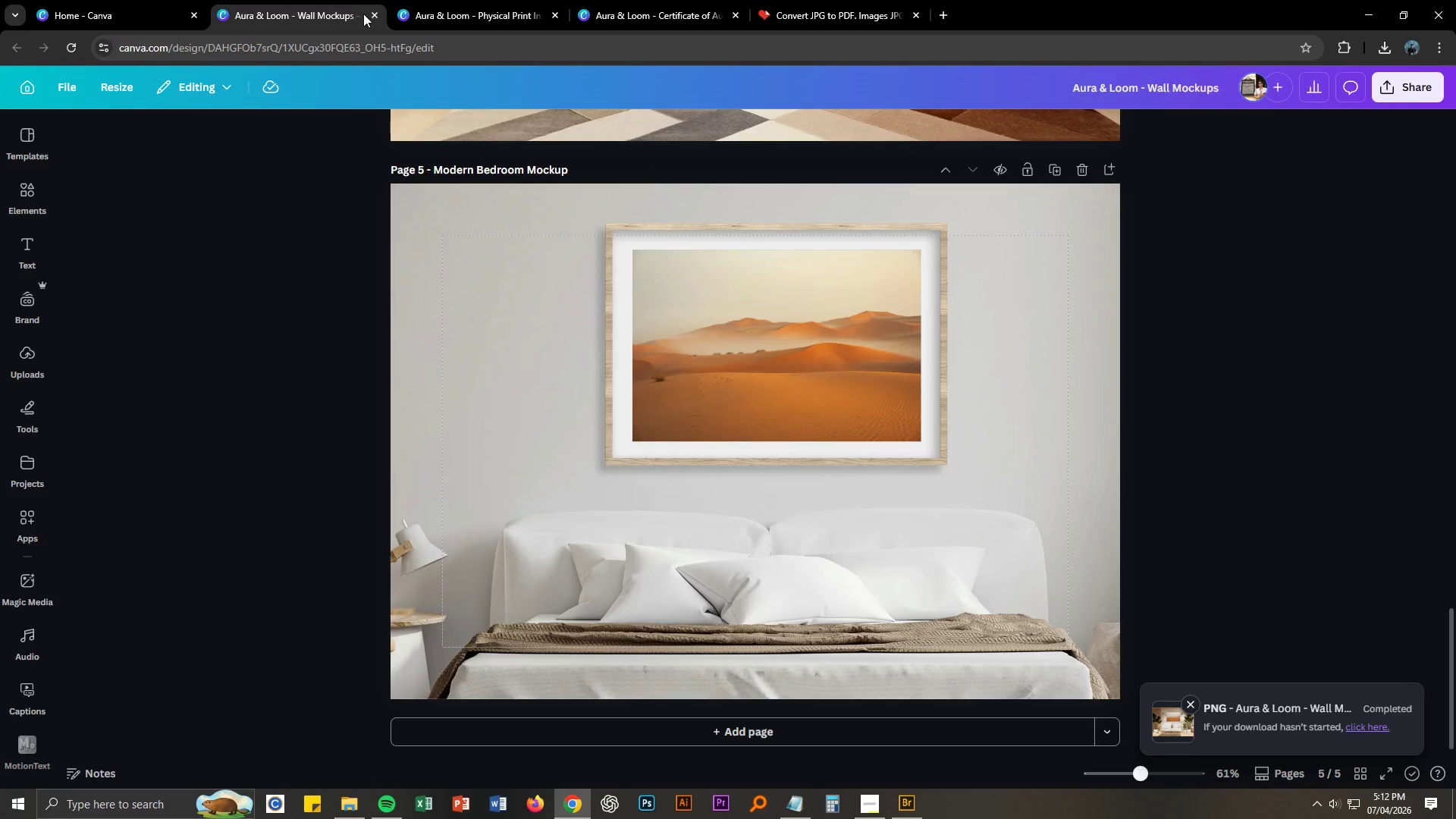 
left_click([372, 16])
 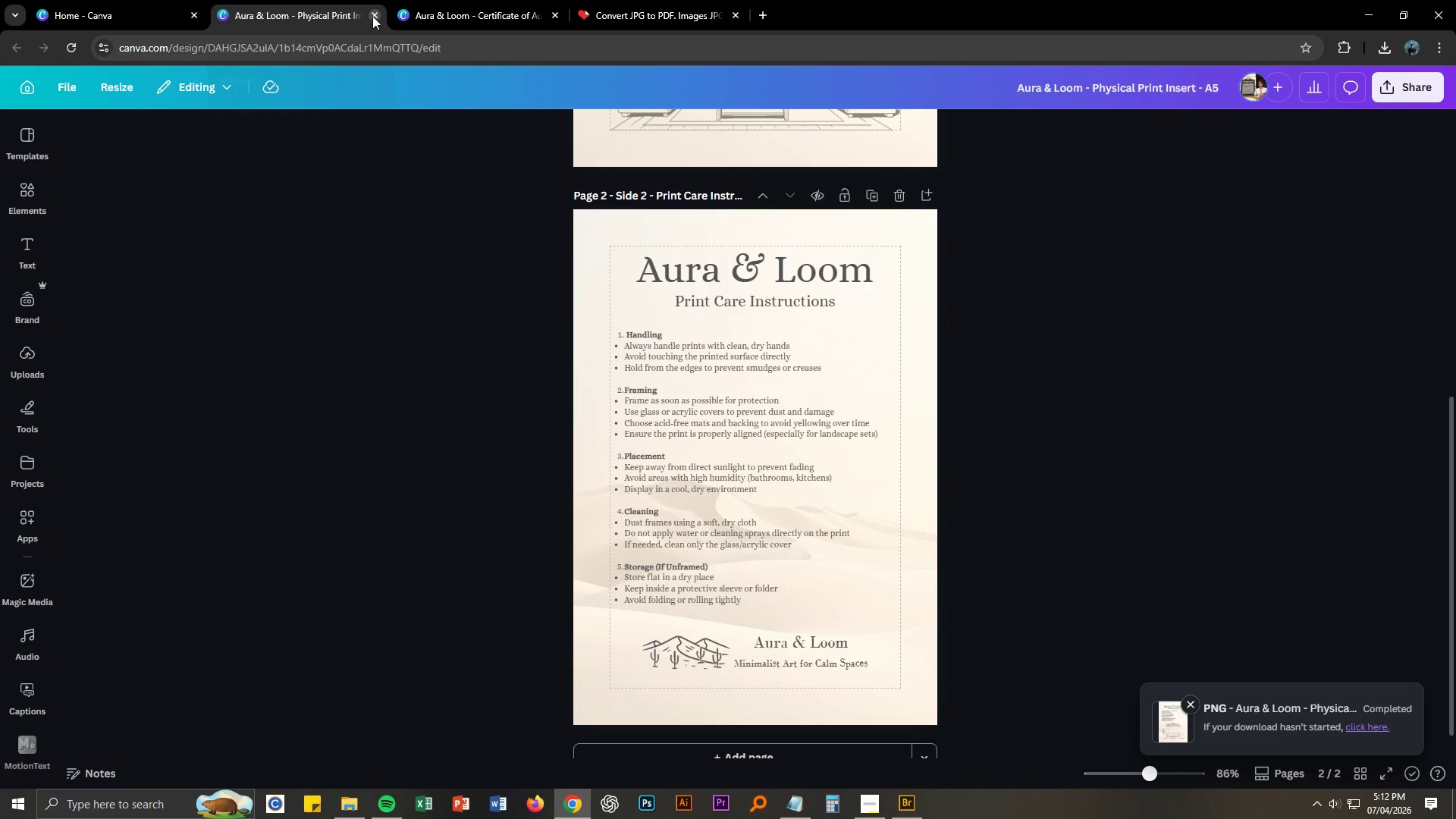 
left_click([372, 16])
 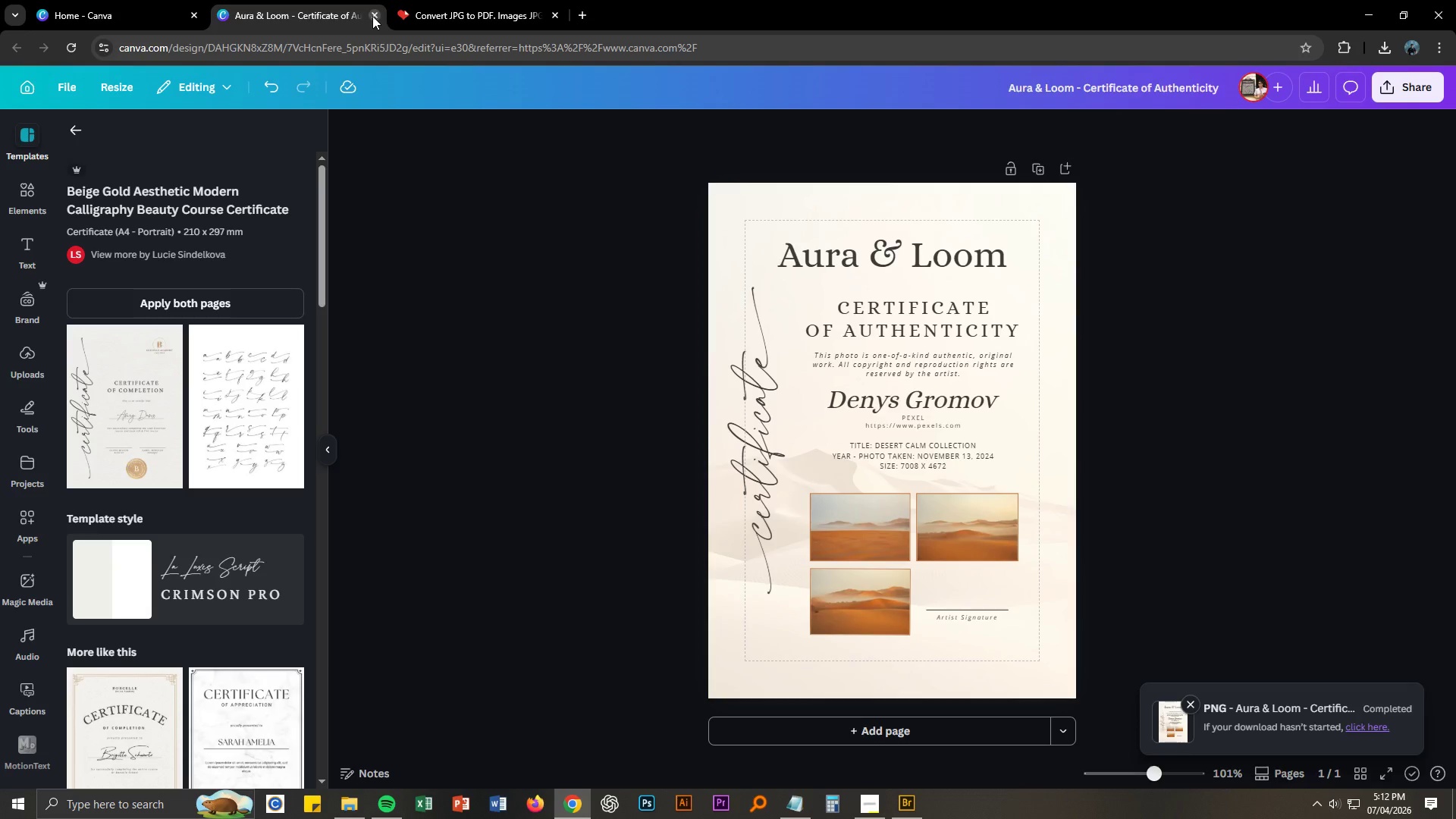 
left_click([372, 16])
 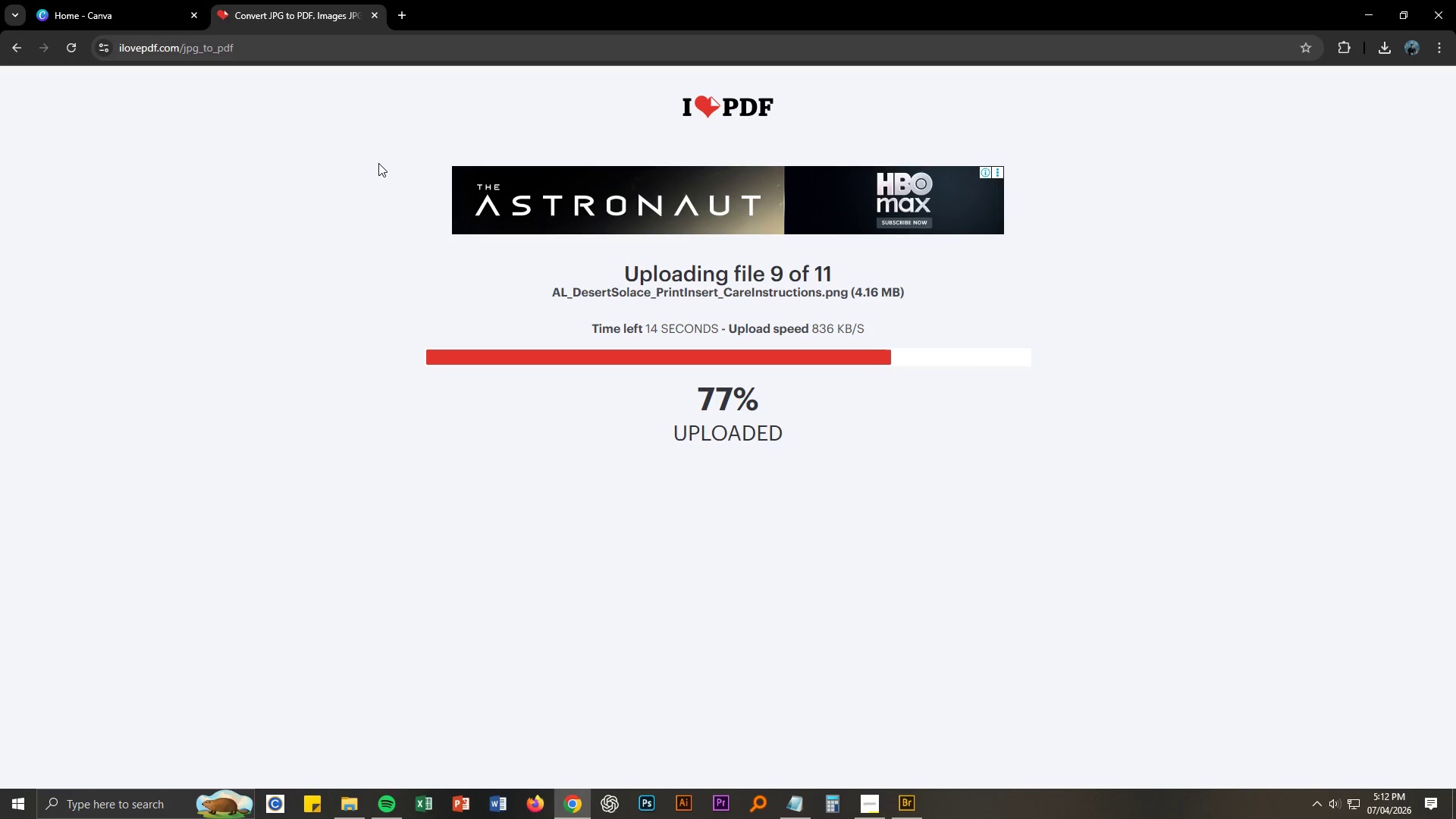 
wait(6.11)
 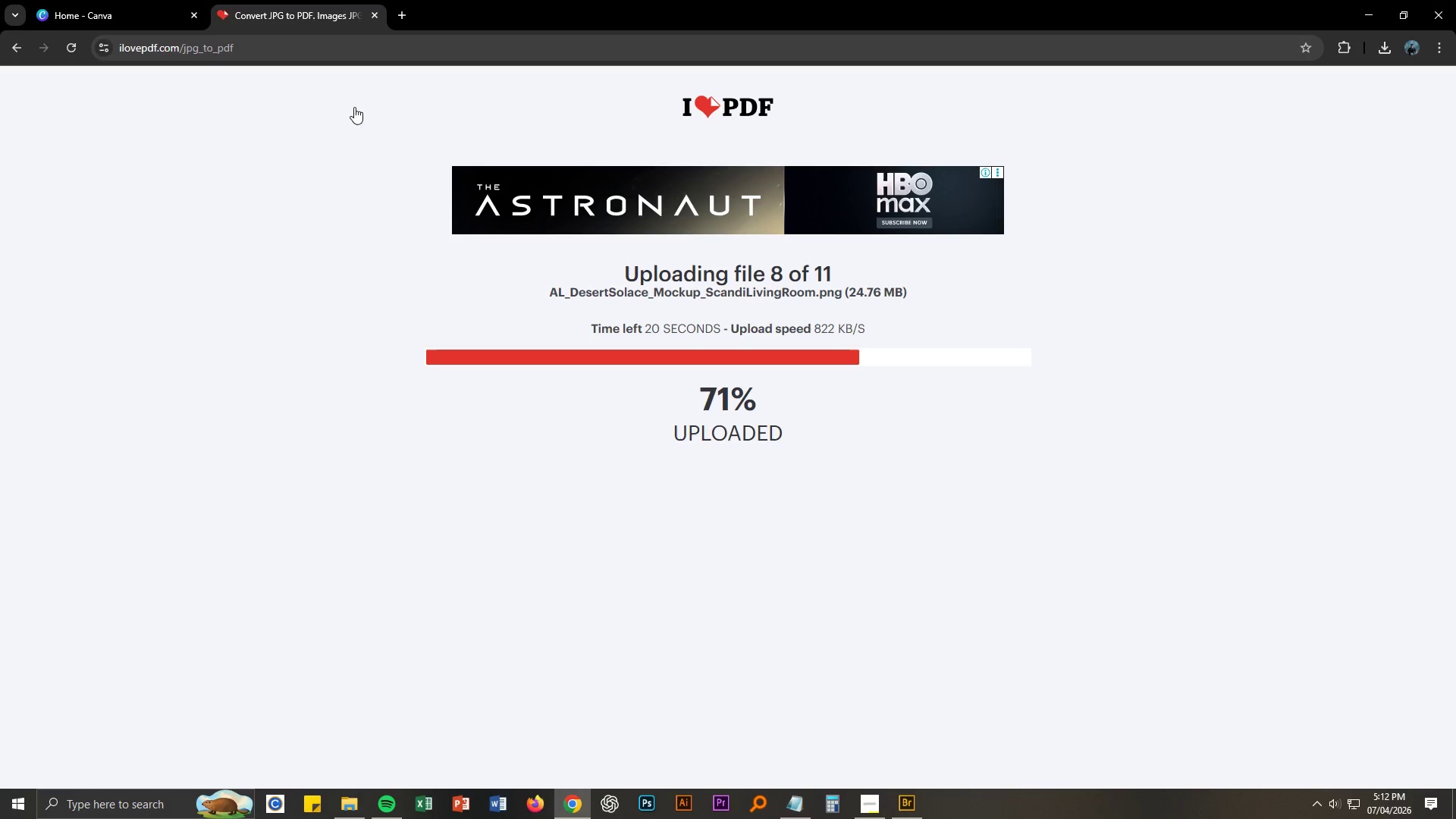 
left_click([904, 805])
 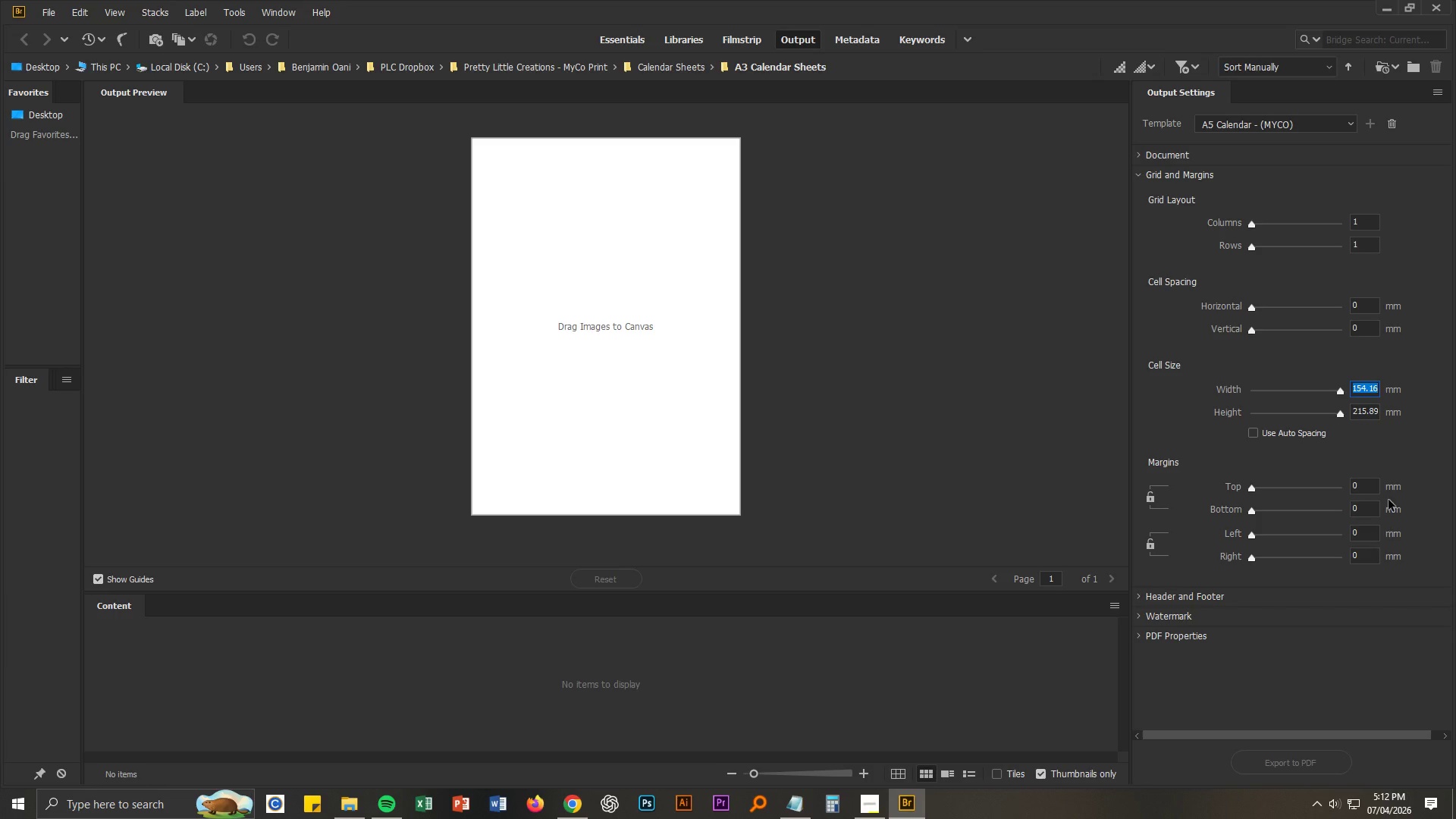 
left_click([1410, 438])
 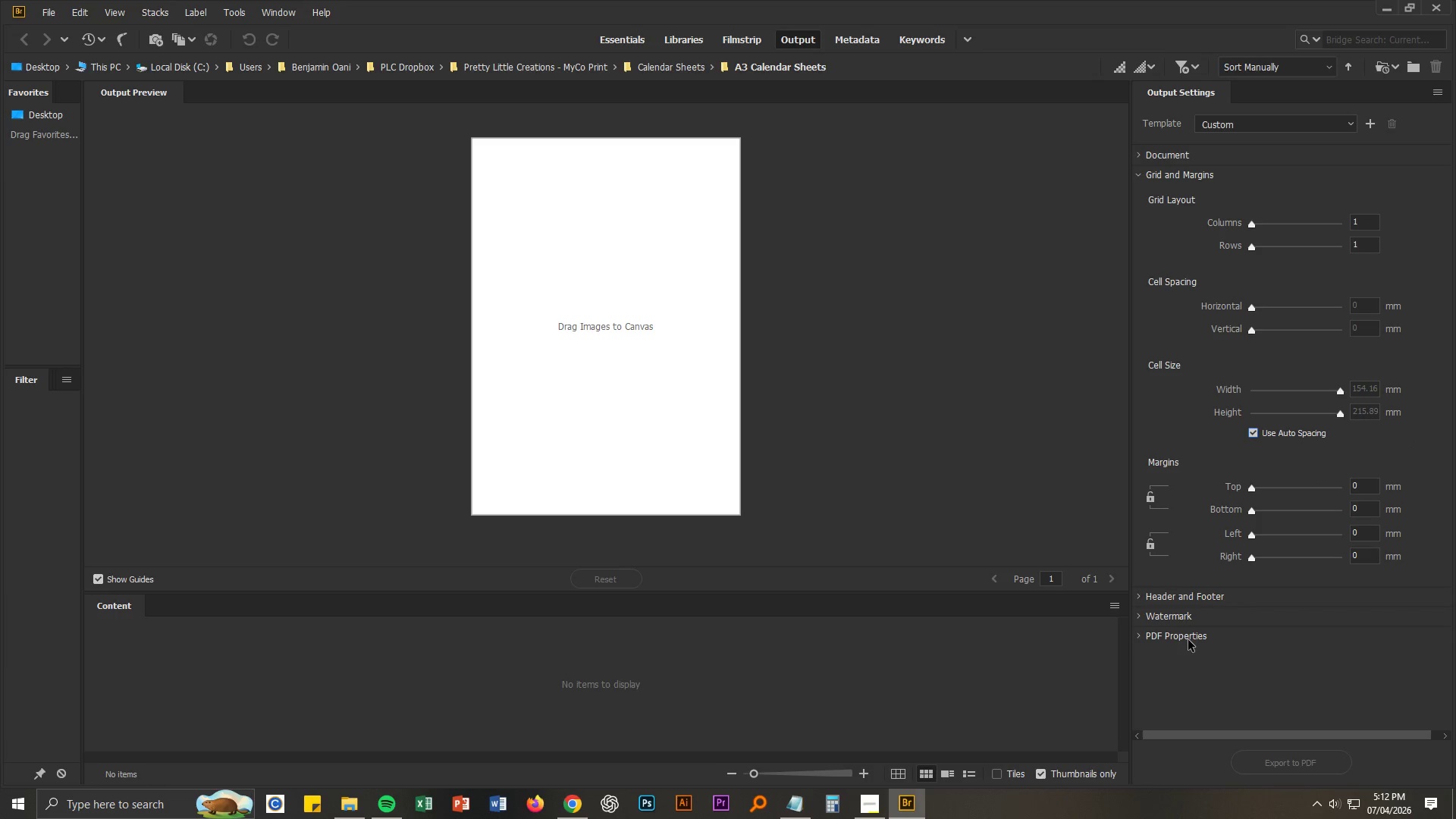 
left_click([1185, 639])
 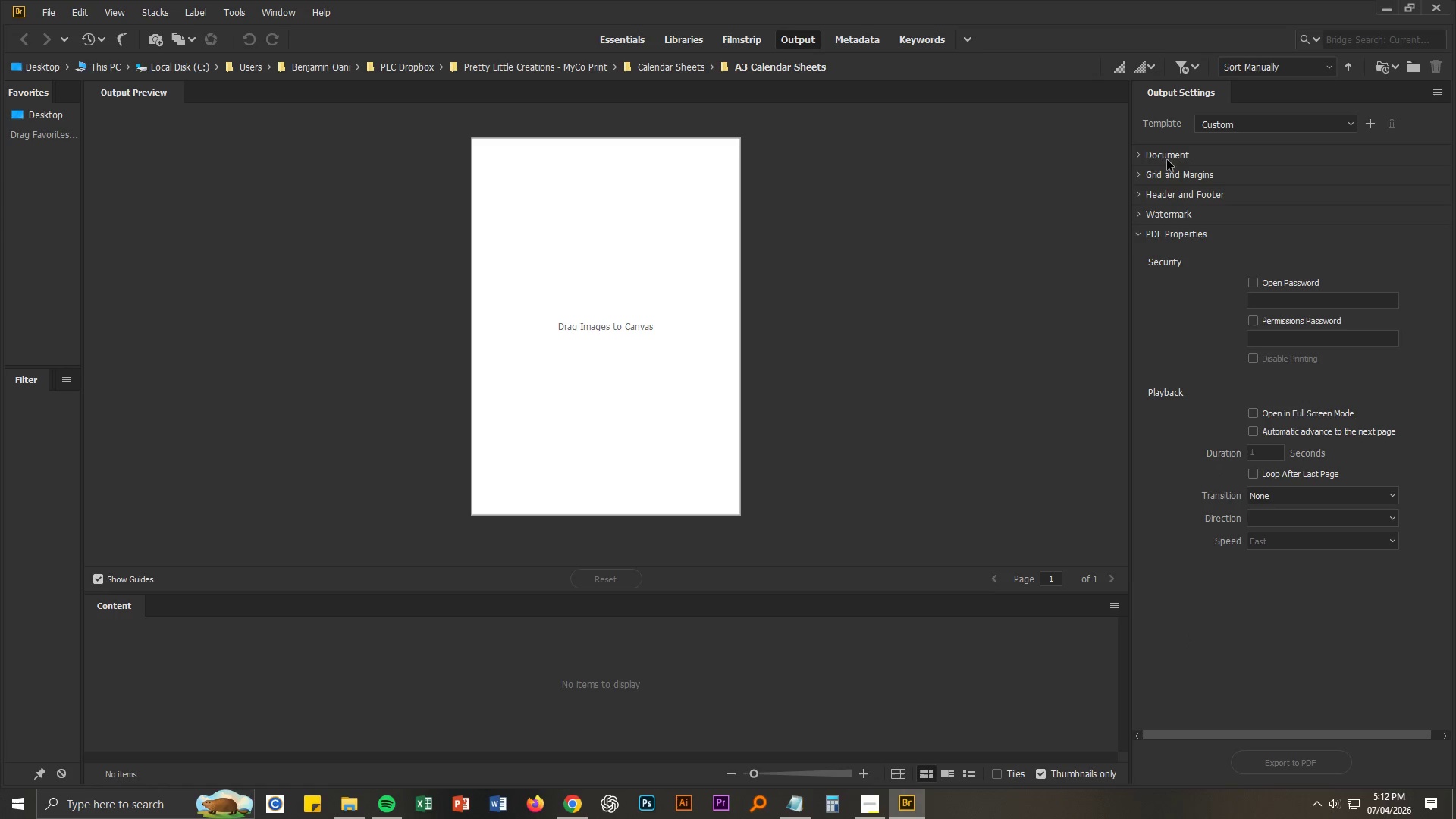 
left_click([1142, 158])
 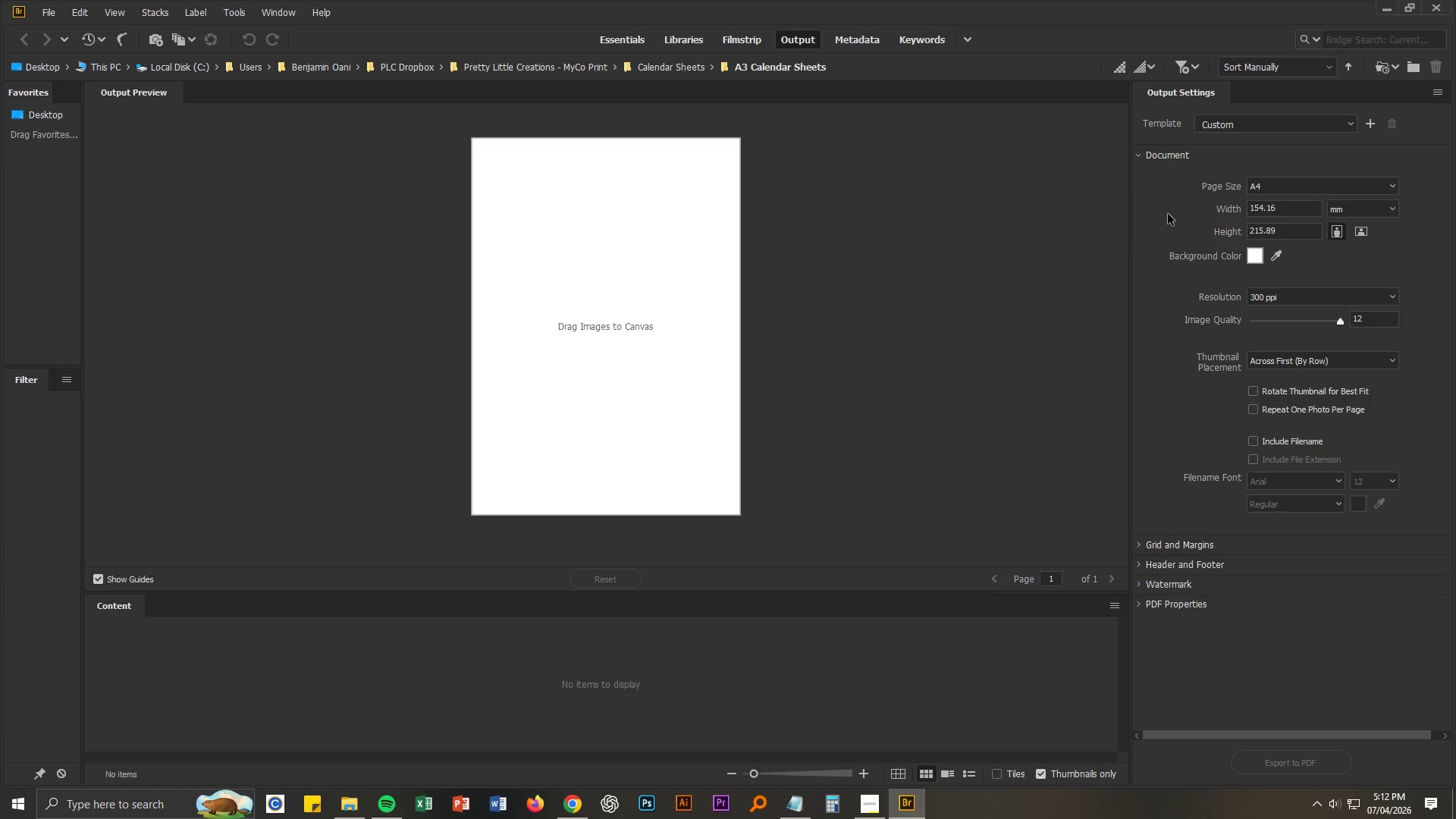 
double_click([1000, 357])
 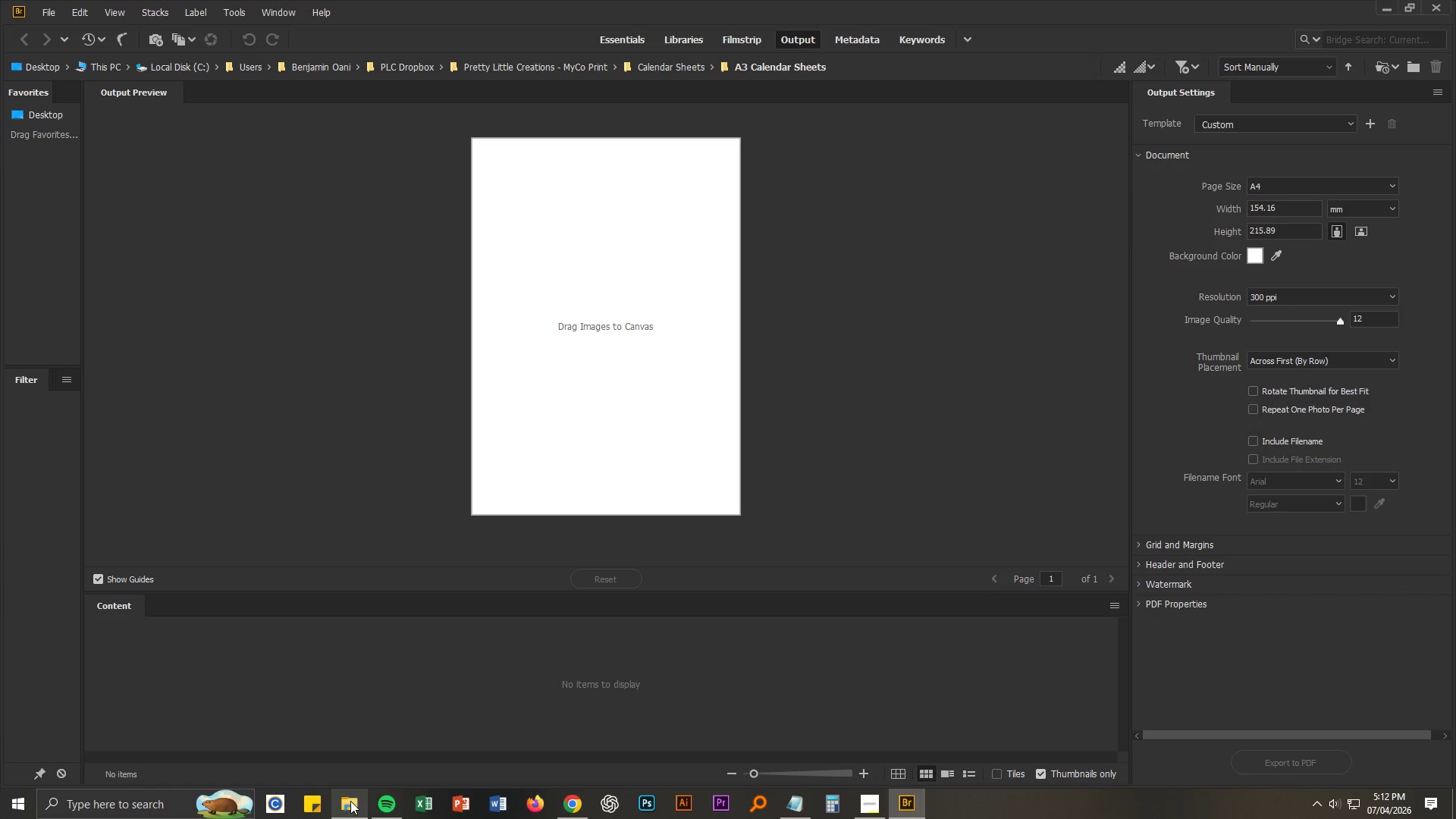 
key(Alt+AltLeft)
 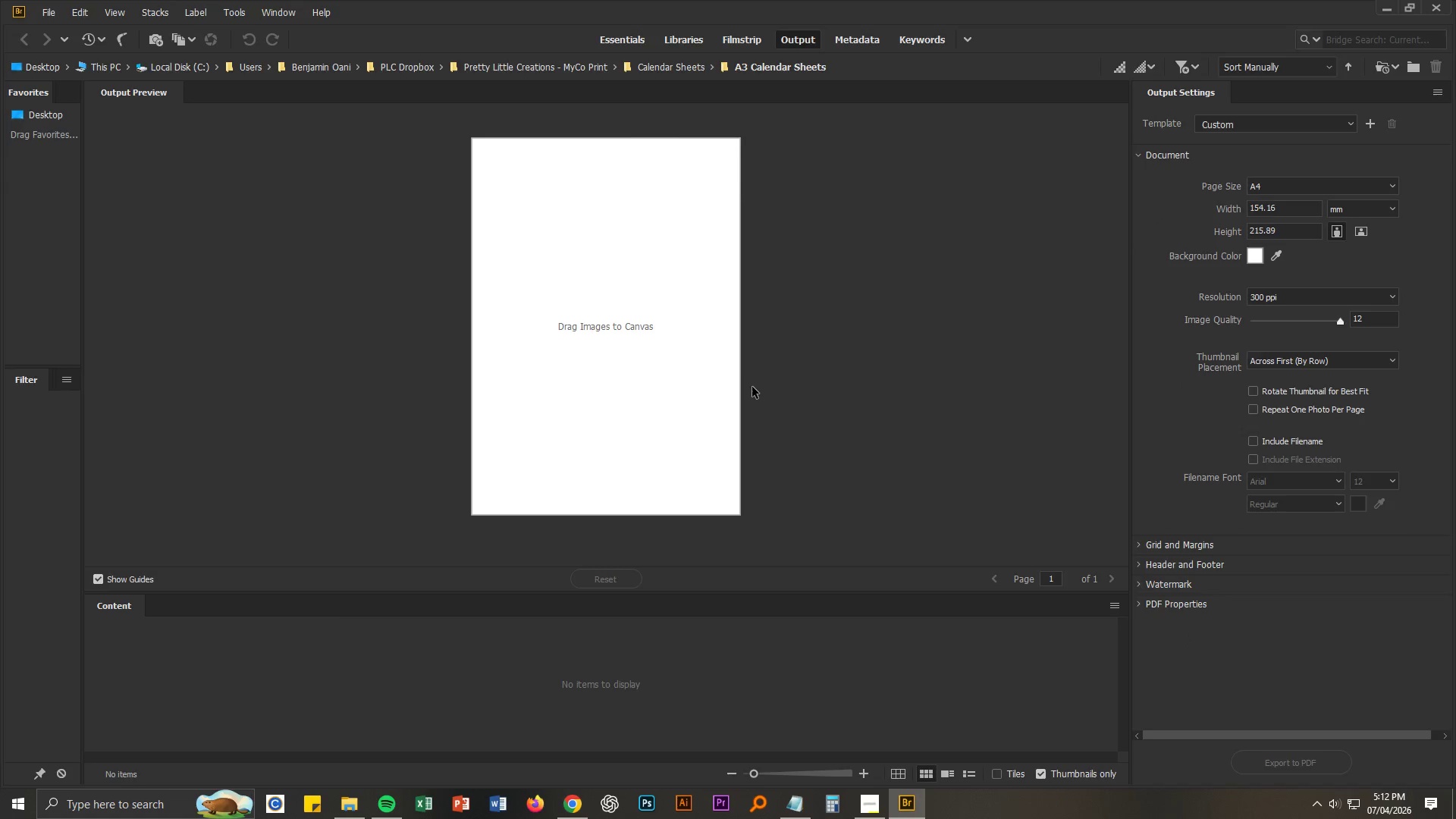 
key(Alt+Tab)
 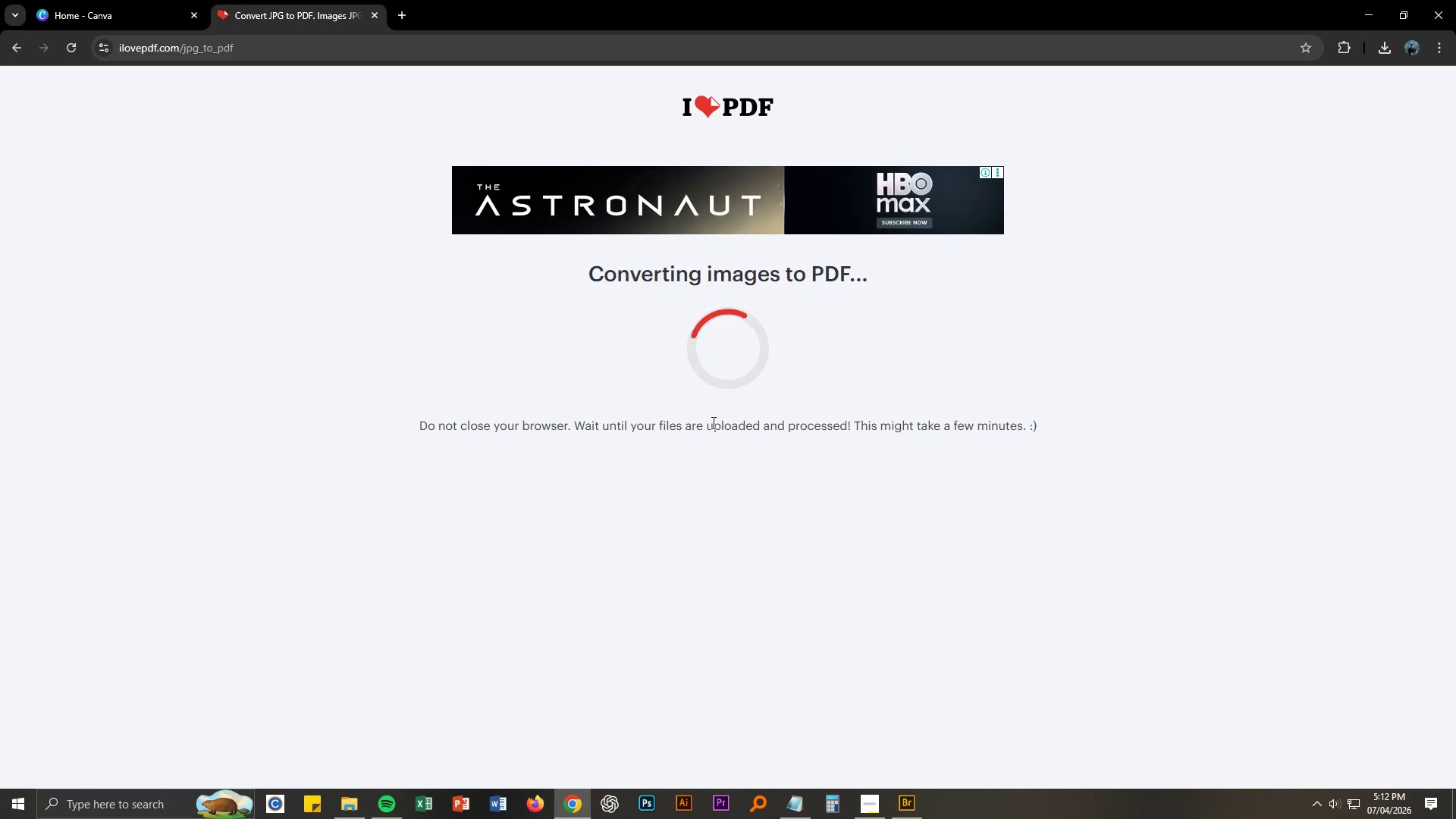 
wait(5.08)
 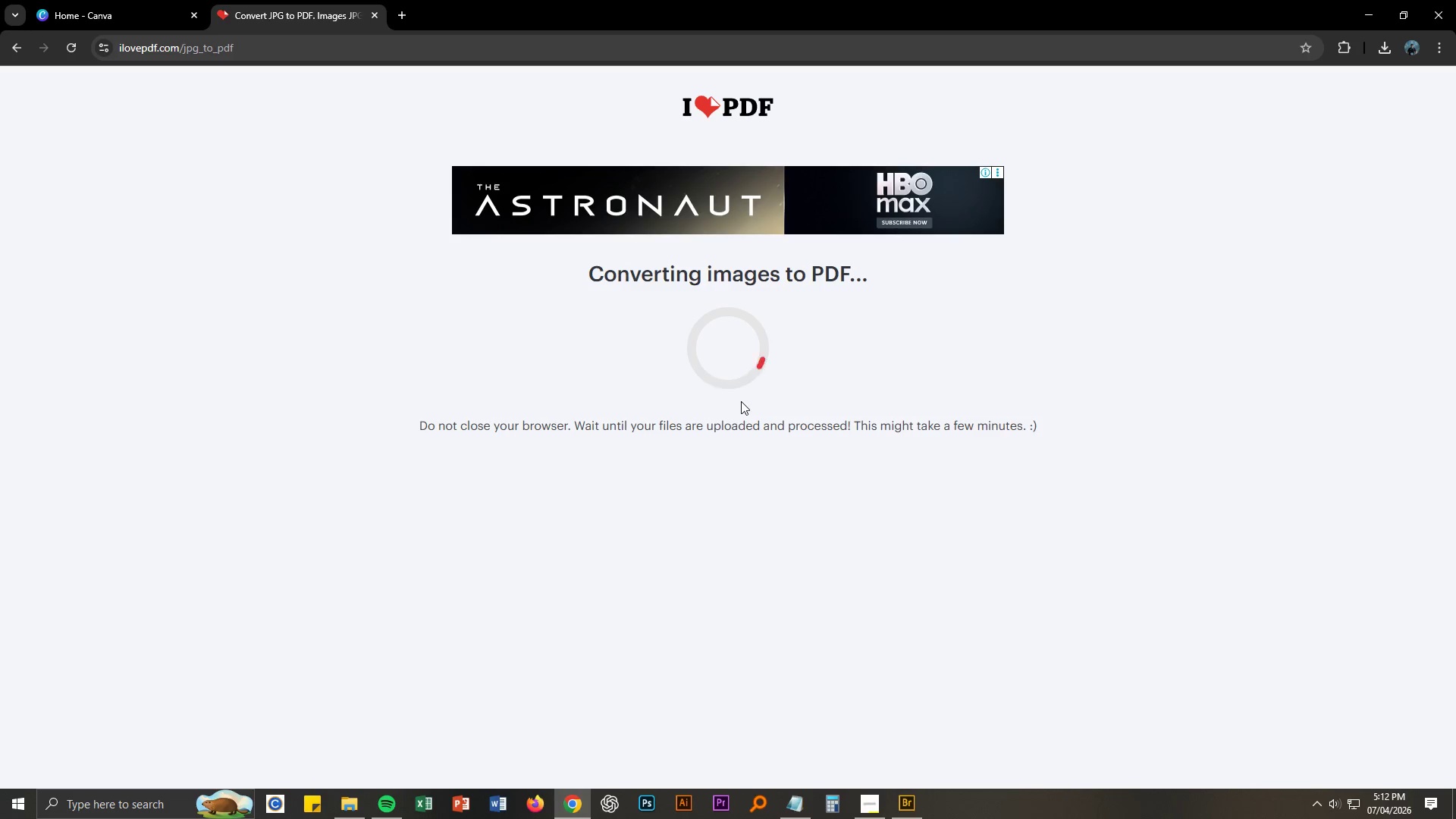 
left_click([808, 801])
 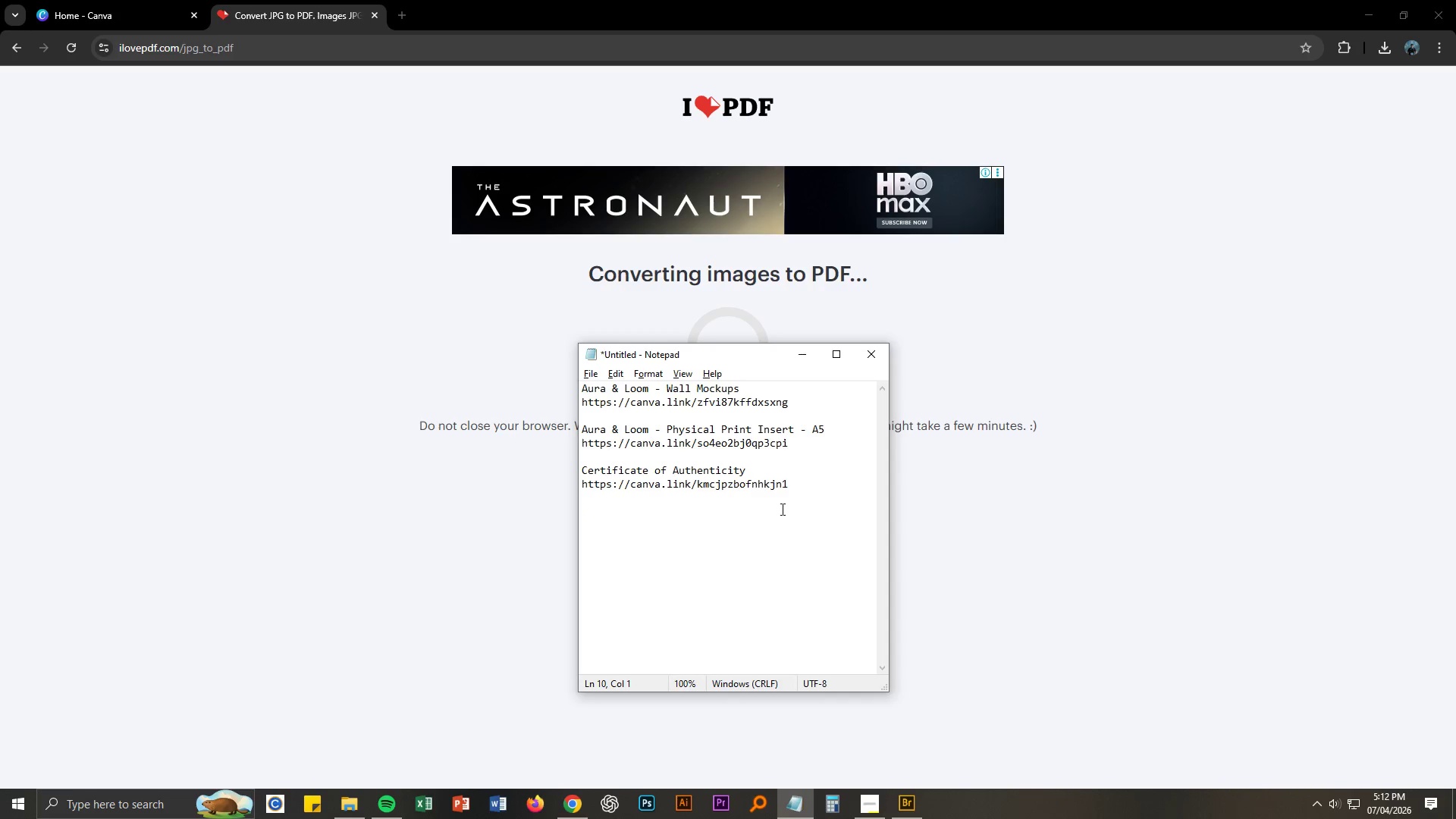 
wait(5.49)
 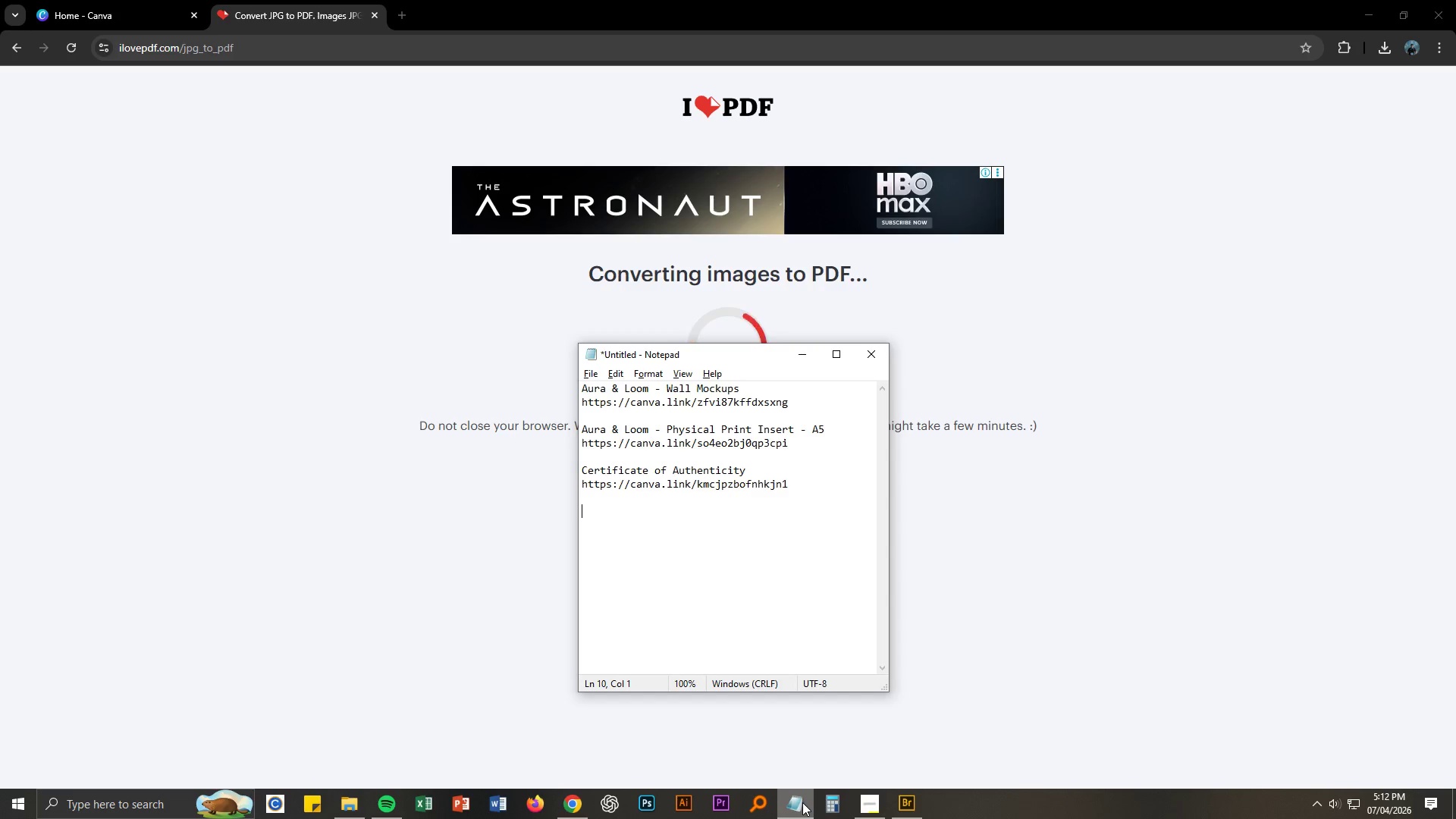 
left_click([791, 429])
 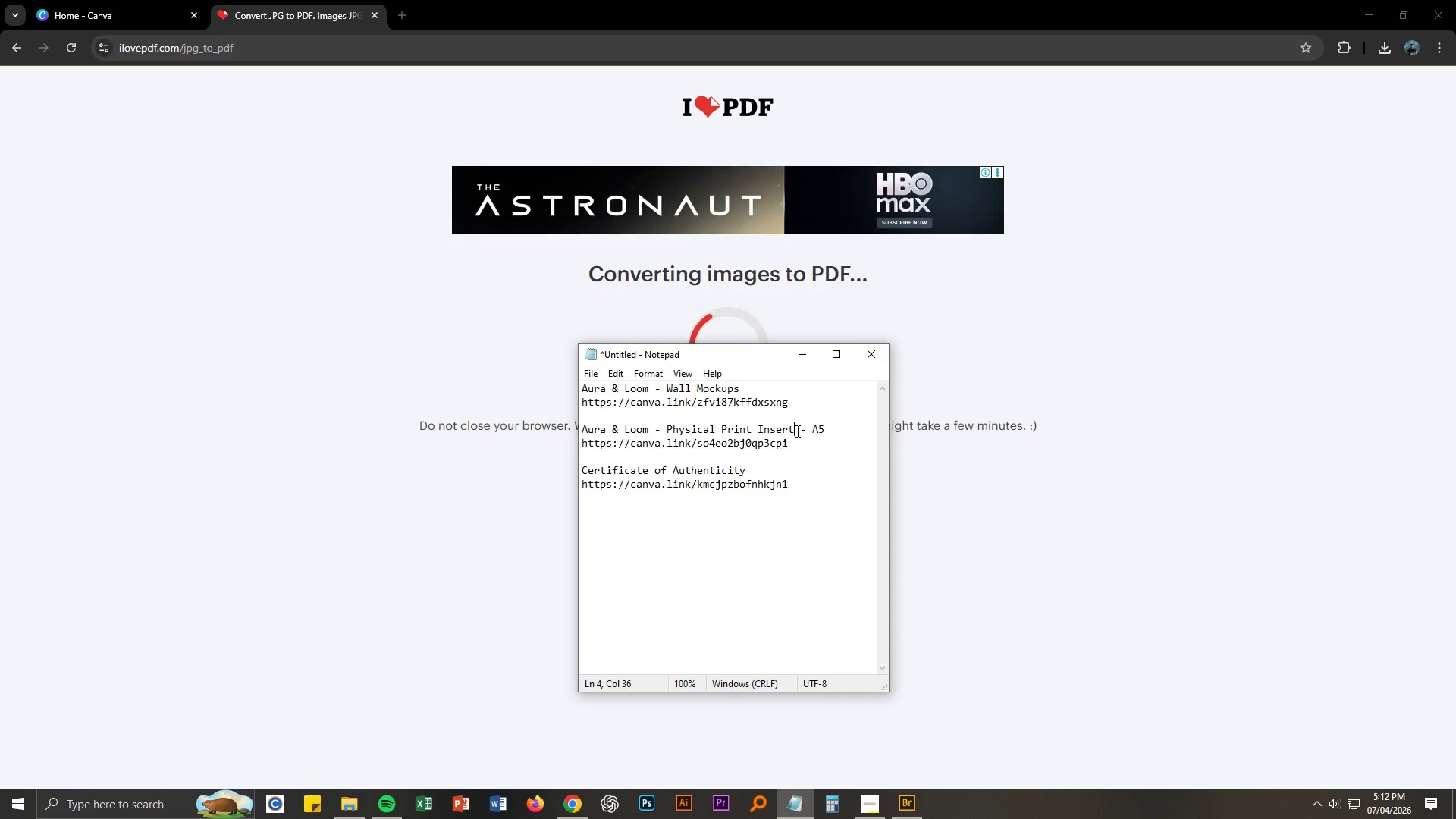 
key(S)
 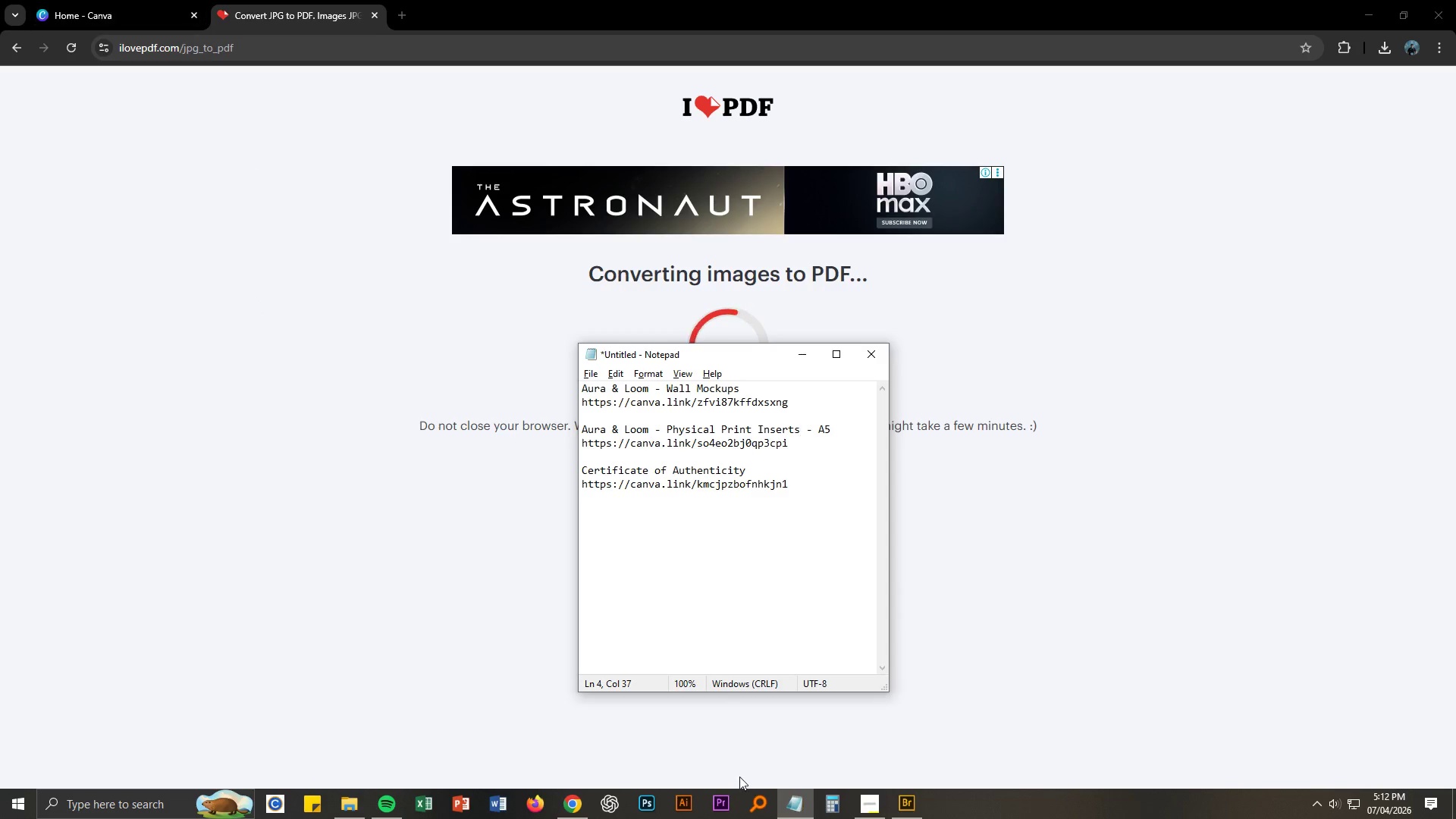 
wait(6.47)
 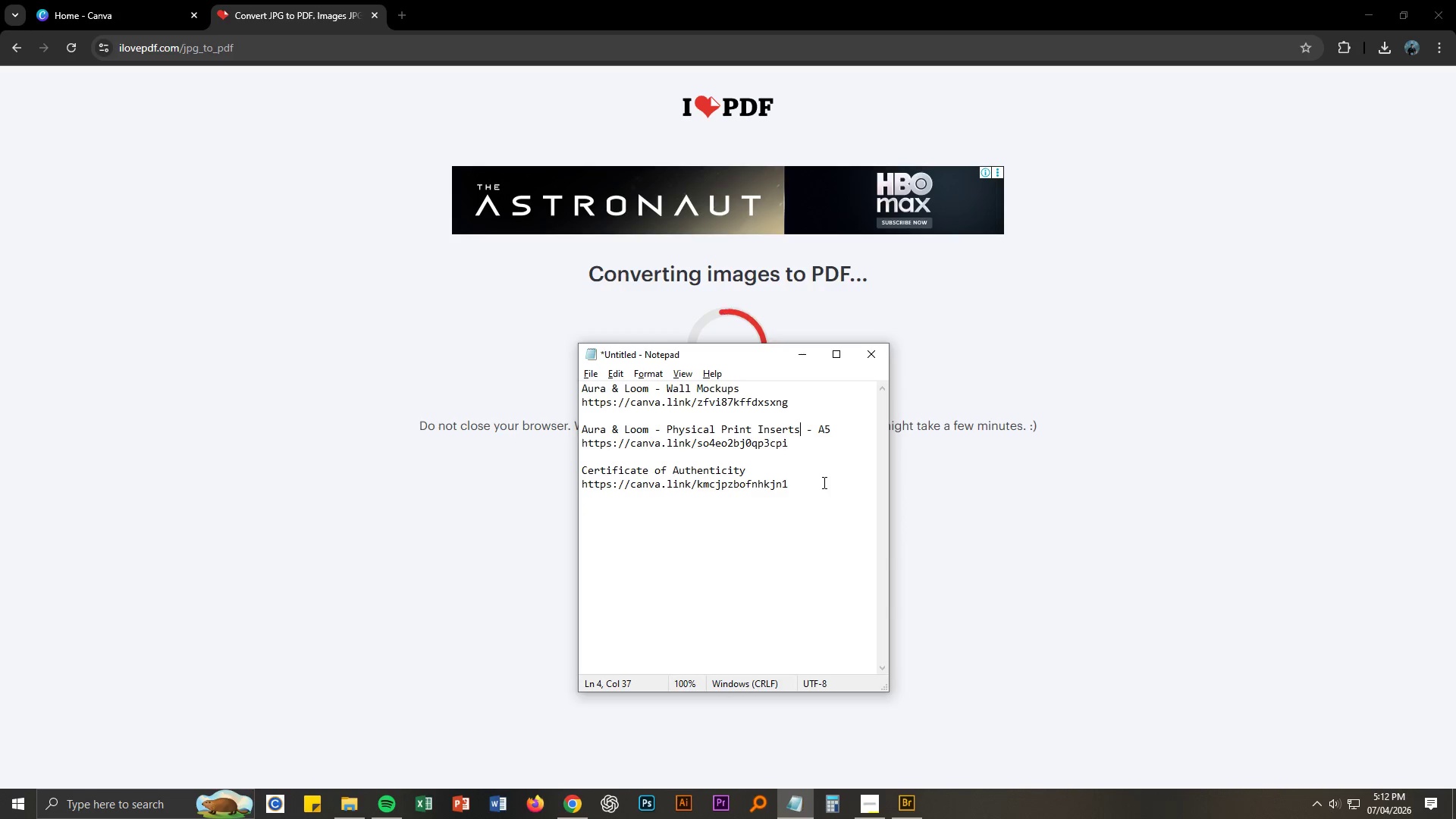 
left_click([113, 0])
 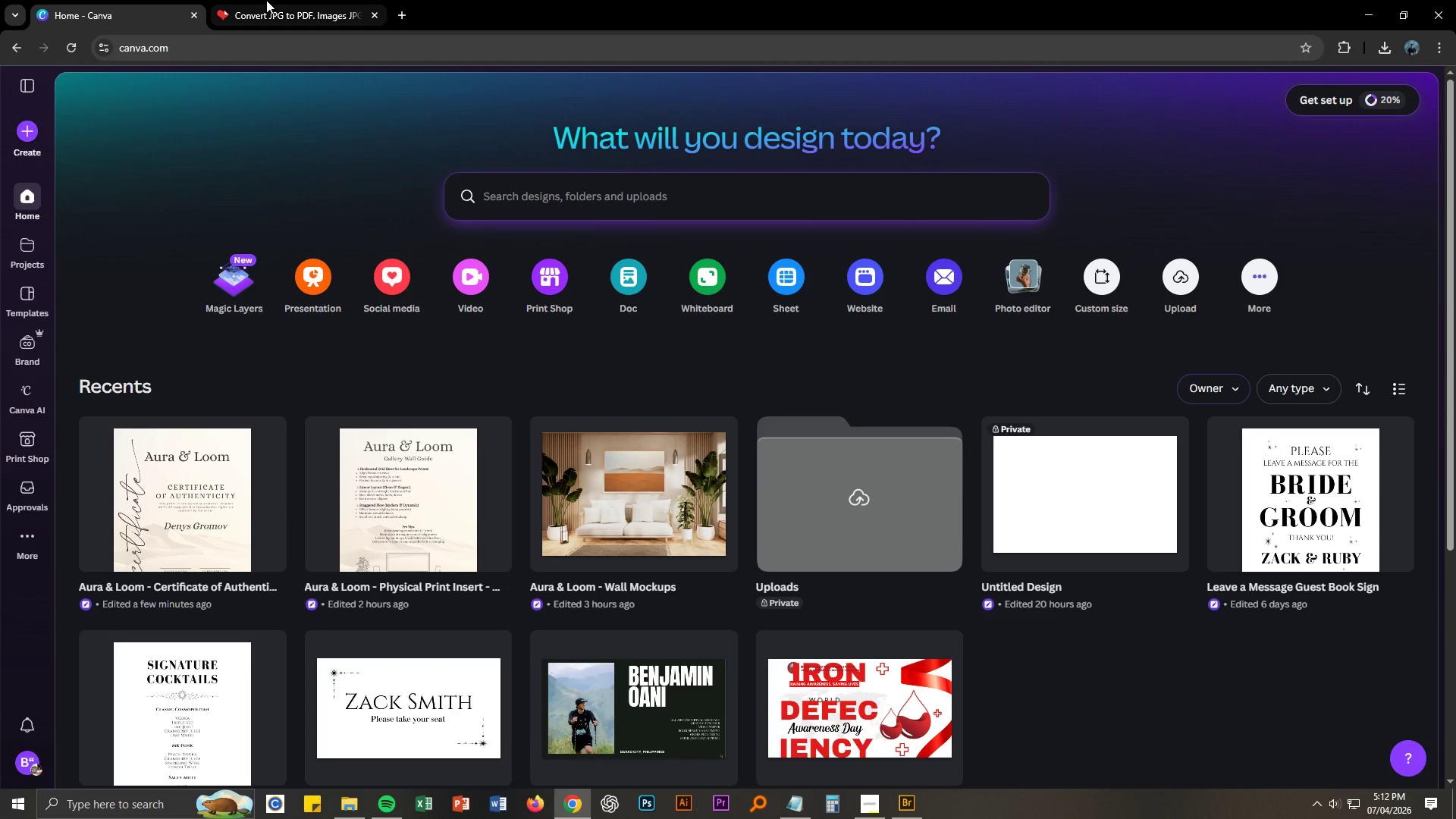 
left_click([260, 0])
 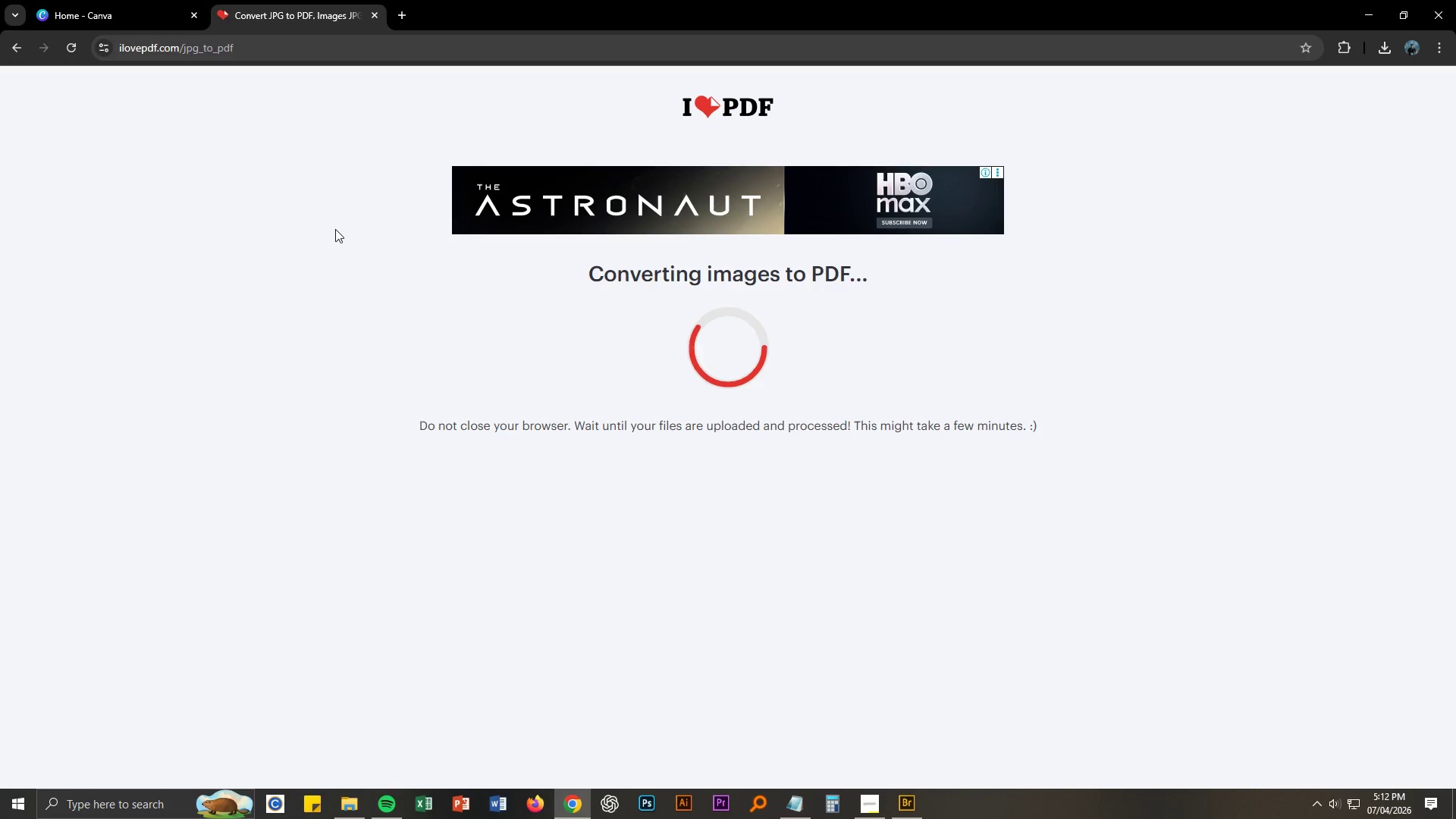 
wait(15.81)
 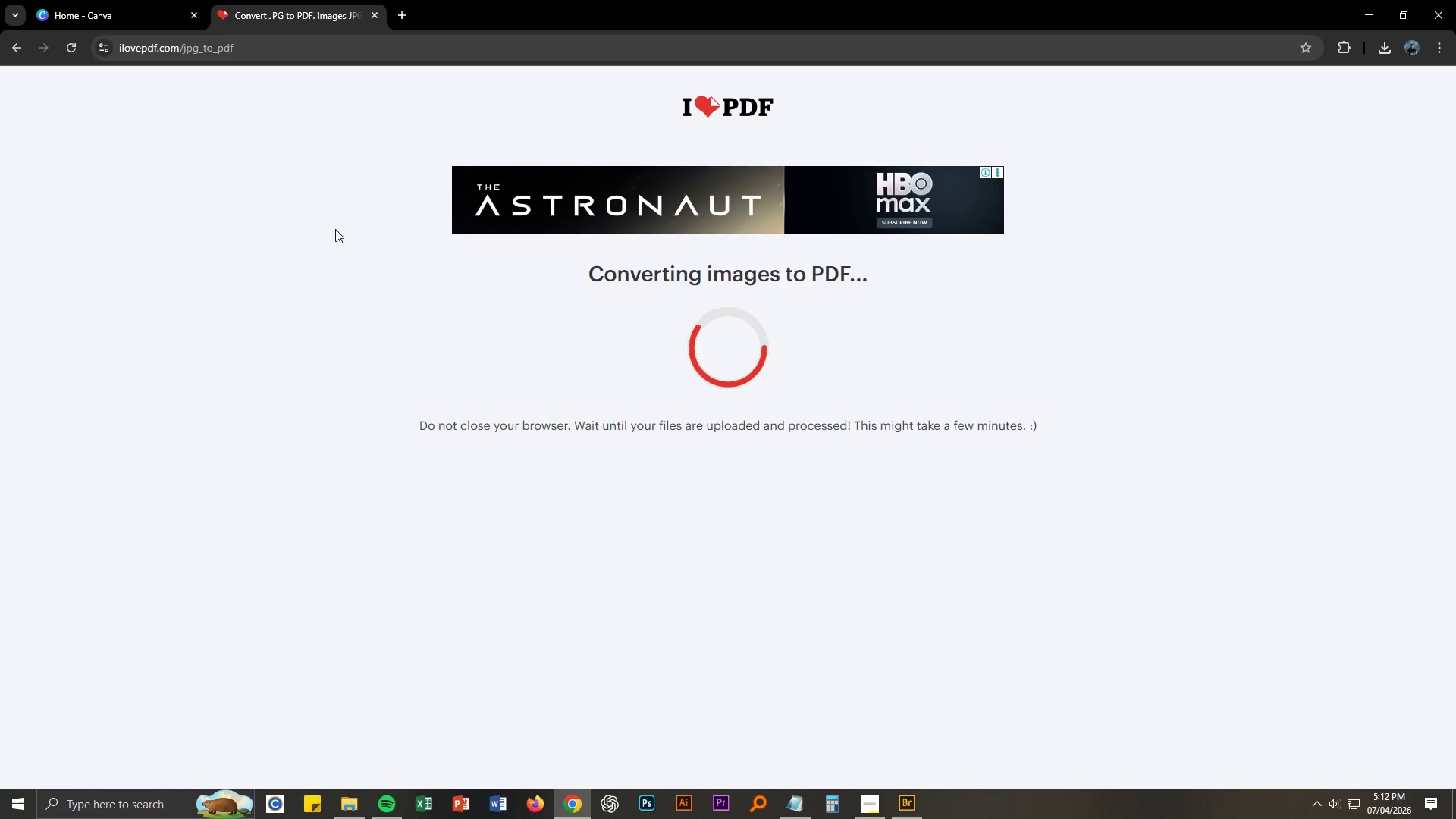 
left_click([830, 228])
 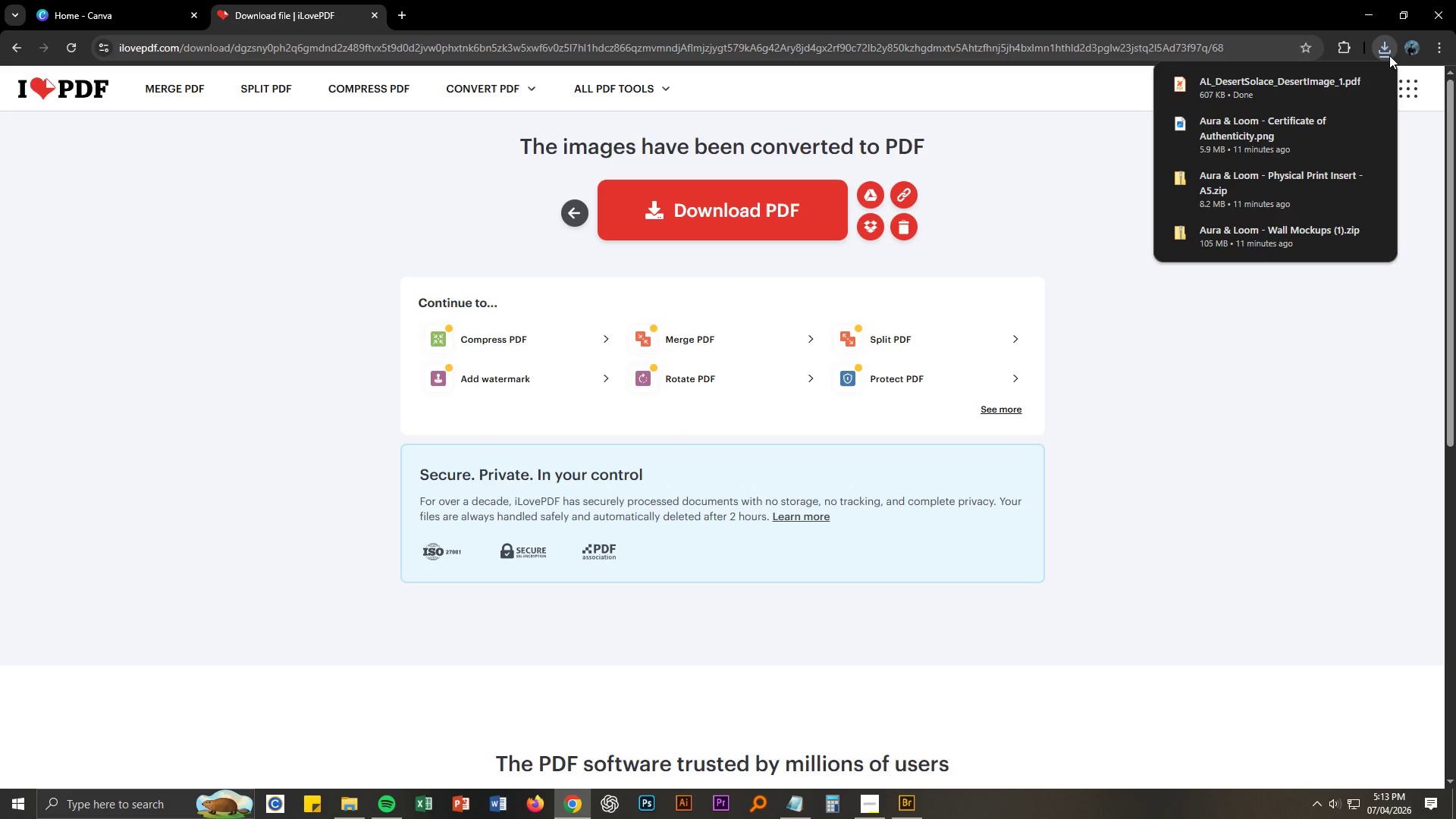 
left_click([1242, 86])
 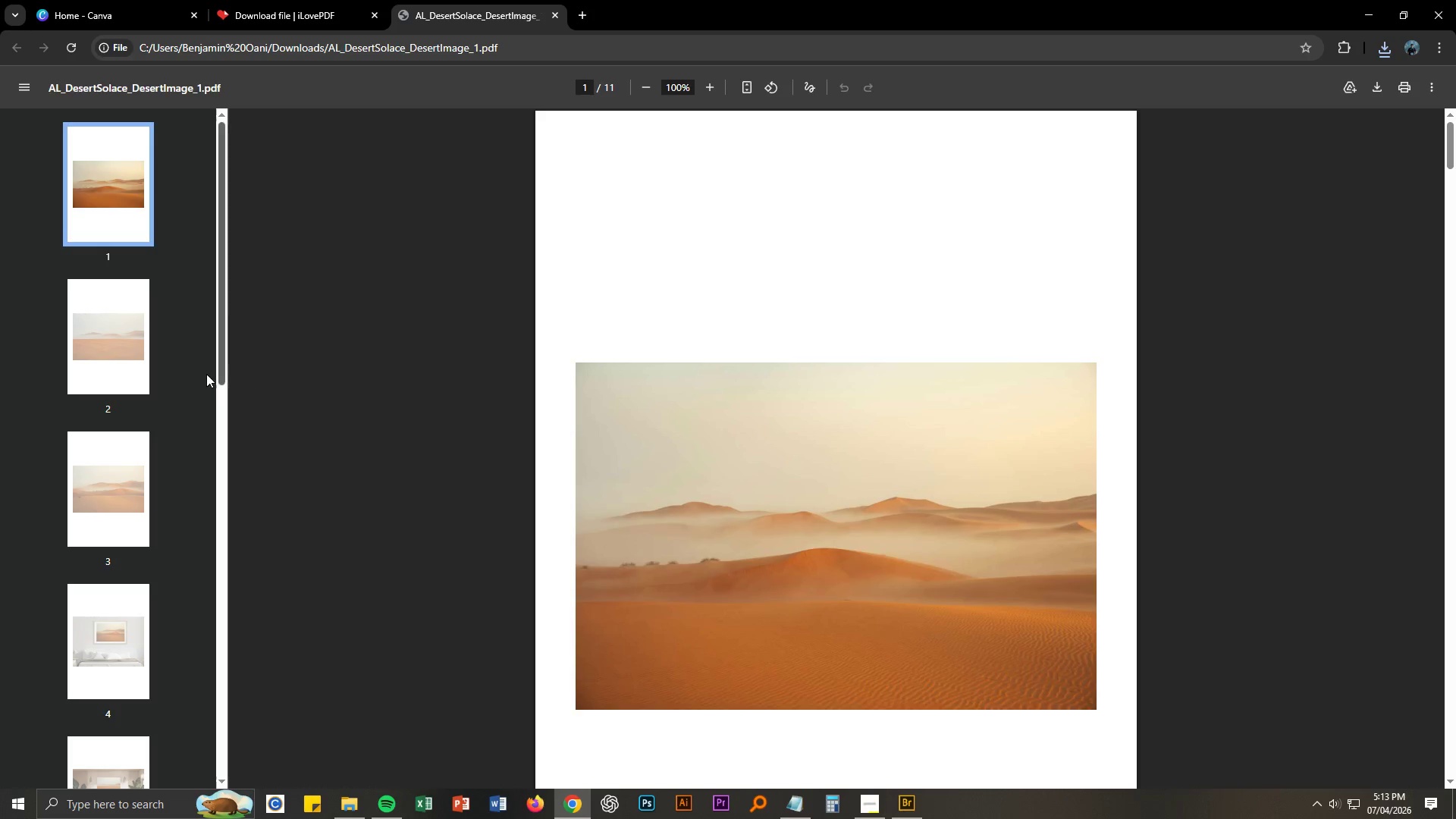 
scroll: coordinate [138, 330], scroll_direction: down, amount: 1.0
 